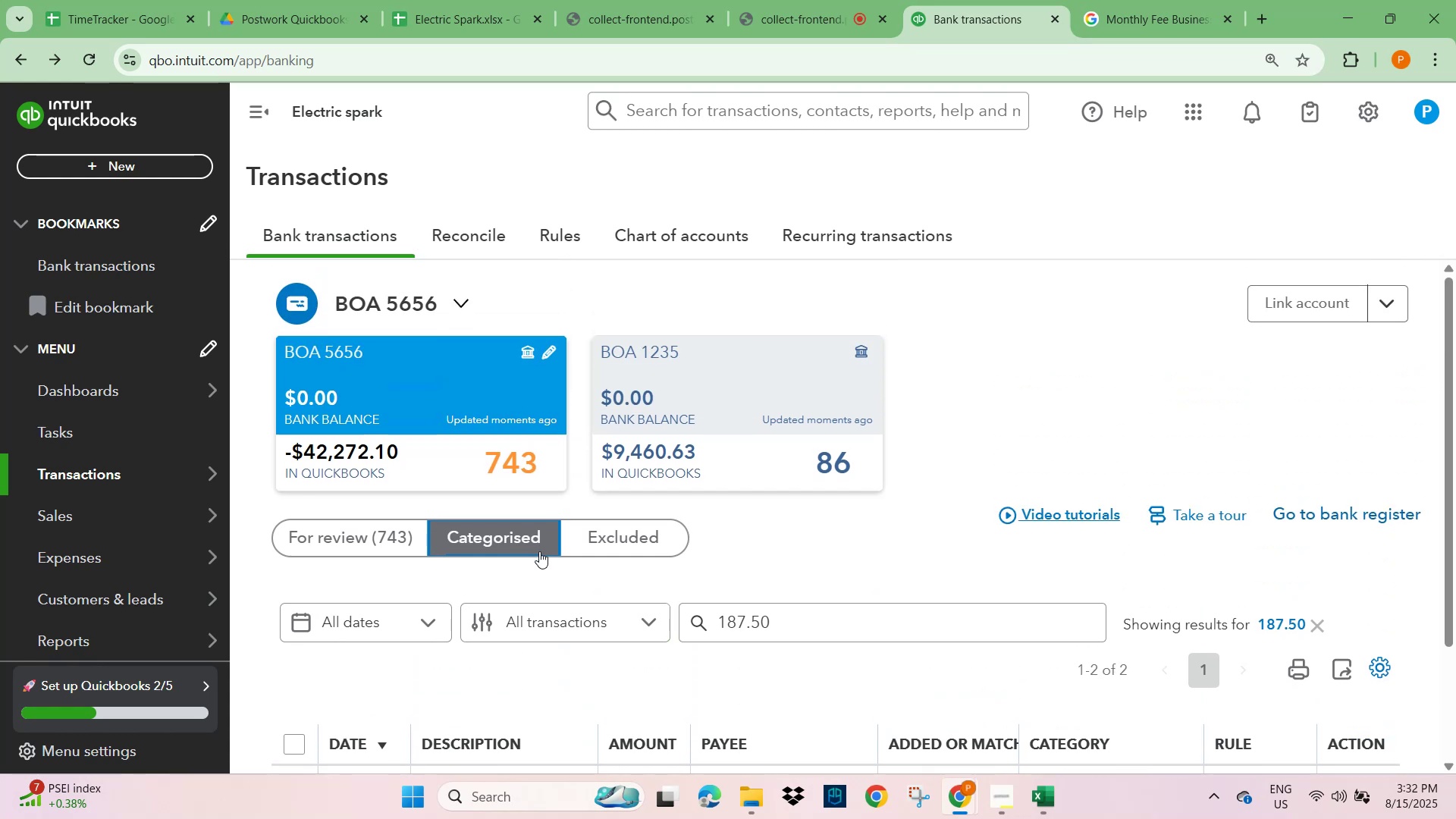 
scroll: coordinate [548, 579], scroll_direction: down, amount: 2.0
 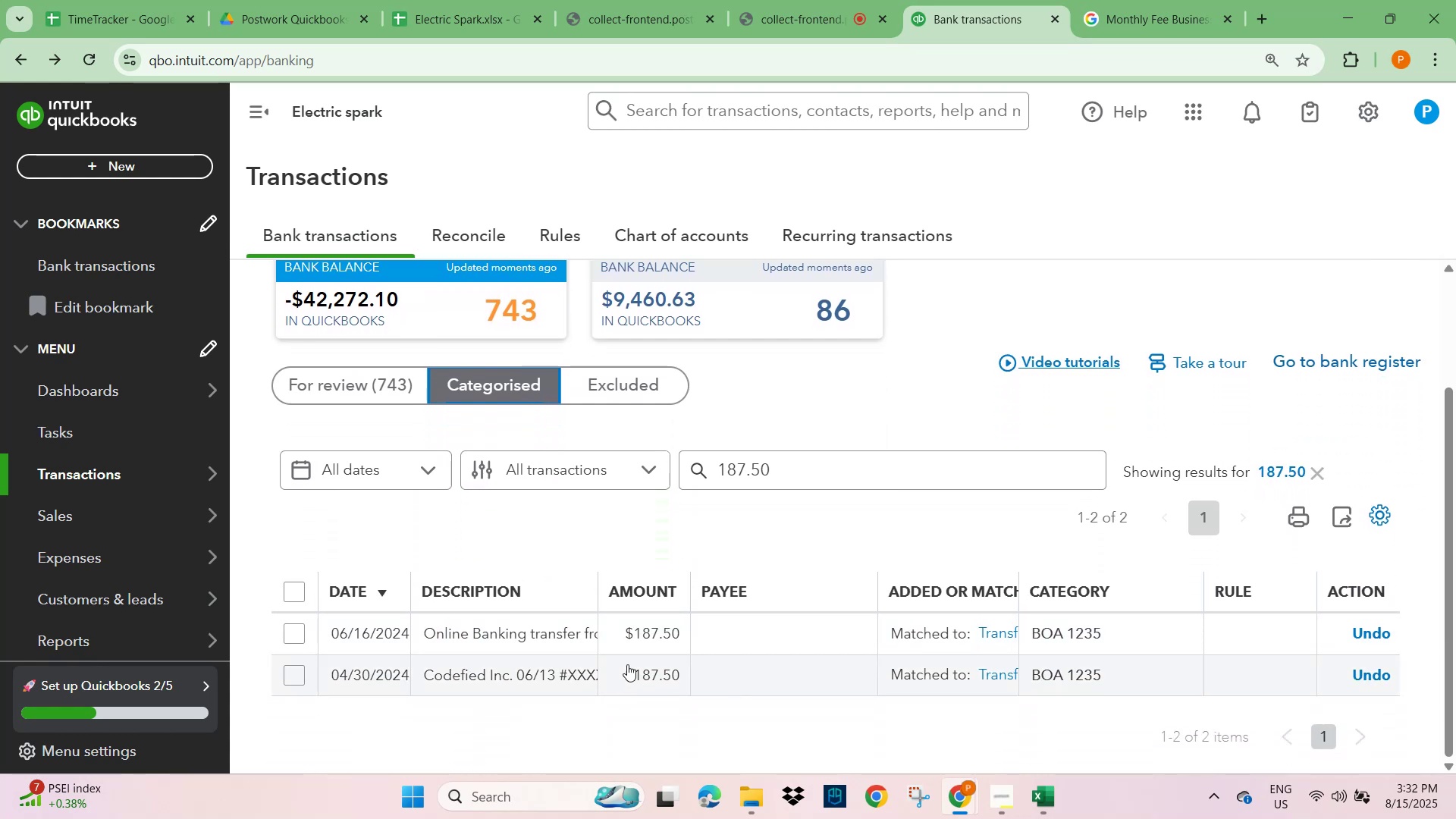 
left_click([651, 639])
 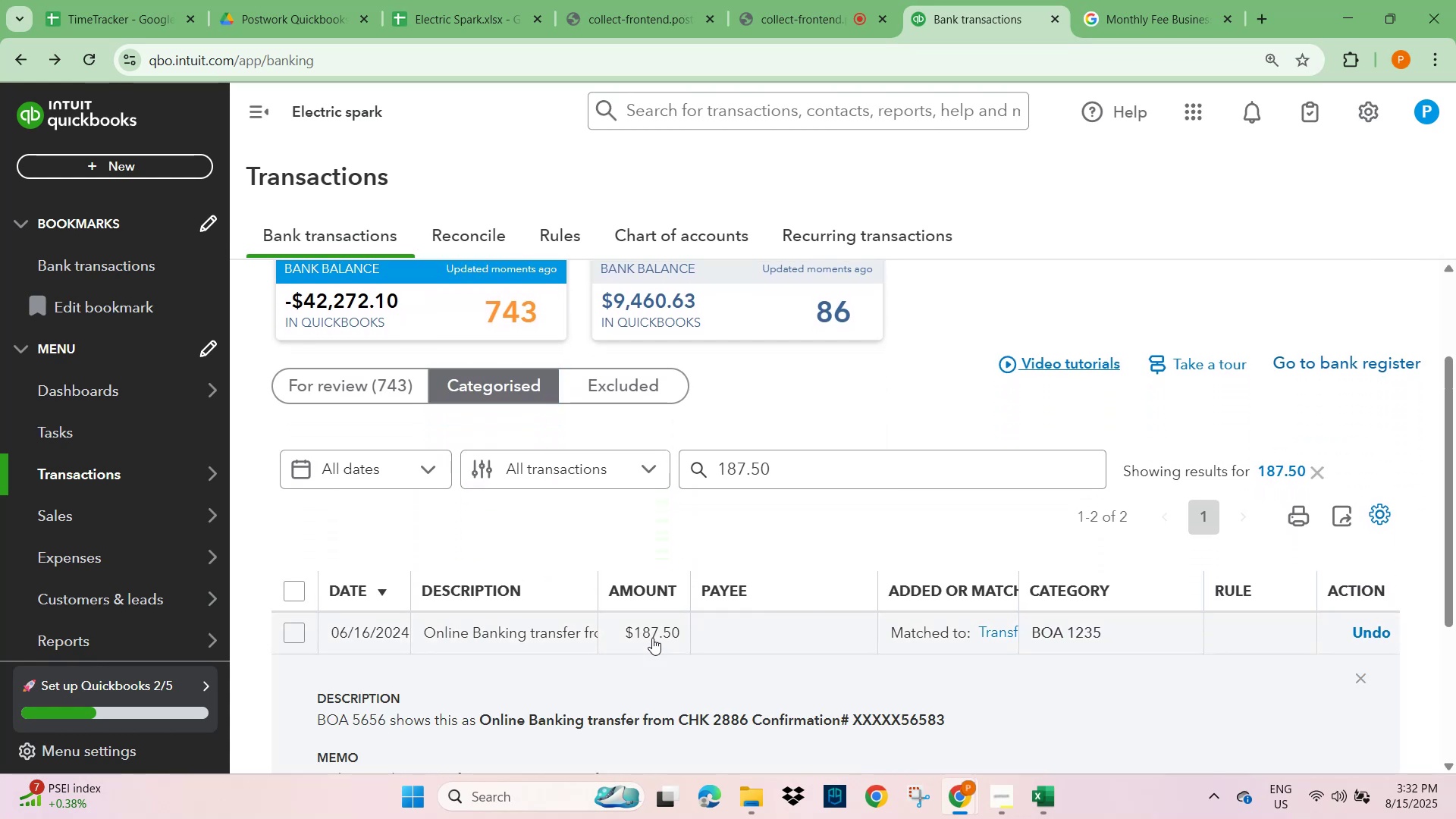 
scroll: coordinate [766, 701], scroll_direction: down, amount: 2.0
 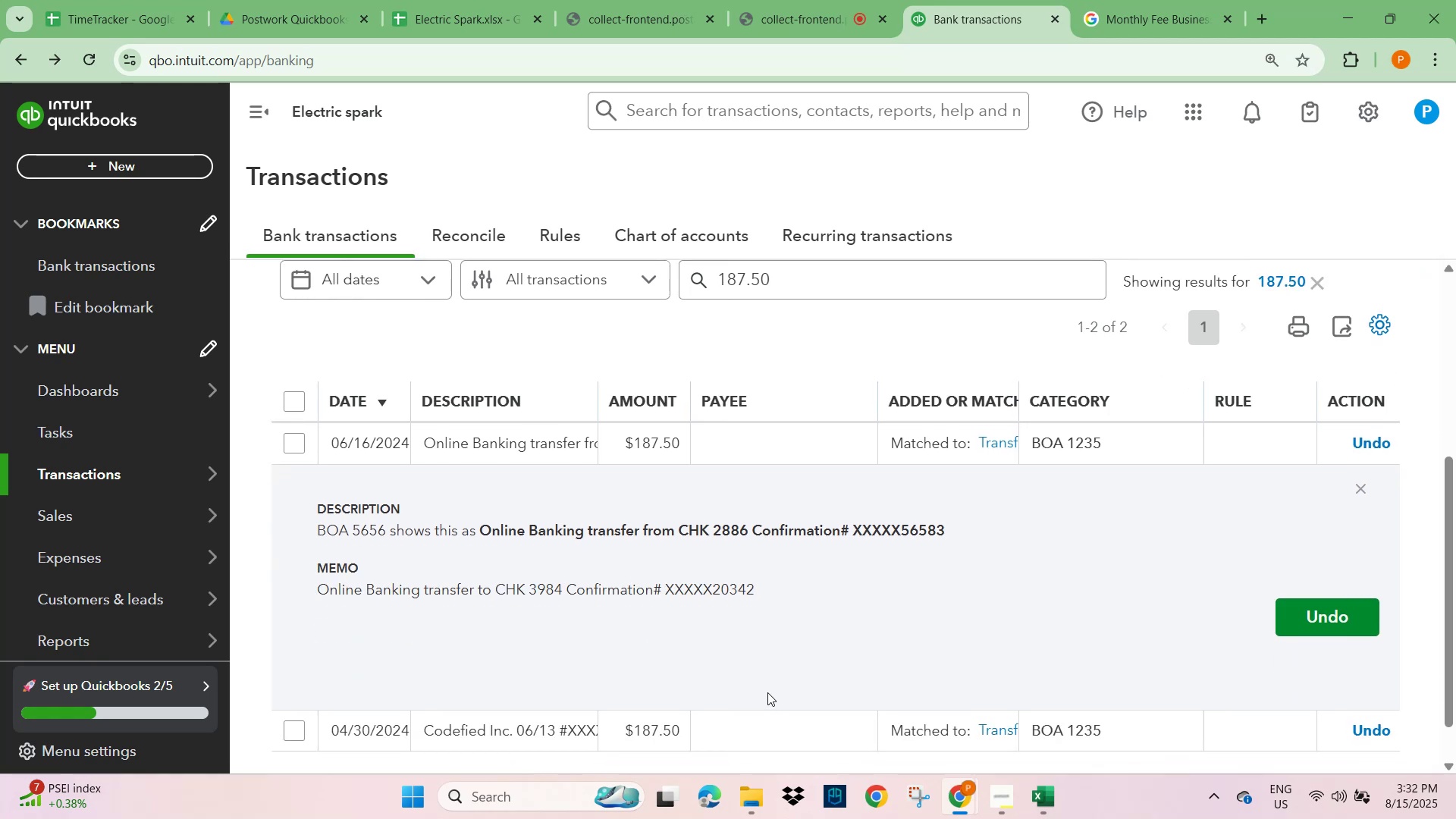 
scroll: coordinate [416, 415], scroll_direction: up, amount: 7.0
 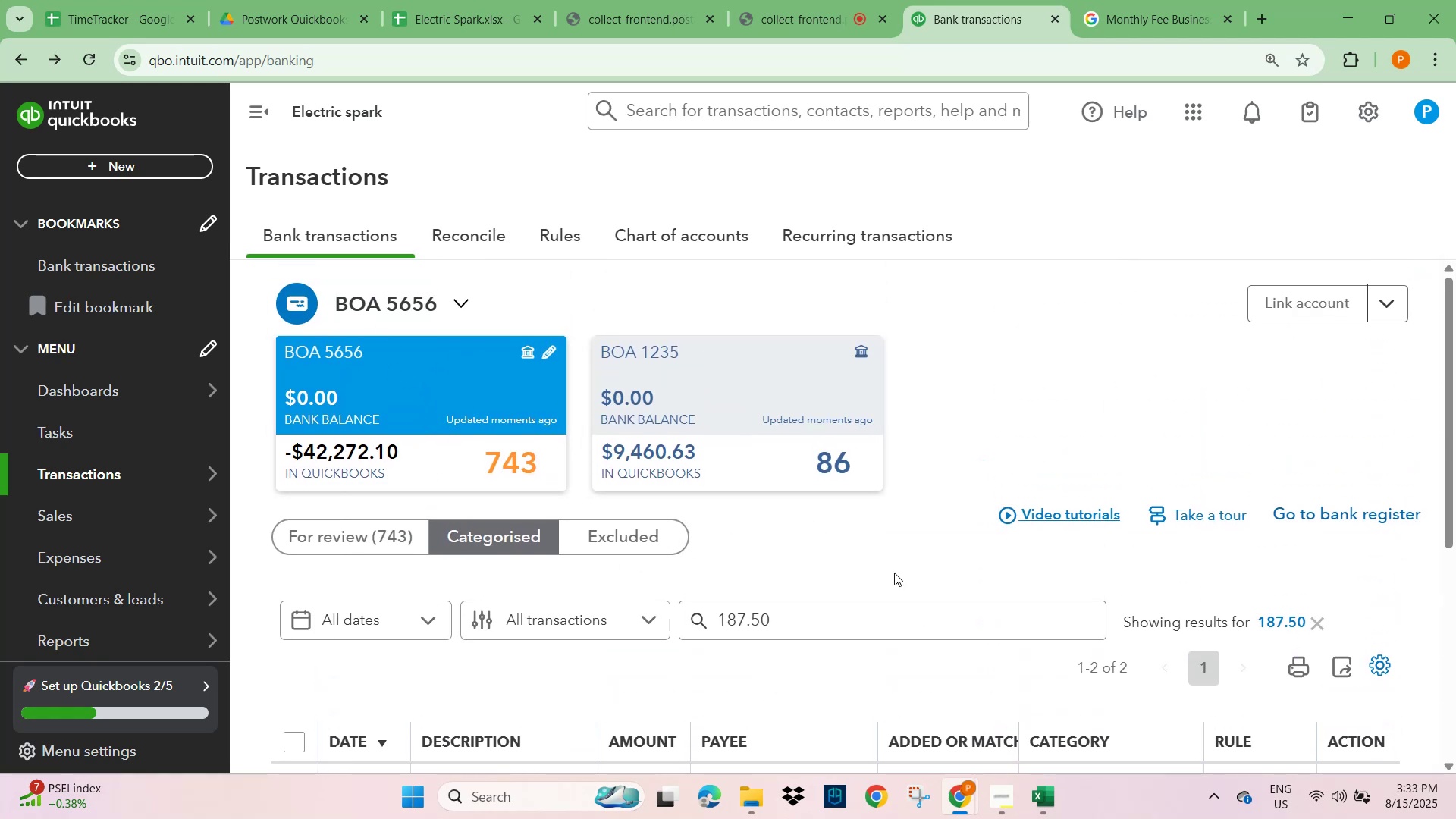 
wait(5.6)
 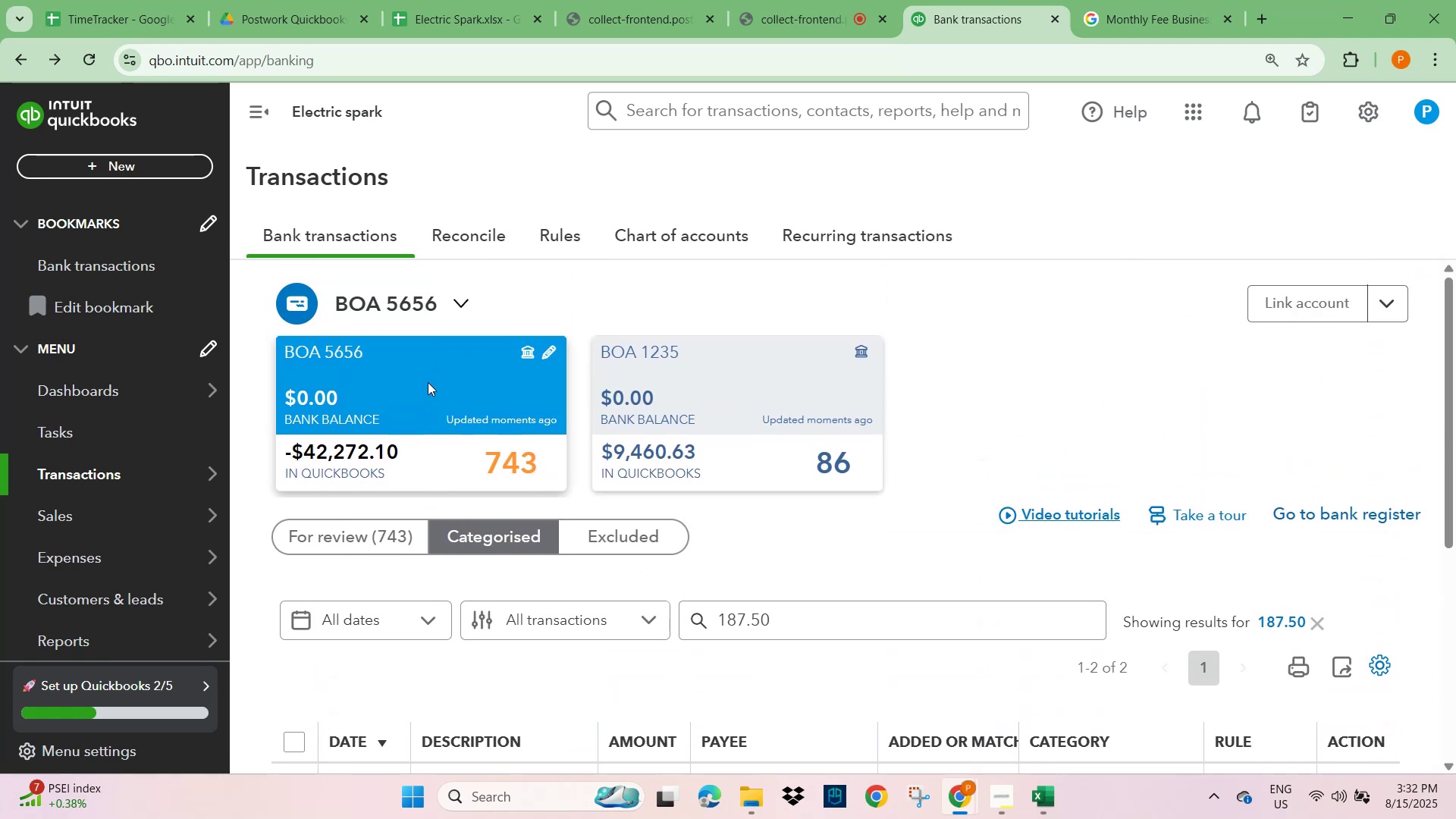 
left_click([1315, 619])
 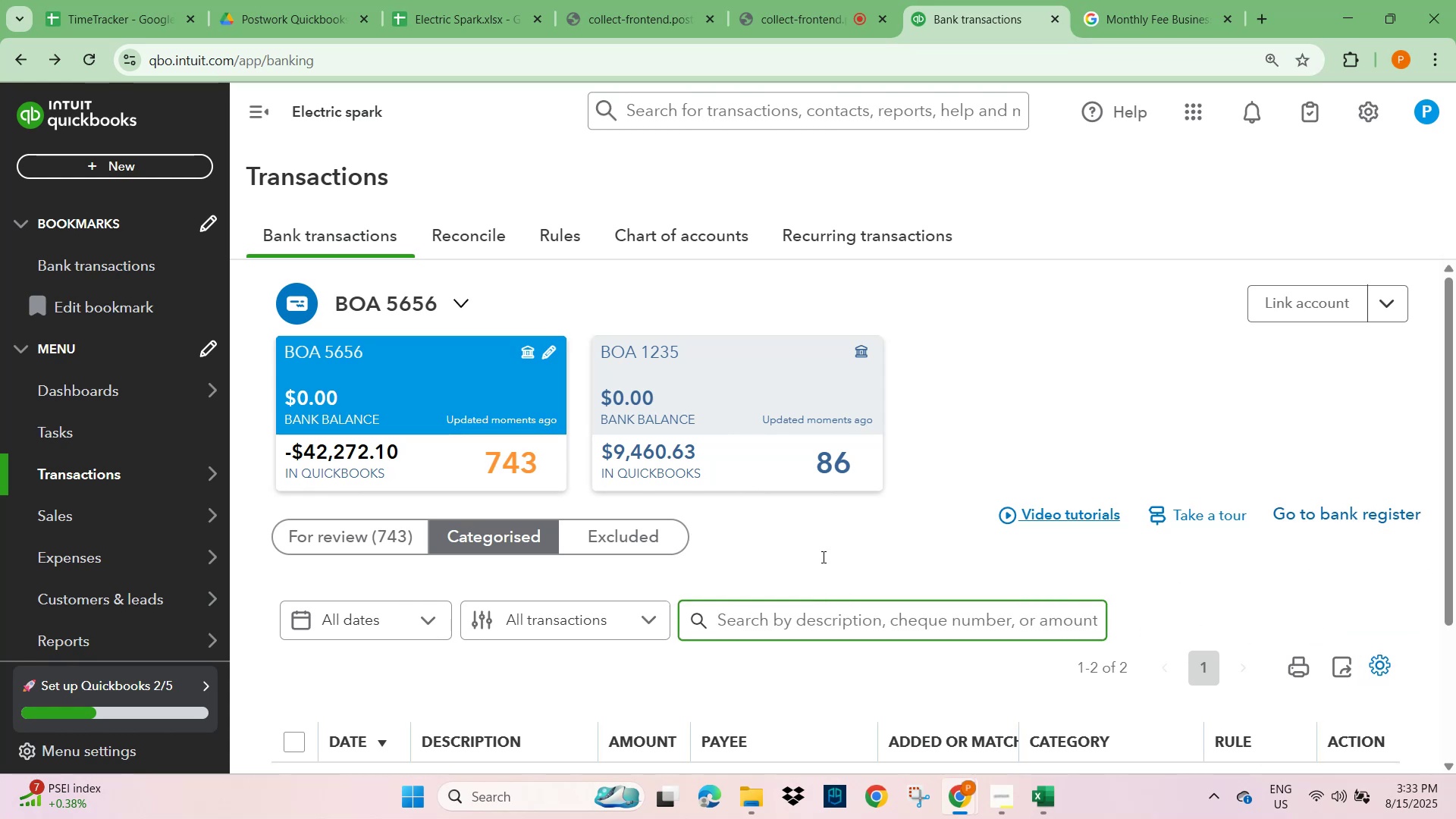 
wait(5.28)
 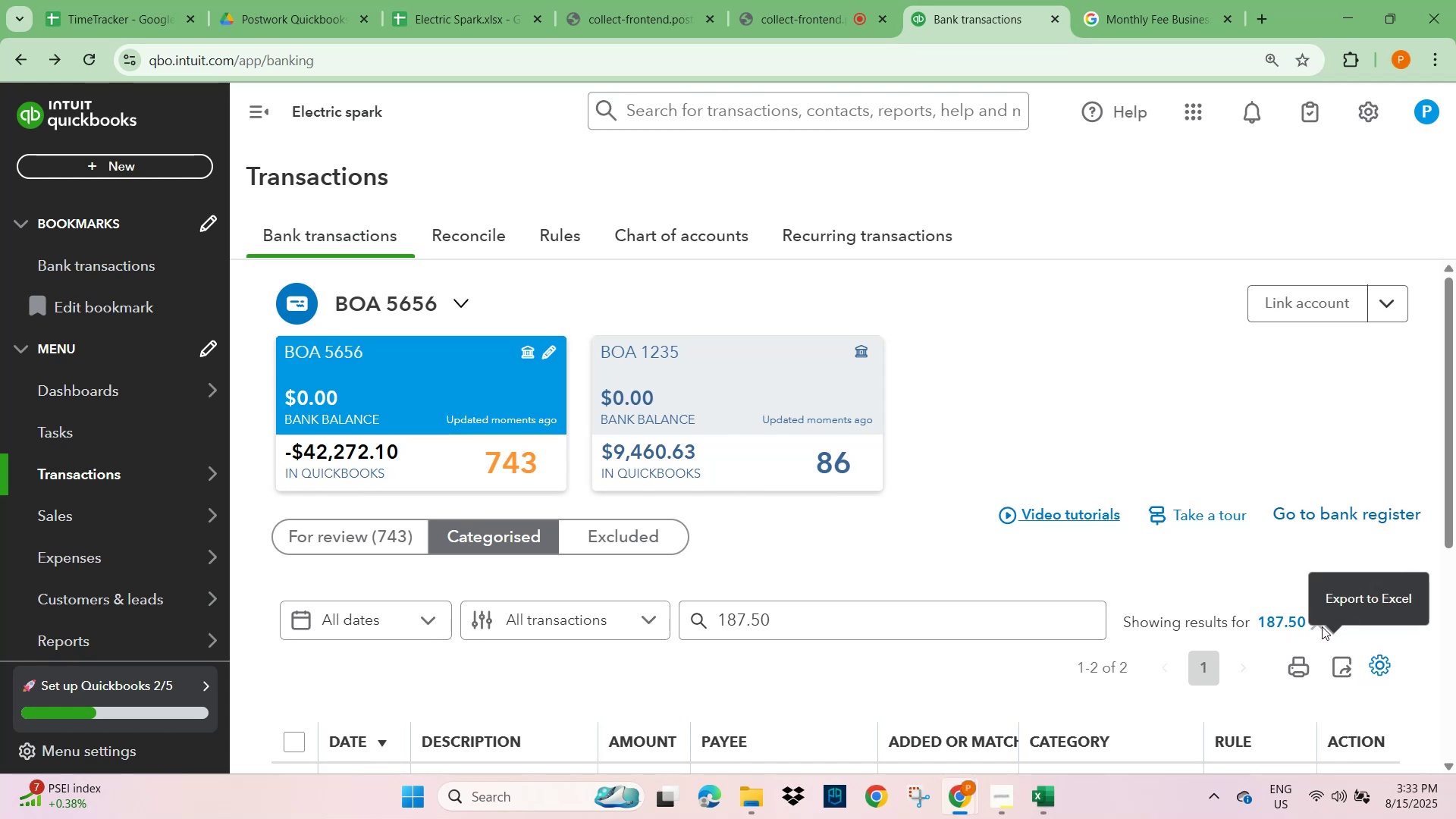 
scroll: coordinate [636, 590], scroll_direction: down, amount: 3.0
 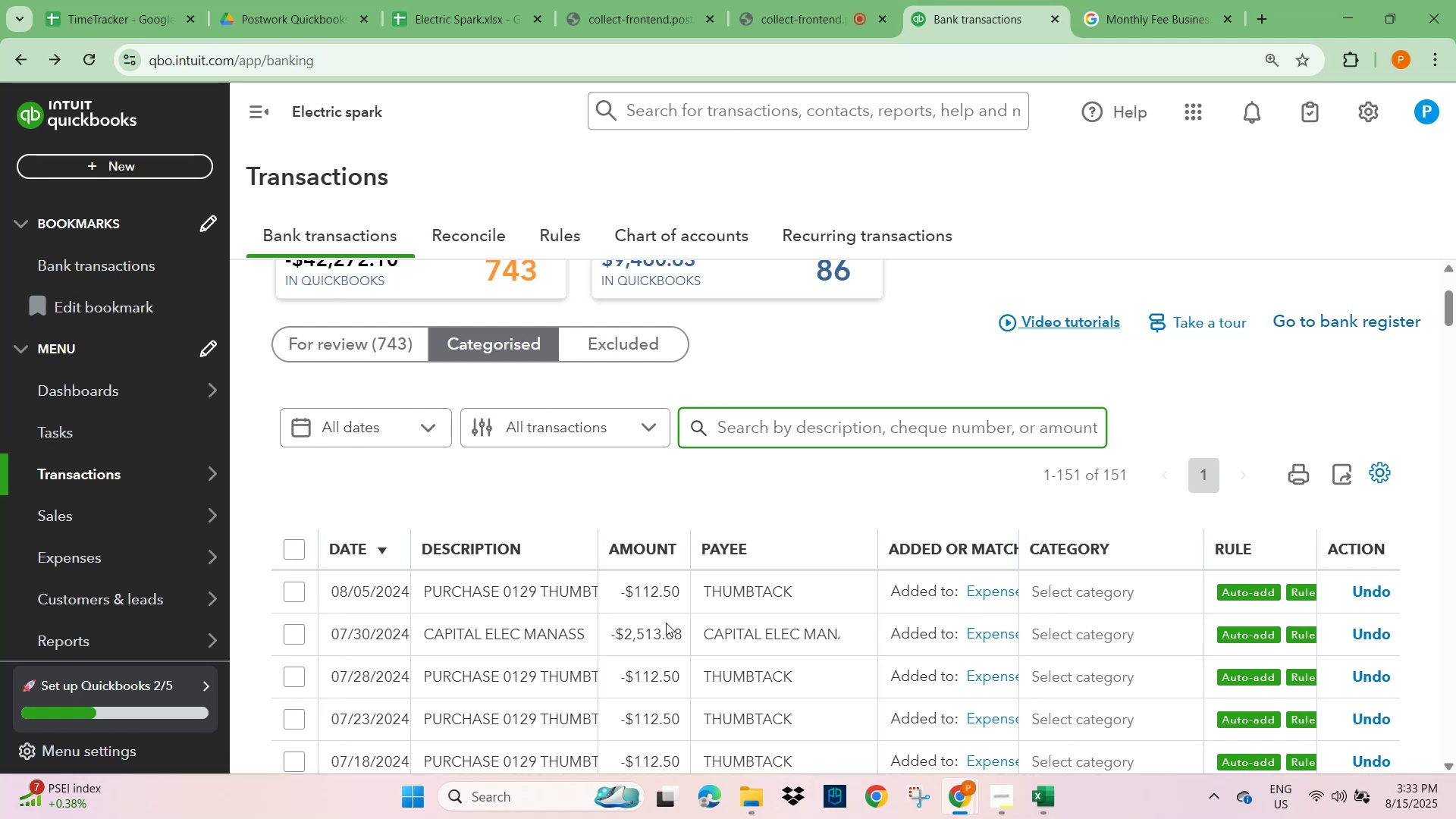 
wait(5.06)
 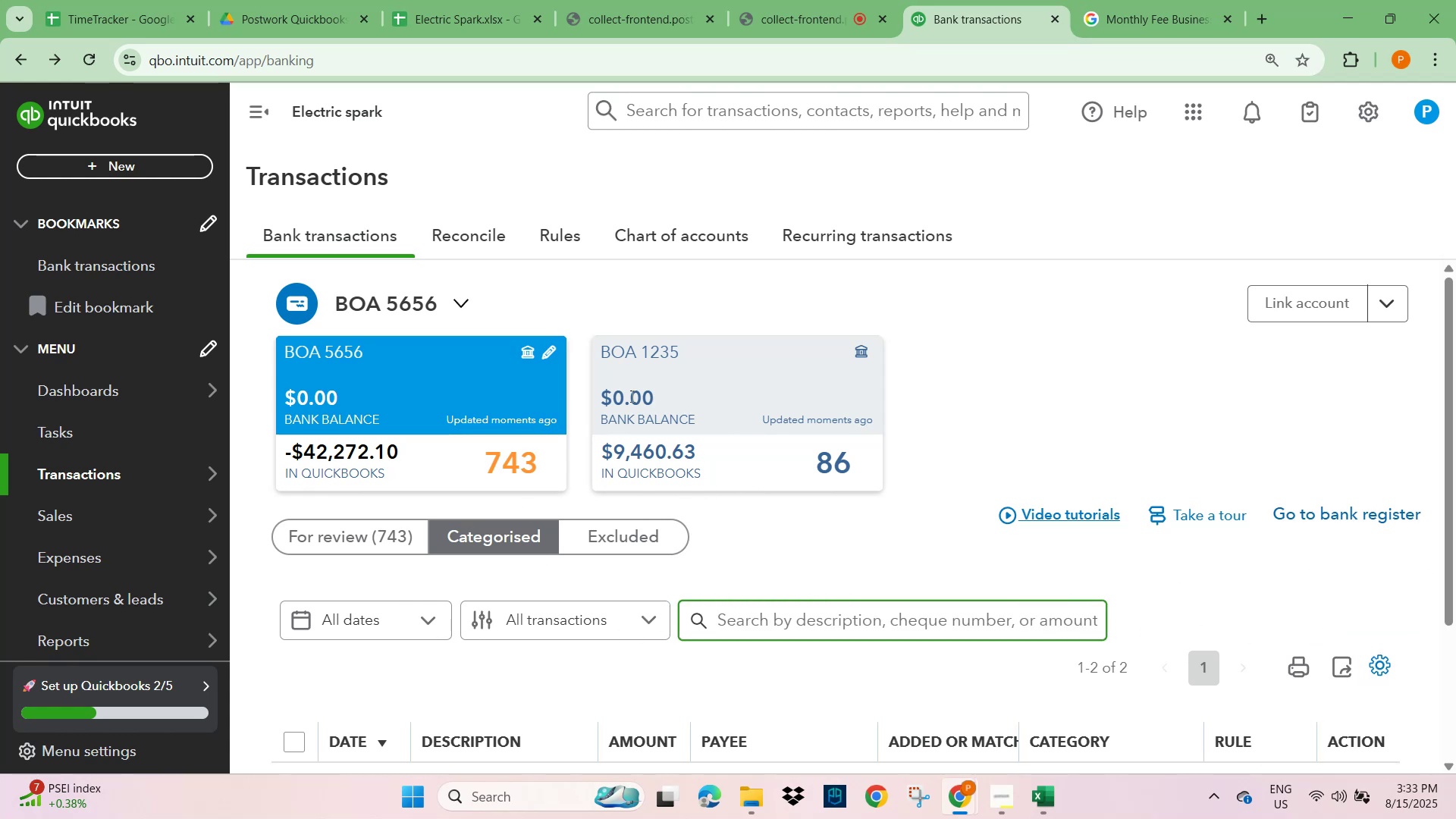 
scroll: coordinate [709, 472], scroll_direction: up, amount: 2.0
 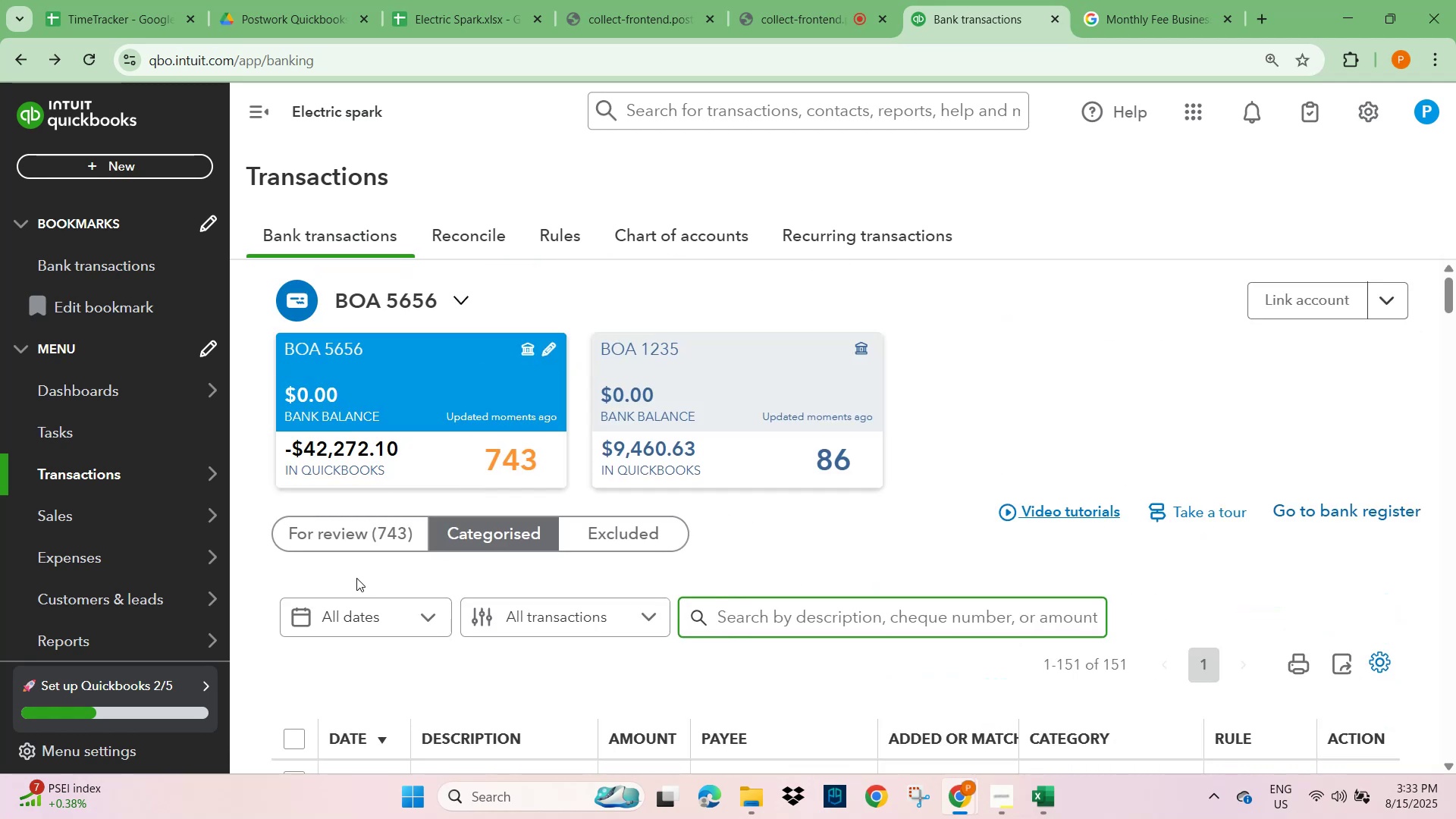 
left_click([346, 546])
 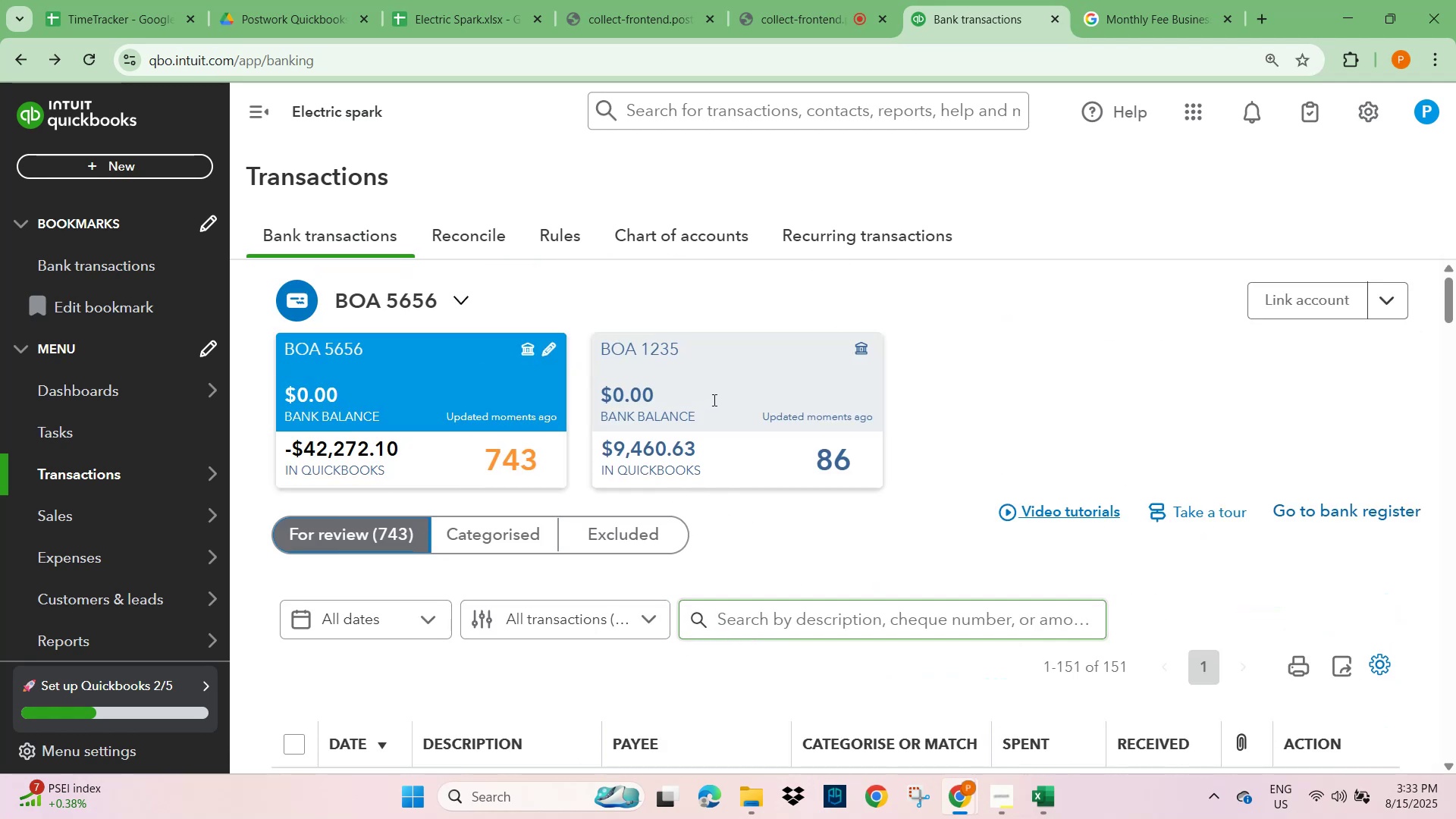 
wait(7.0)
 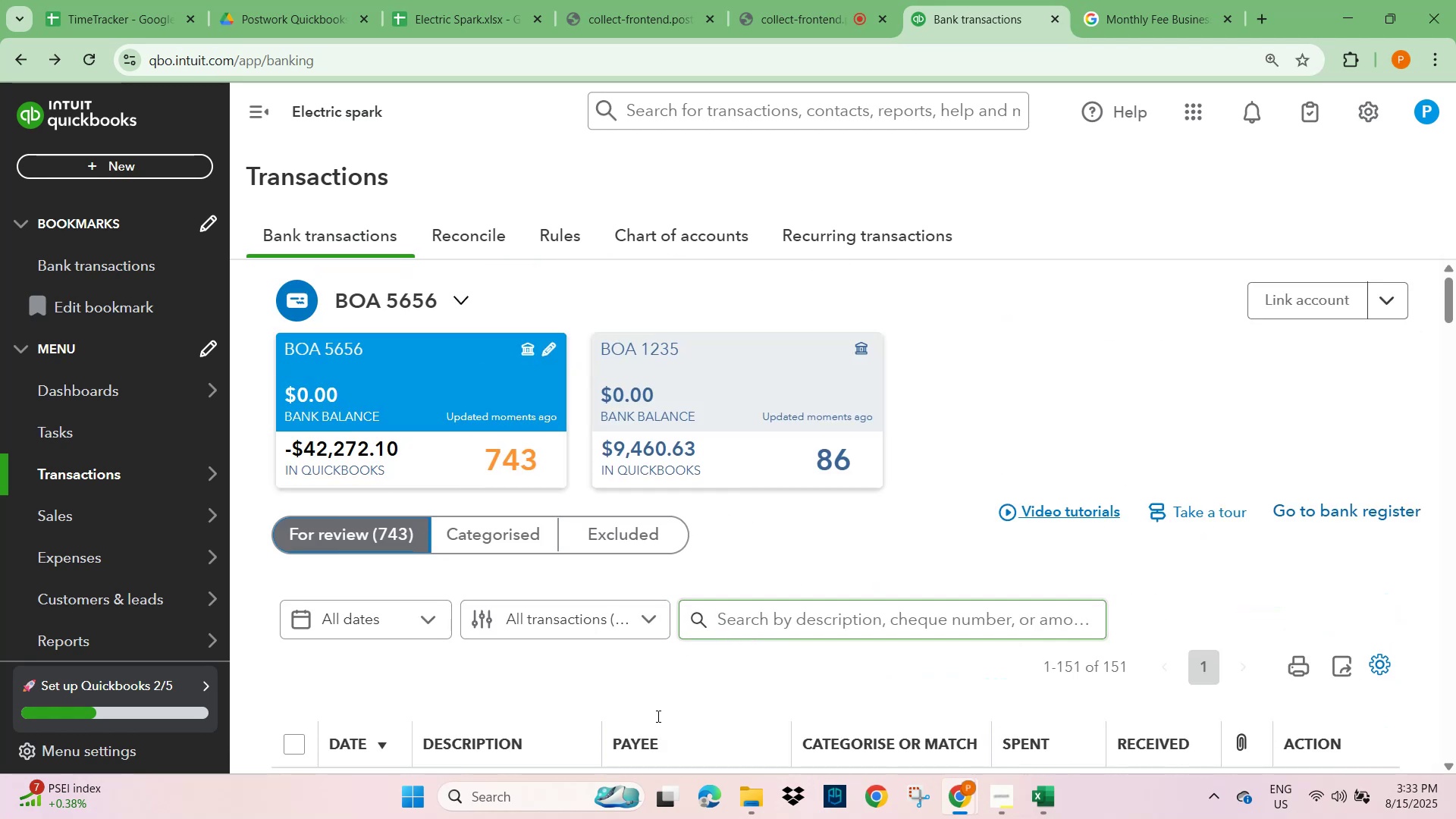 
left_click([713, 400])
 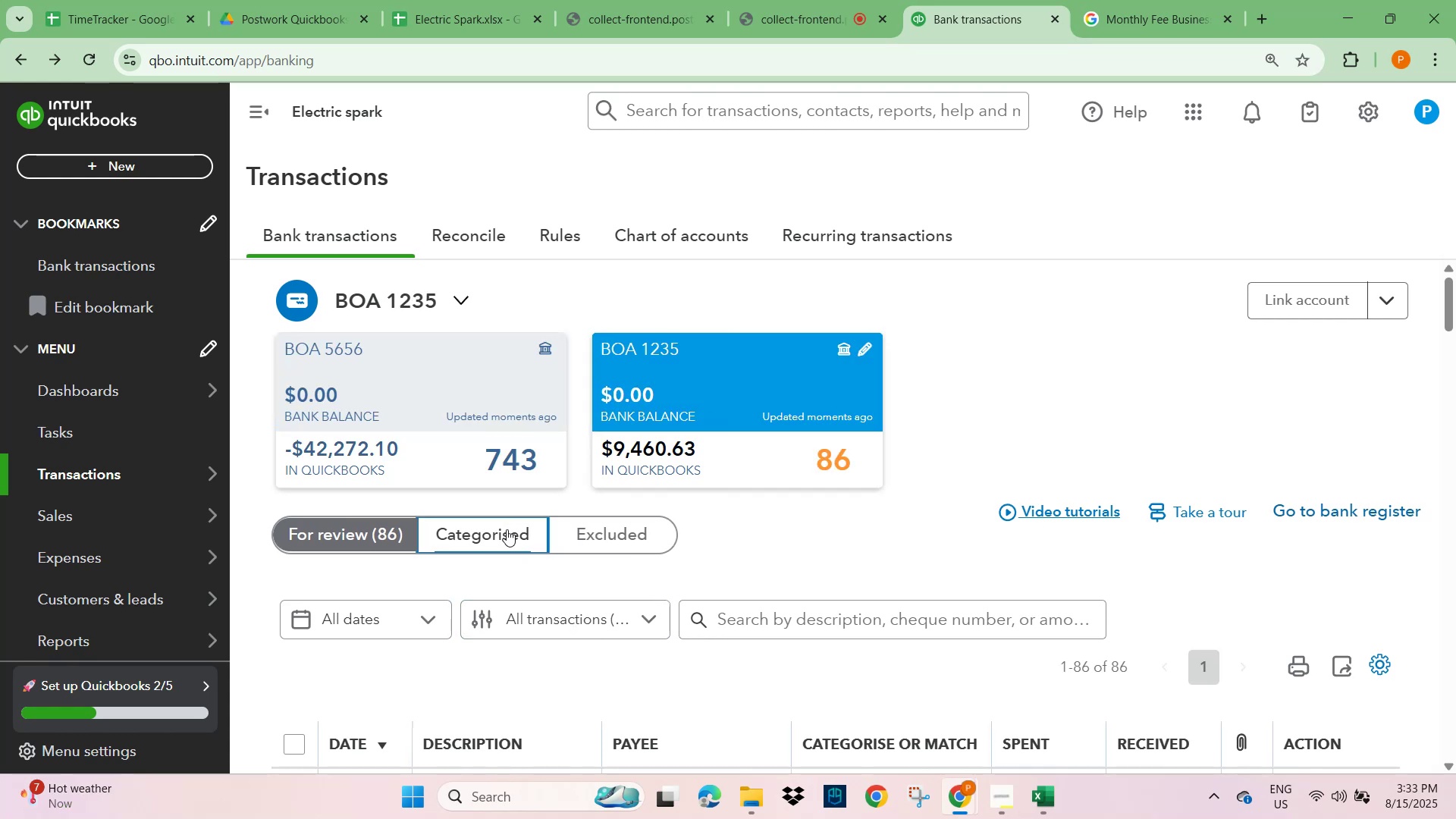 
wait(5.87)
 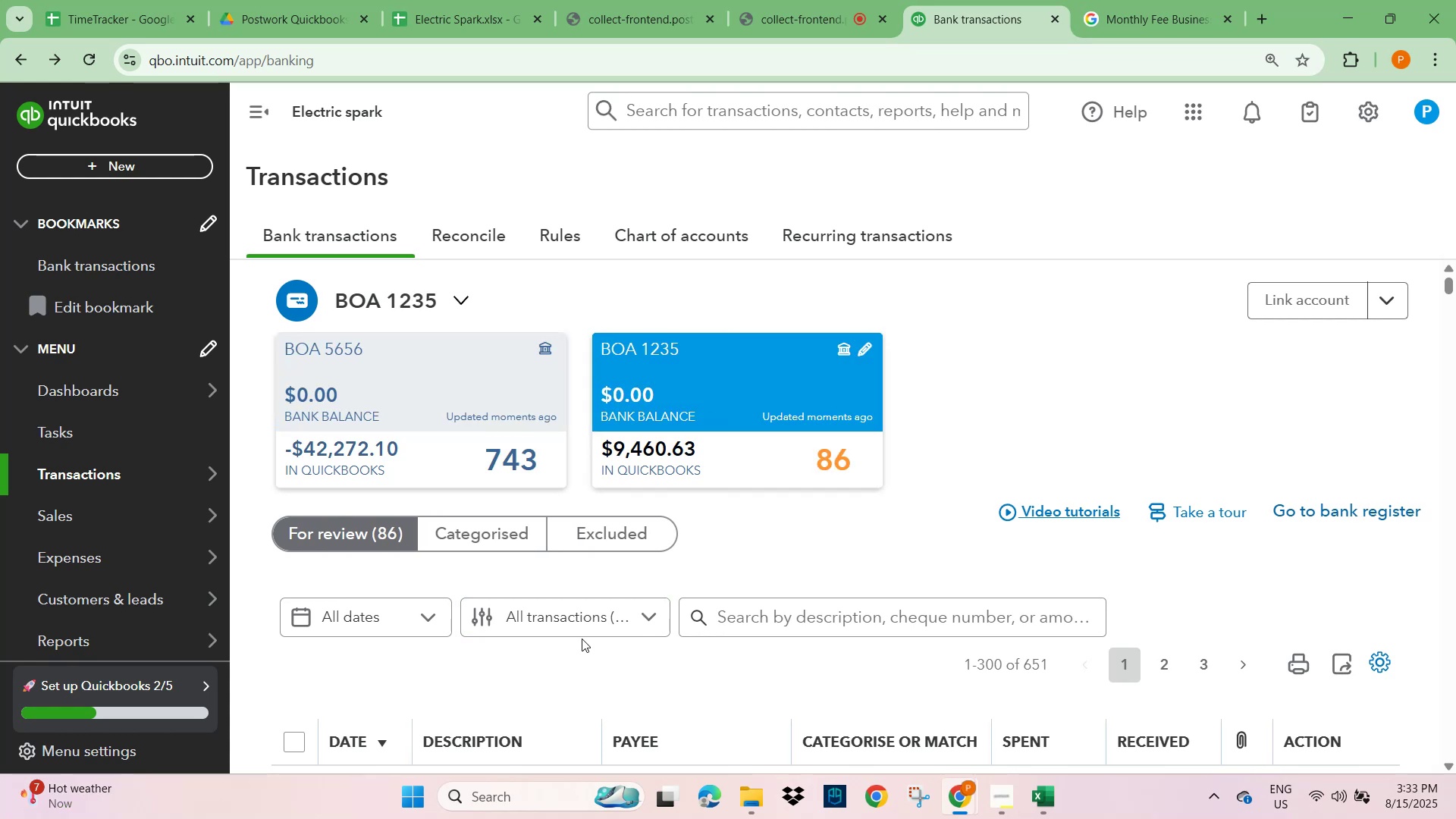 
scroll: coordinate [1137, 504], scroll_direction: down, amount: 5.0
 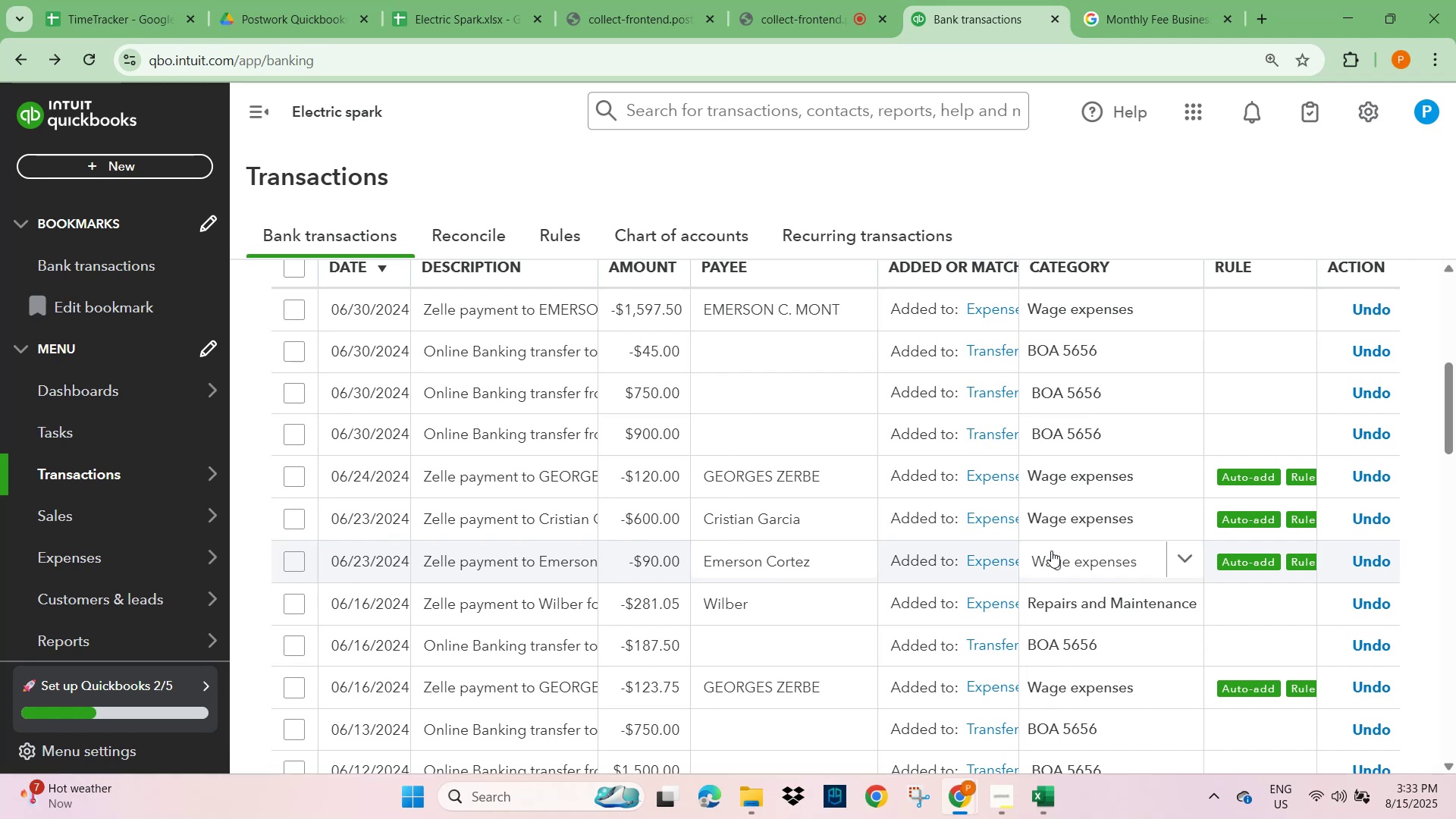 
wait(7.19)
 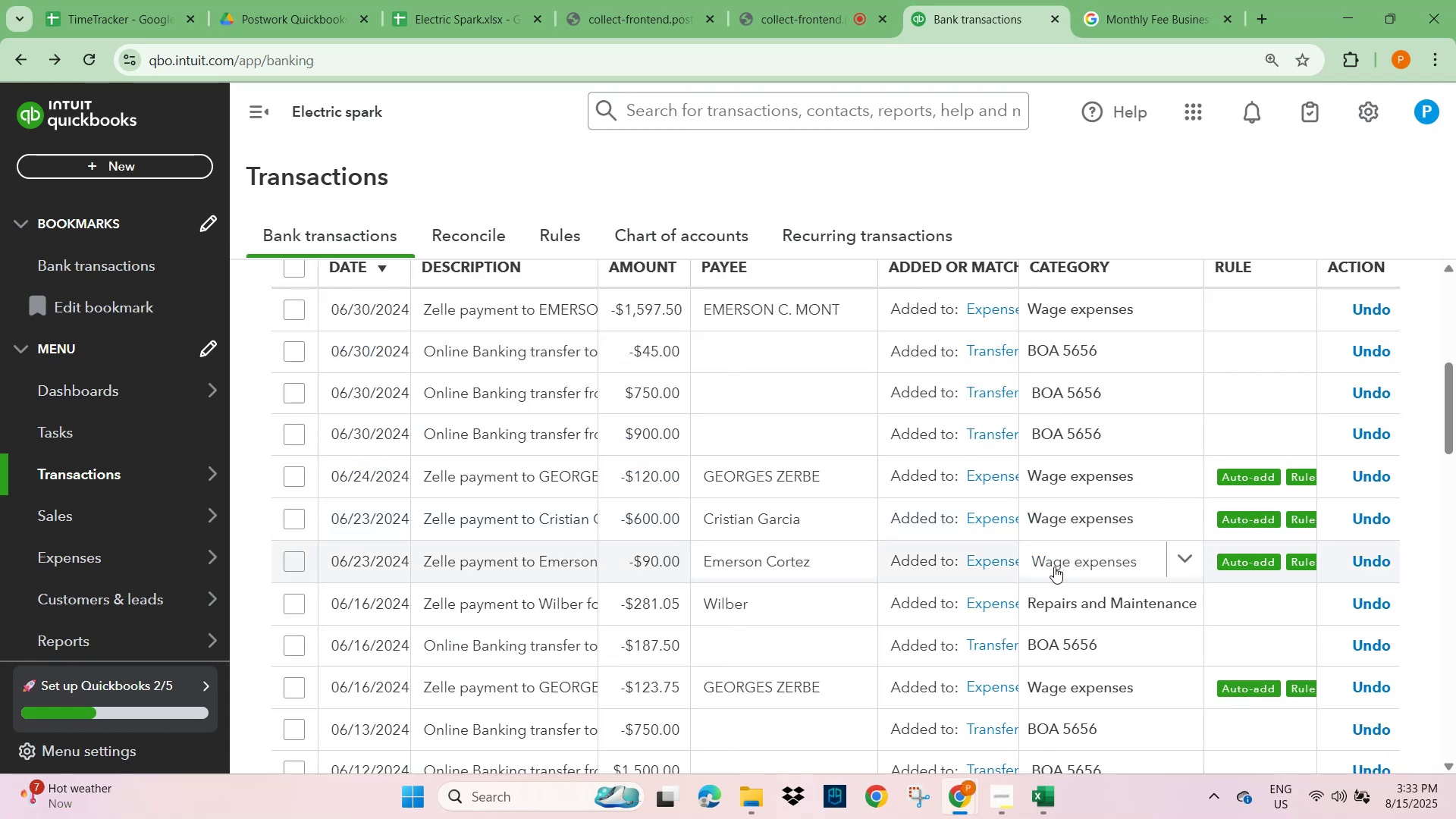 
scroll: coordinate [1125, 592], scroll_direction: down, amount: 17.0
 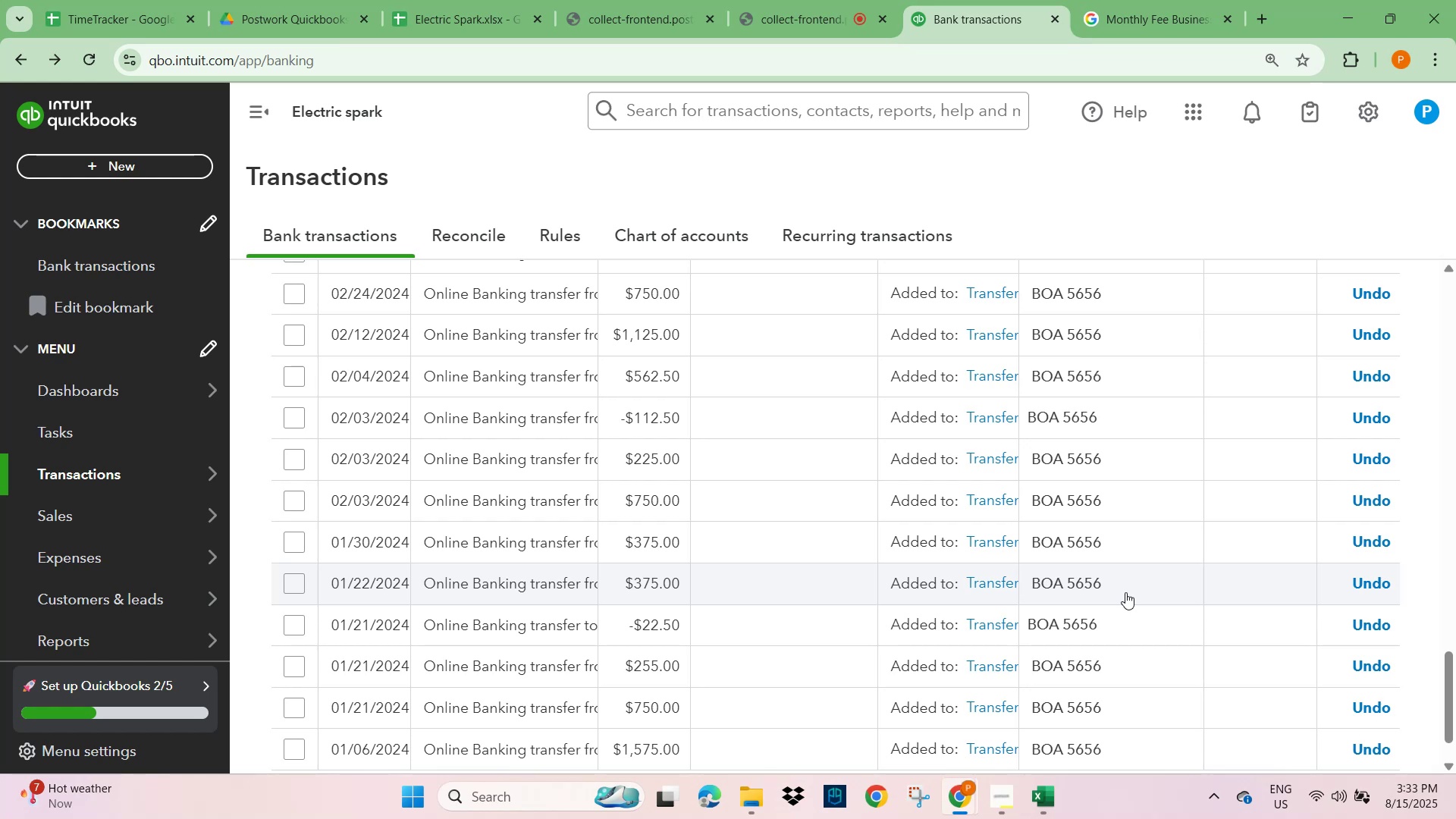 
scroll: coordinate [1189, 556], scroll_direction: up, amount: 20.0
 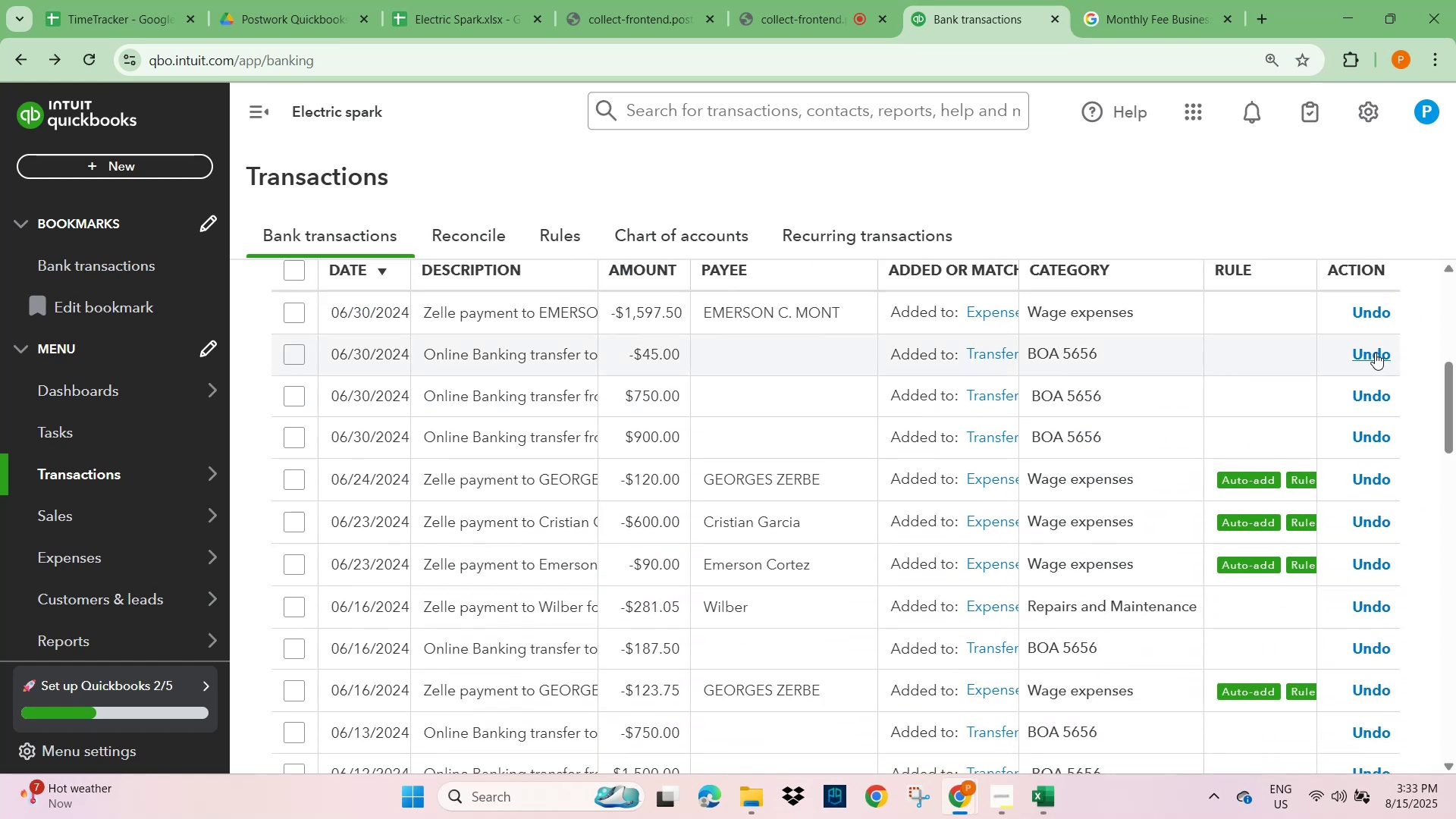 
left_click([1375, 353])
 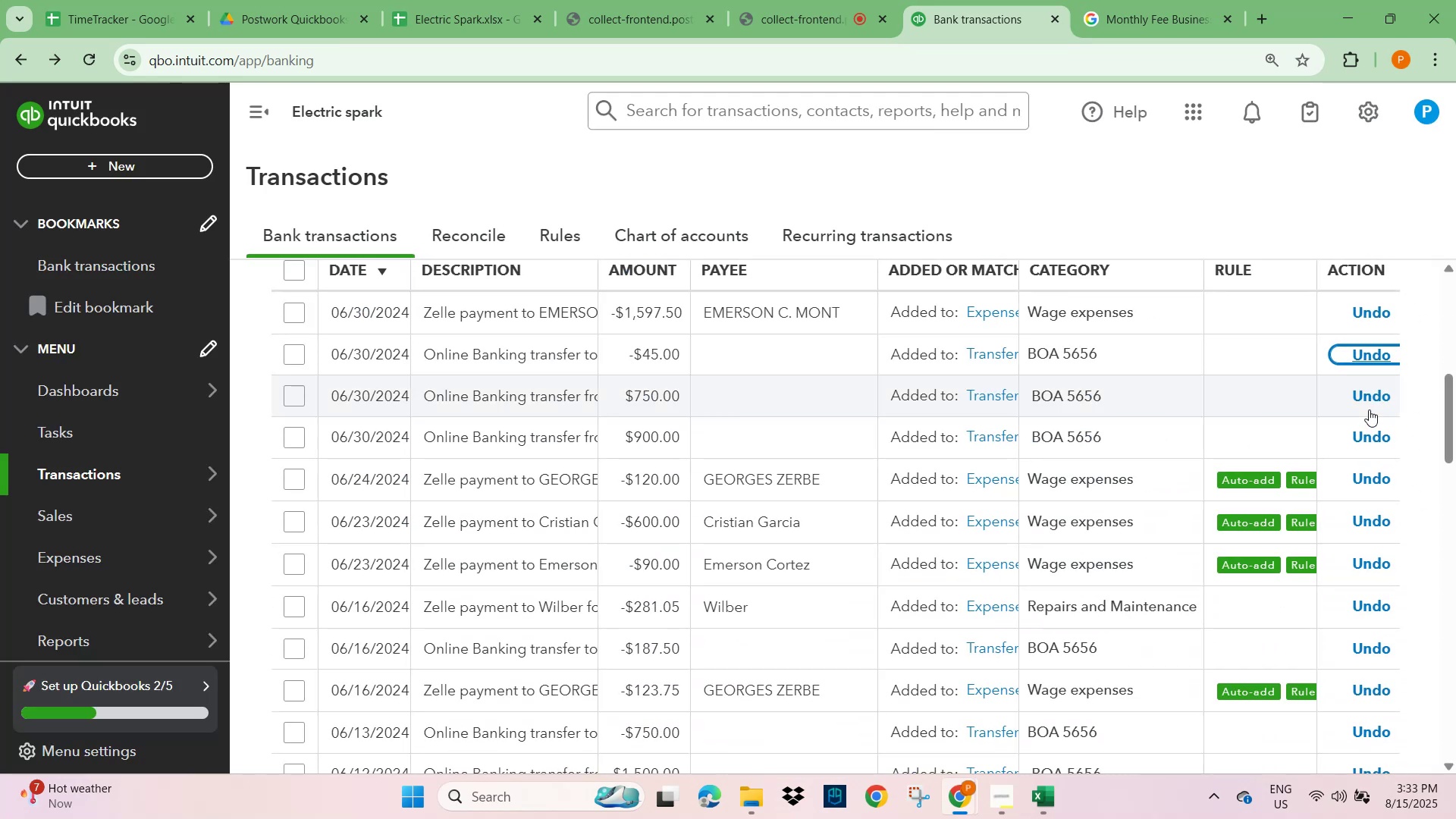 
left_click([1369, 393])
 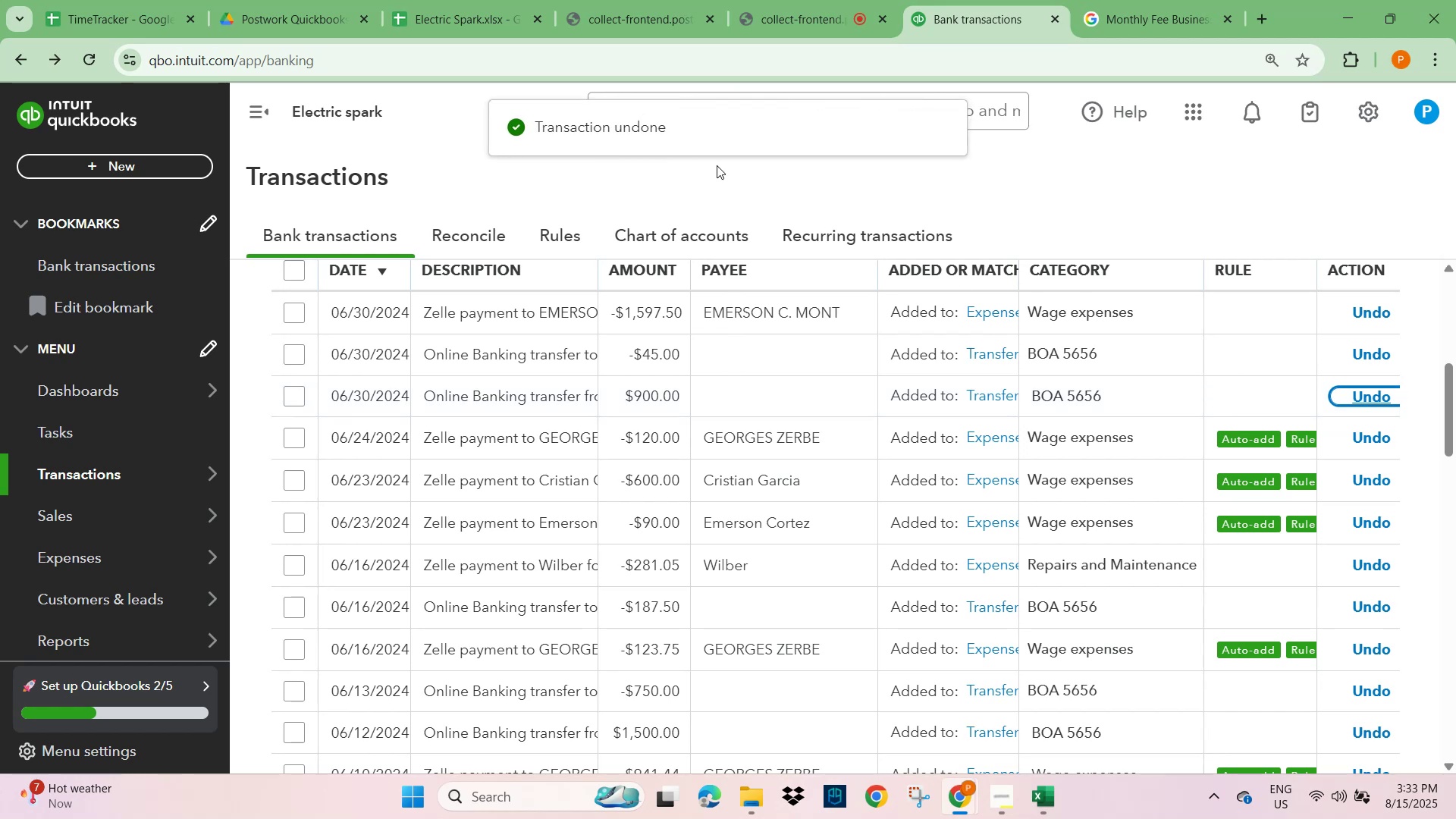 
scroll: coordinate [389, 342], scroll_direction: up, amount: 7.0
 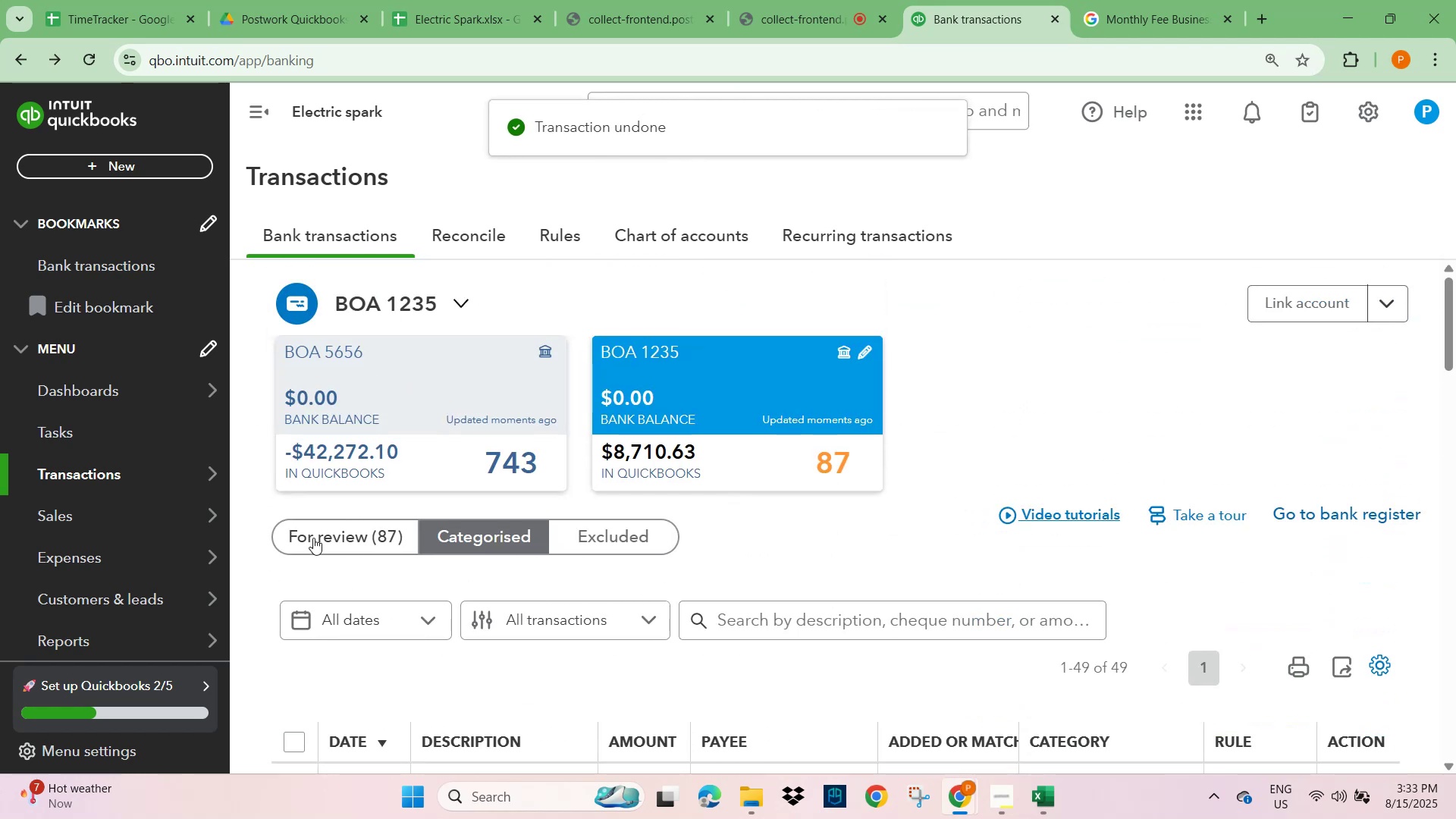 
left_click([328, 536])
 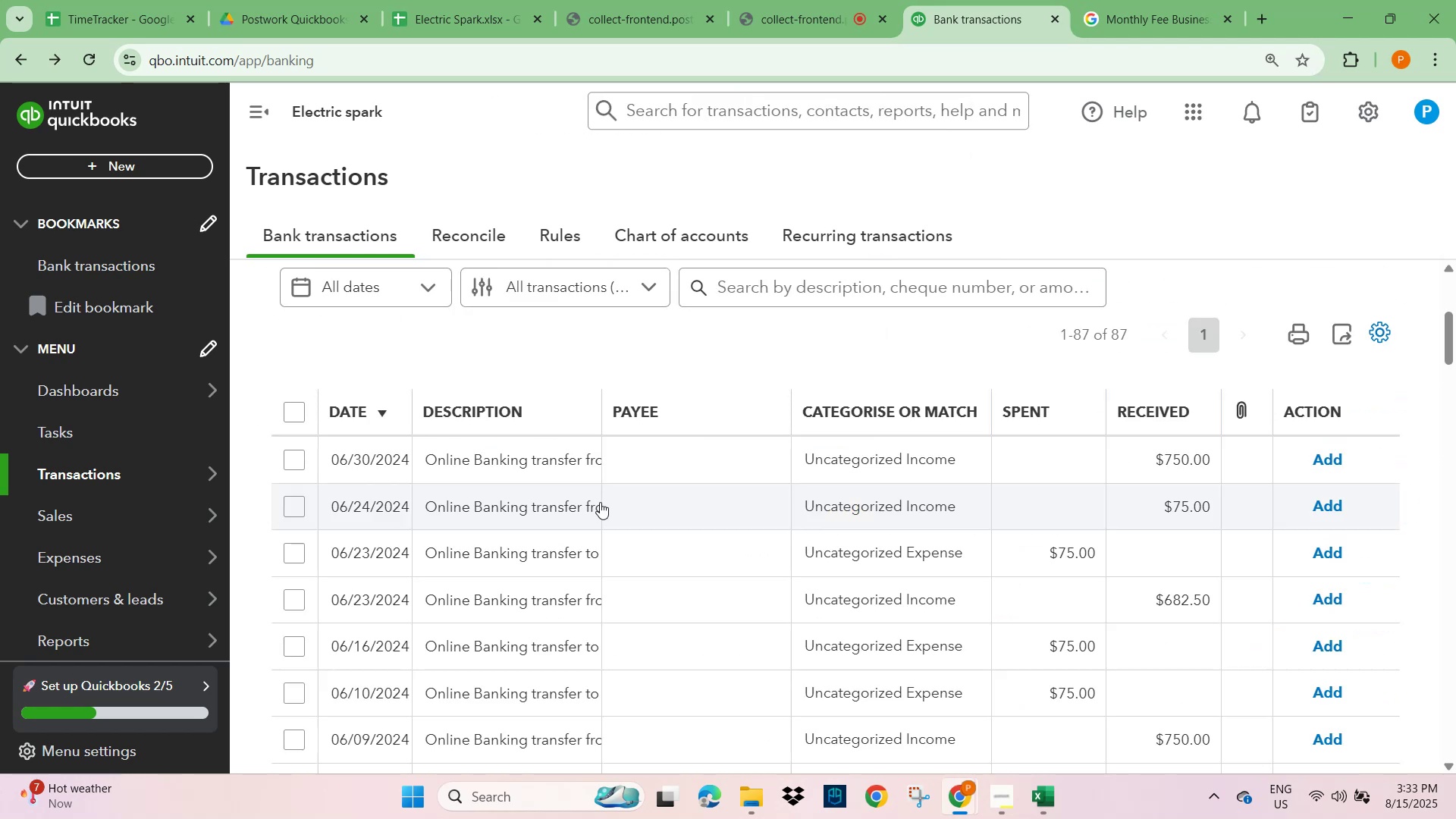 
scroll: coordinate [664, 497], scroll_direction: down, amount: 51.0
 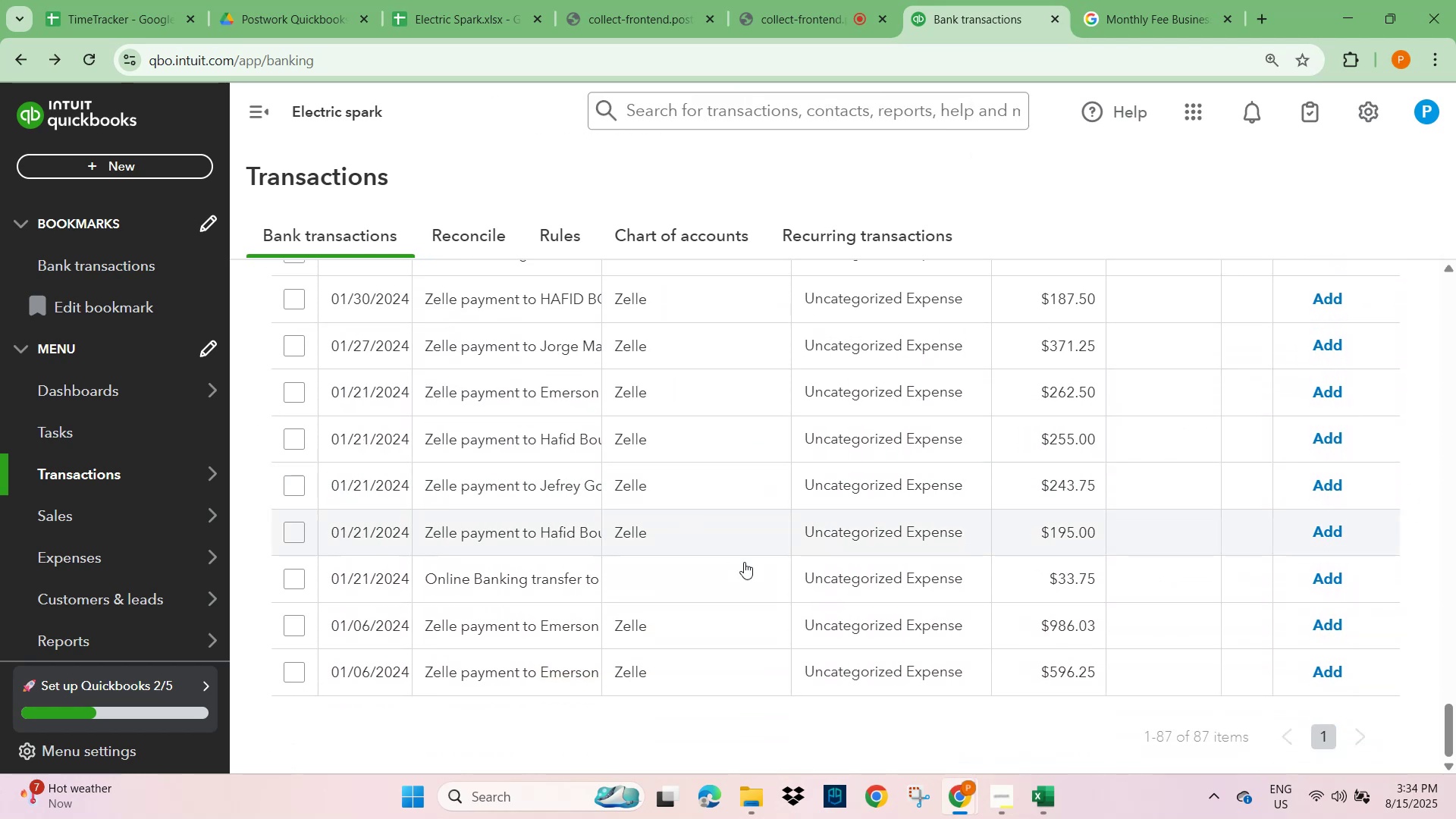 
scroll: coordinate [744, 558], scroll_direction: up, amount: 43.0
 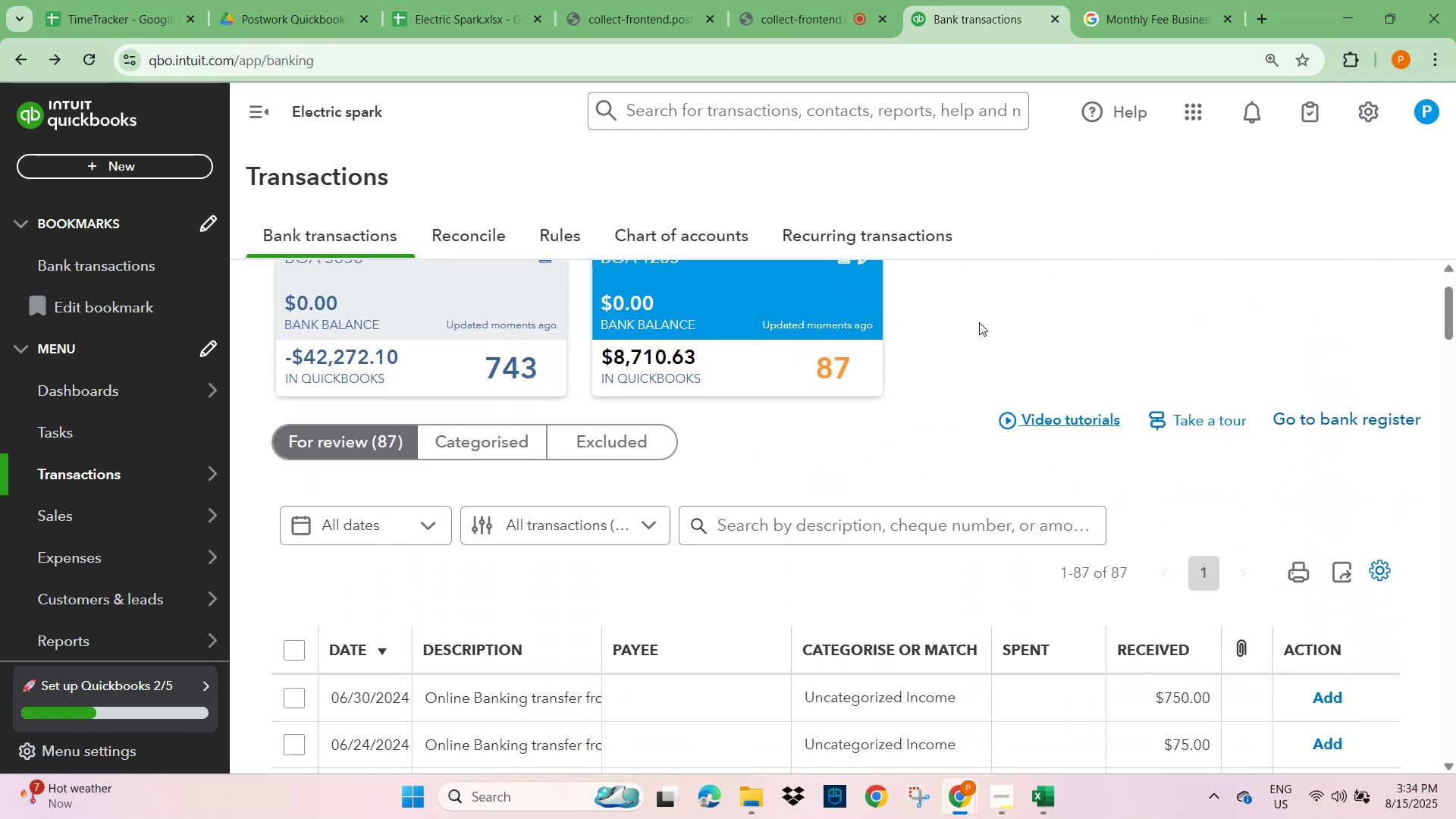 
left_click([1036, 317])
 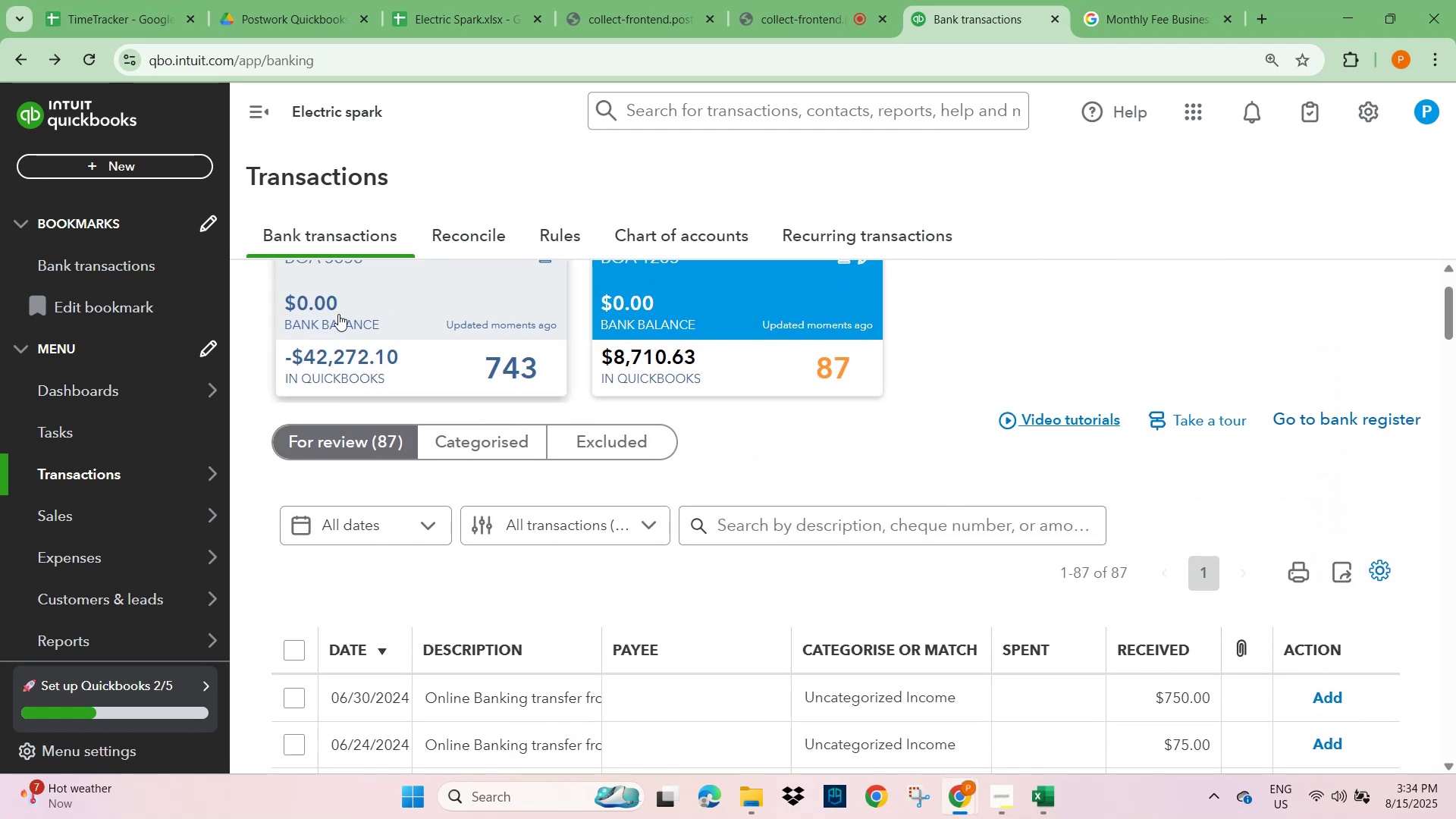 
left_click([379, 276])
 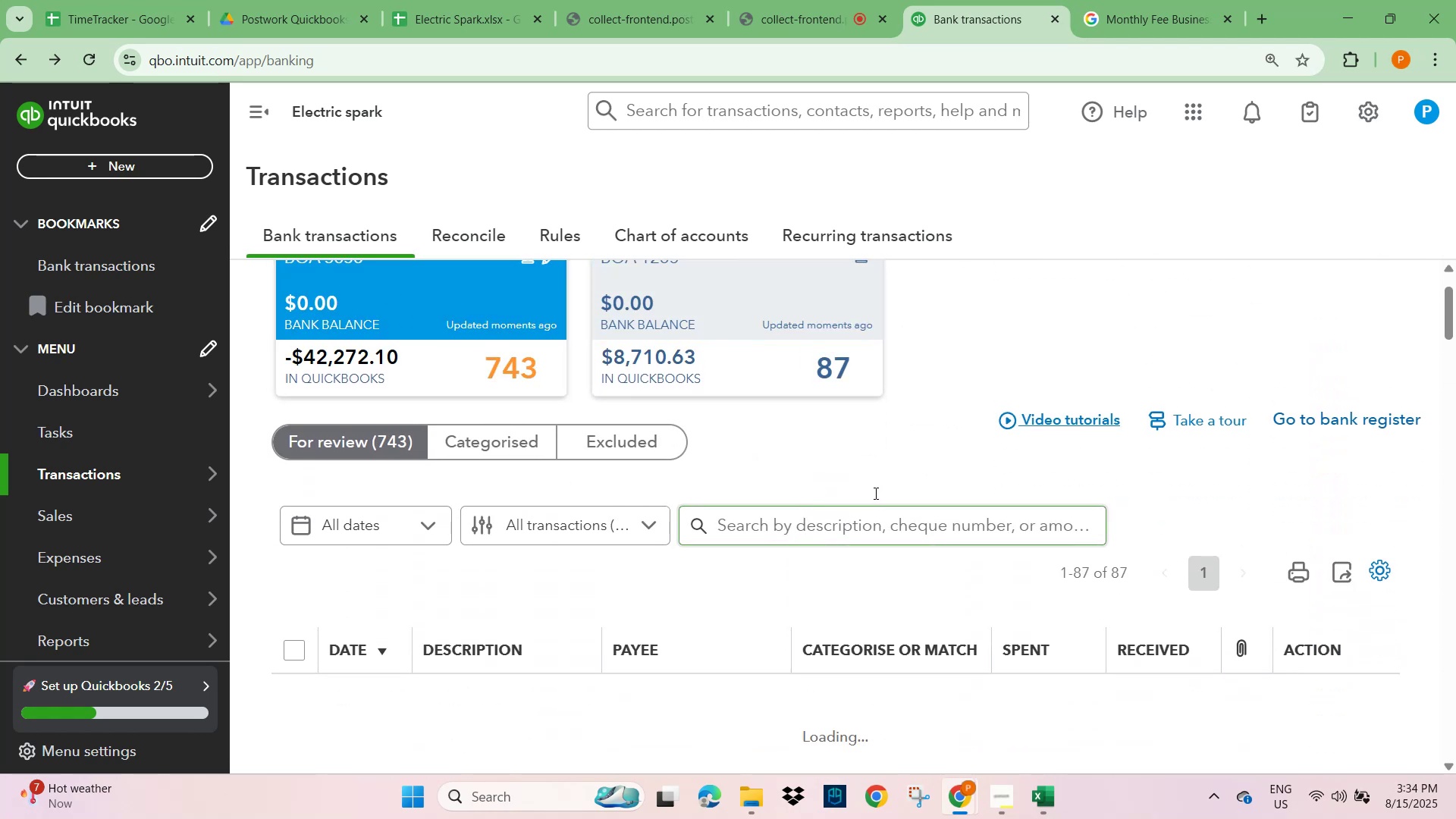 
scroll: coordinate [875, 488], scroll_direction: down, amount: 115.0
 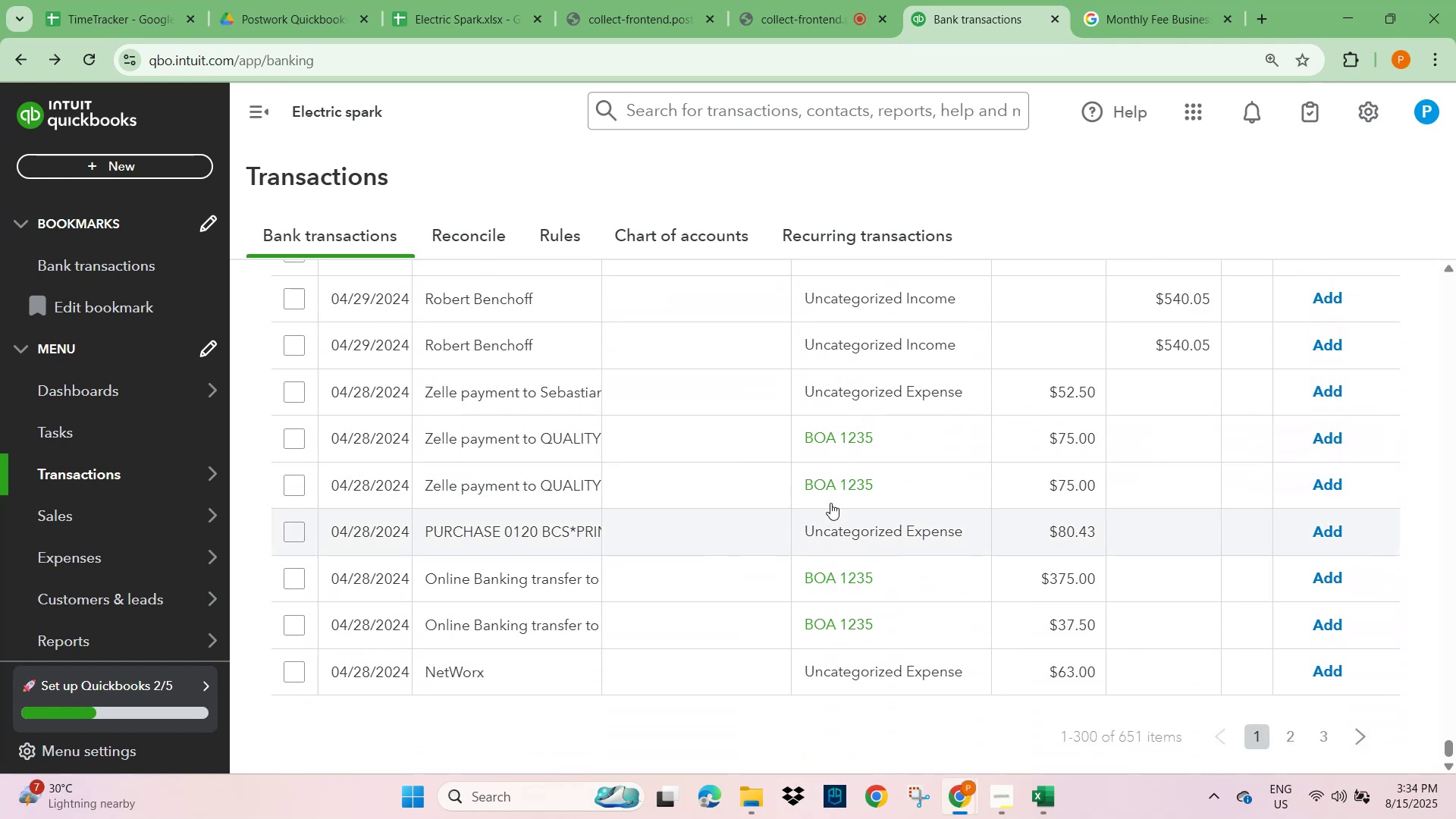 
scroll: coordinate [872, 525], scroll_direction: up, amount: 74.0
 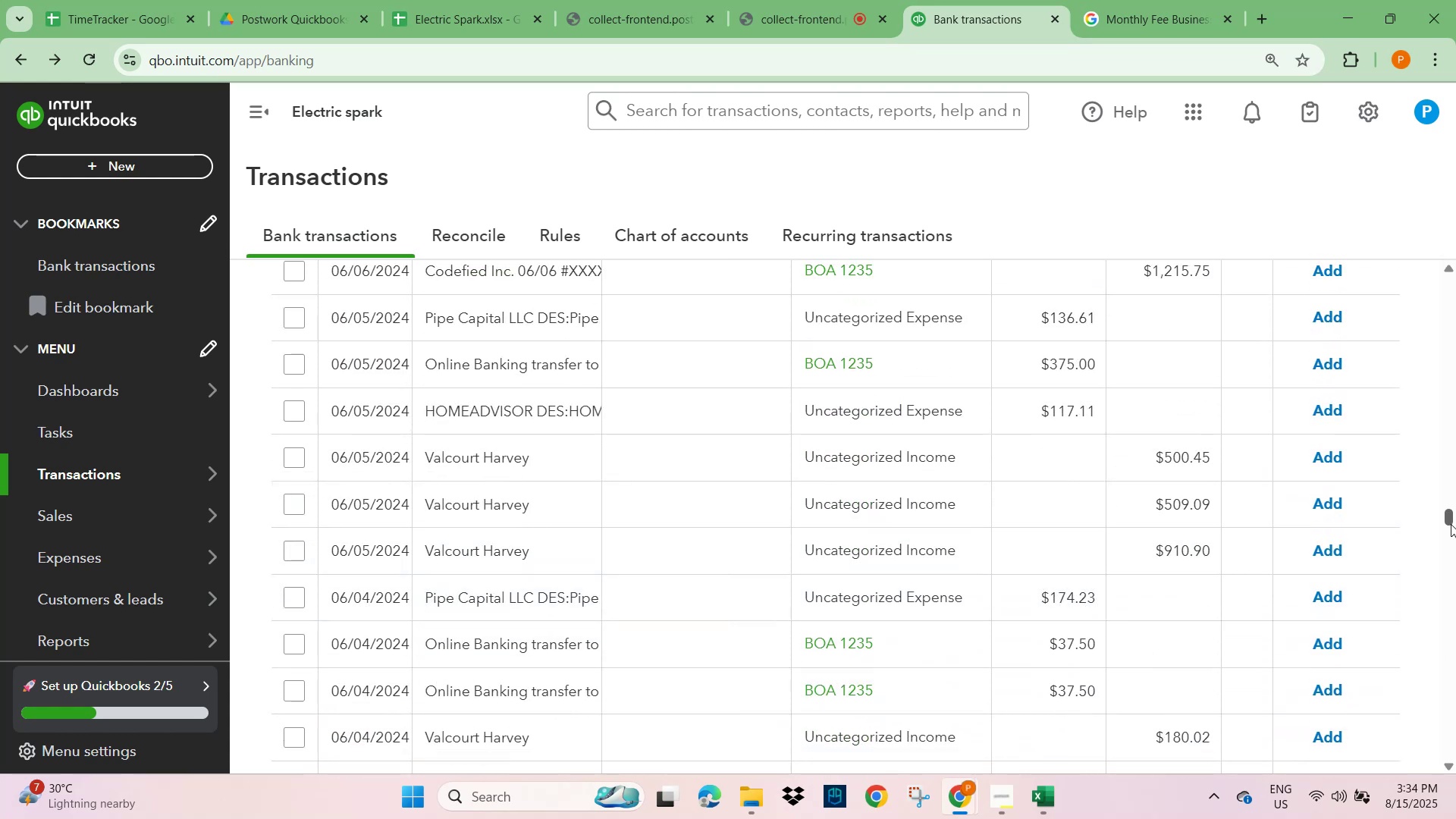 
left_click_drag(start_coordinate=[1443, 518], to_coordinate=[1455, 262])
 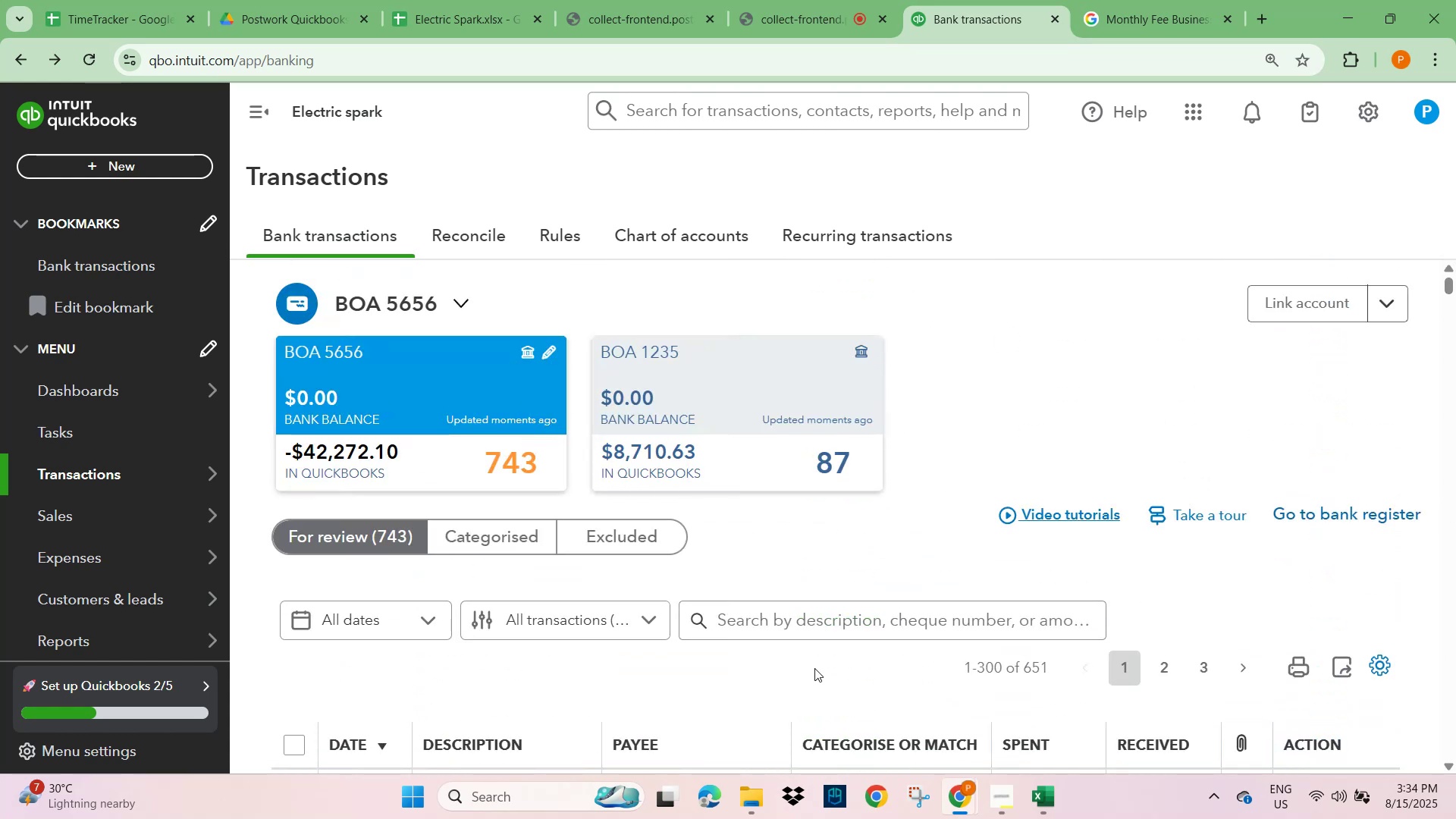 
left_click([810, 632])
 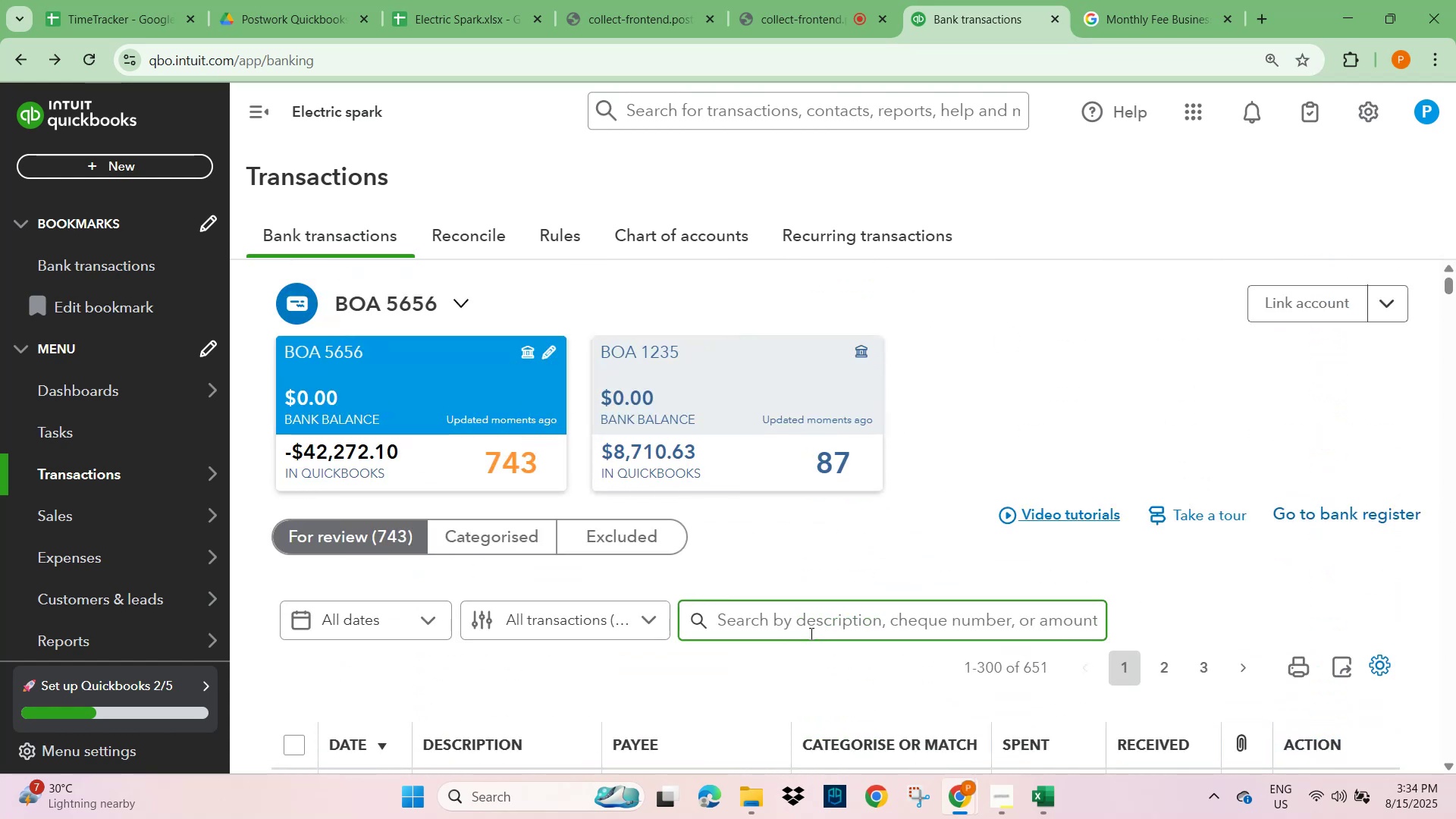 
type(zelle)
key(NumpadEnter)
 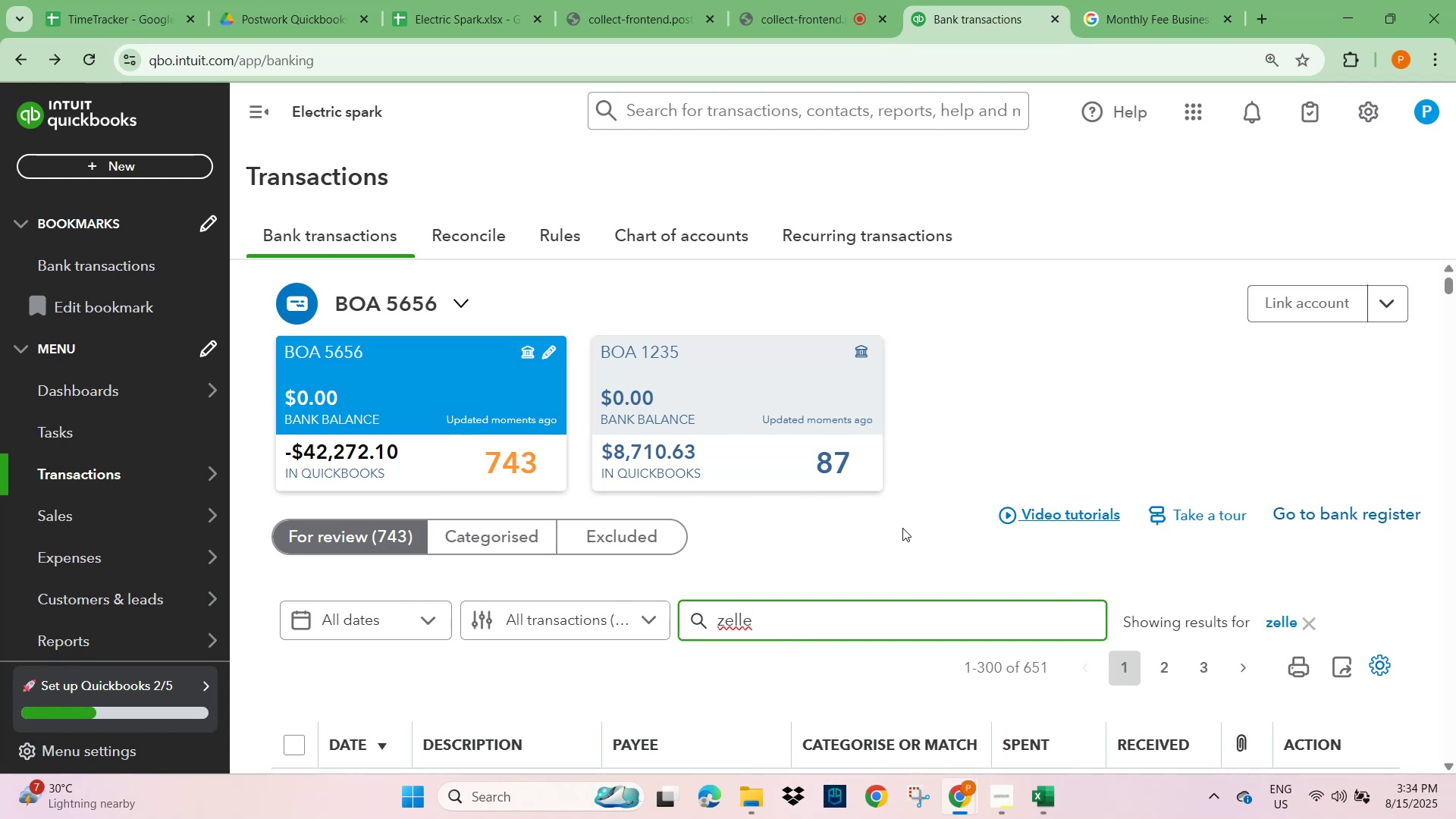 
scroll: coordinate [946, 535], scroll_direction: down, amount: 26.0
 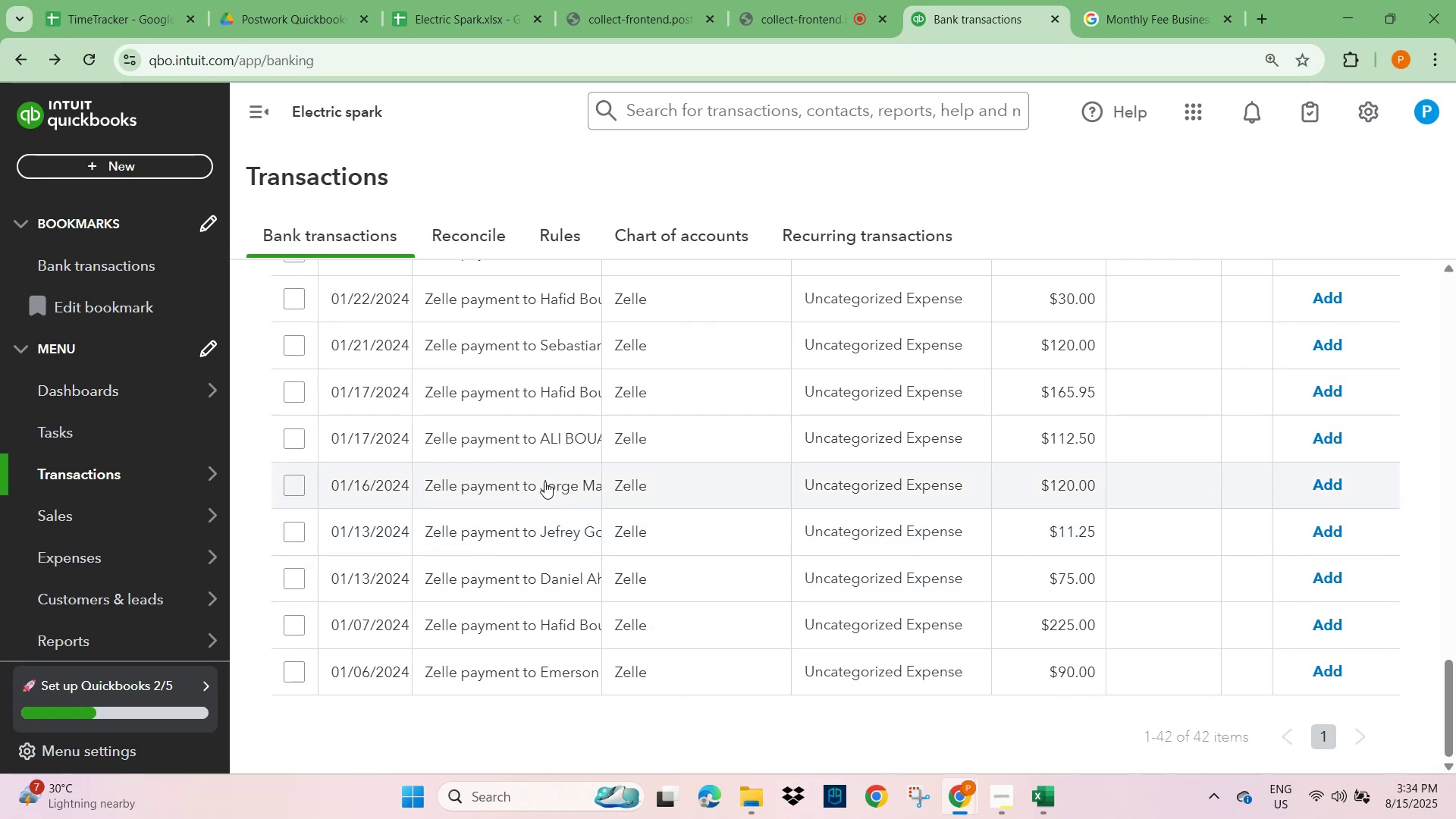 
wait(5.77)
 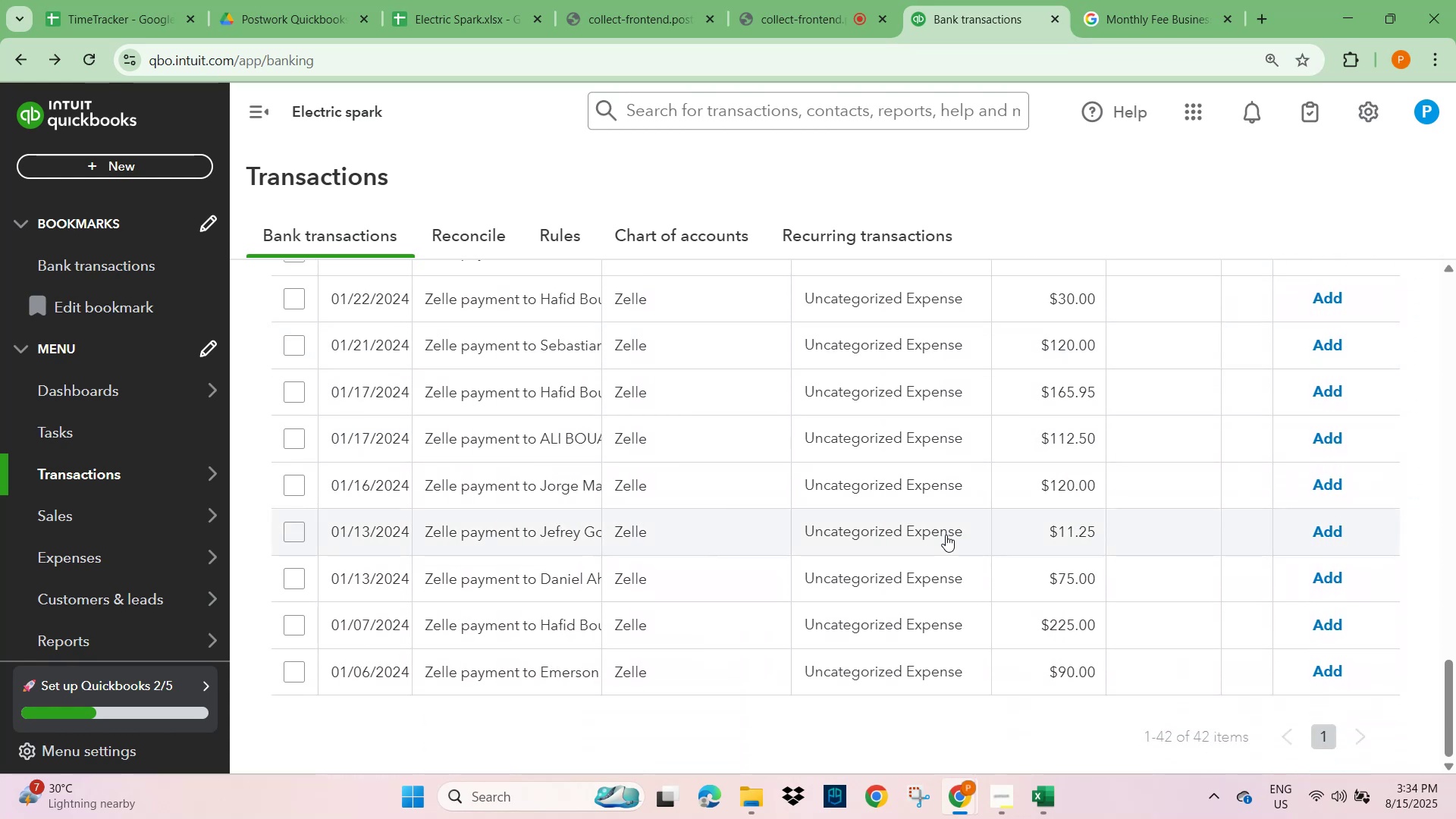 
scroll: coordinate [587, 576], scroll_direction: up, amount: 26.0
 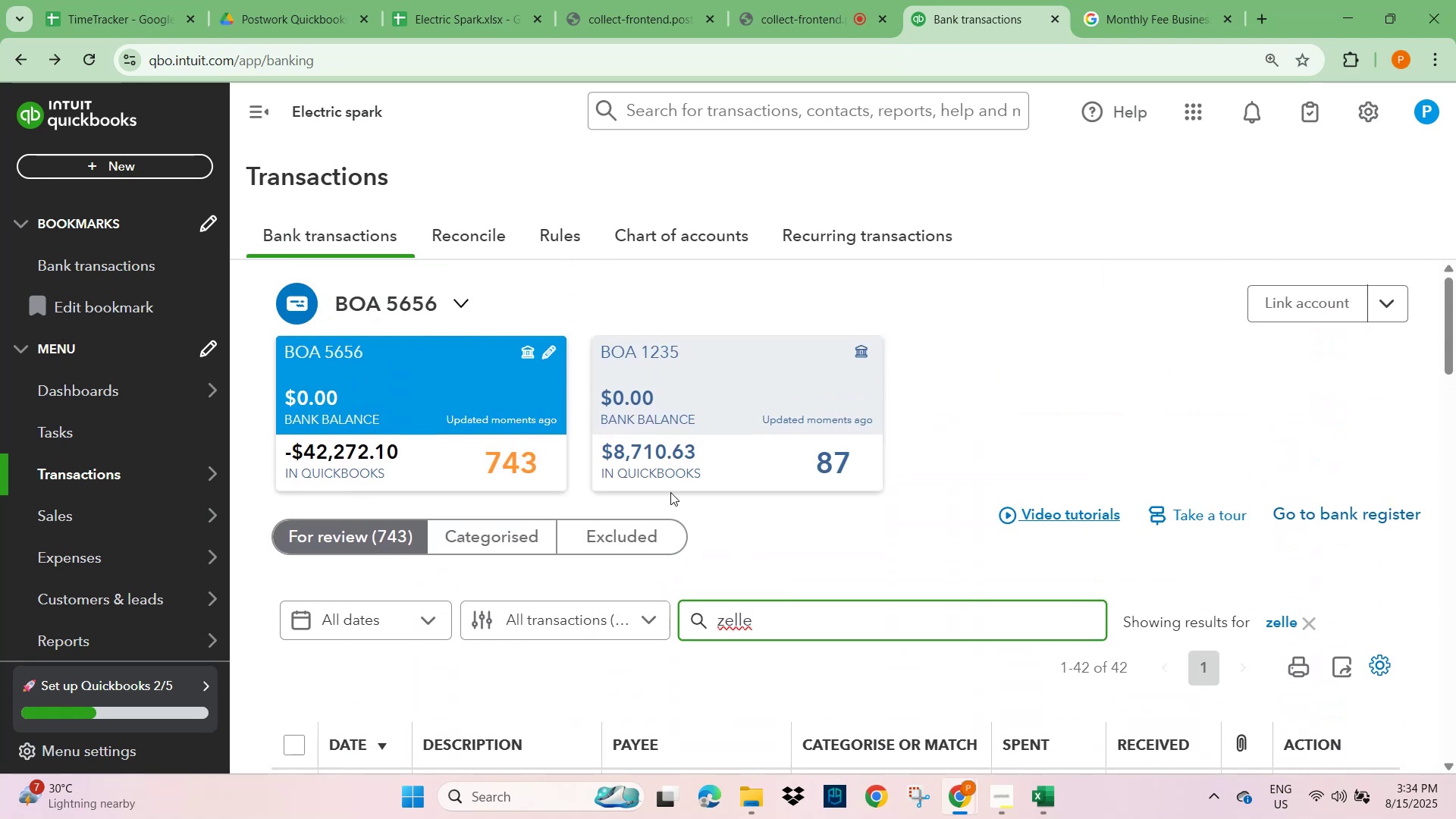 
scroll: coordinate [684, 519], scroll_direction: down, amount: 6.0
 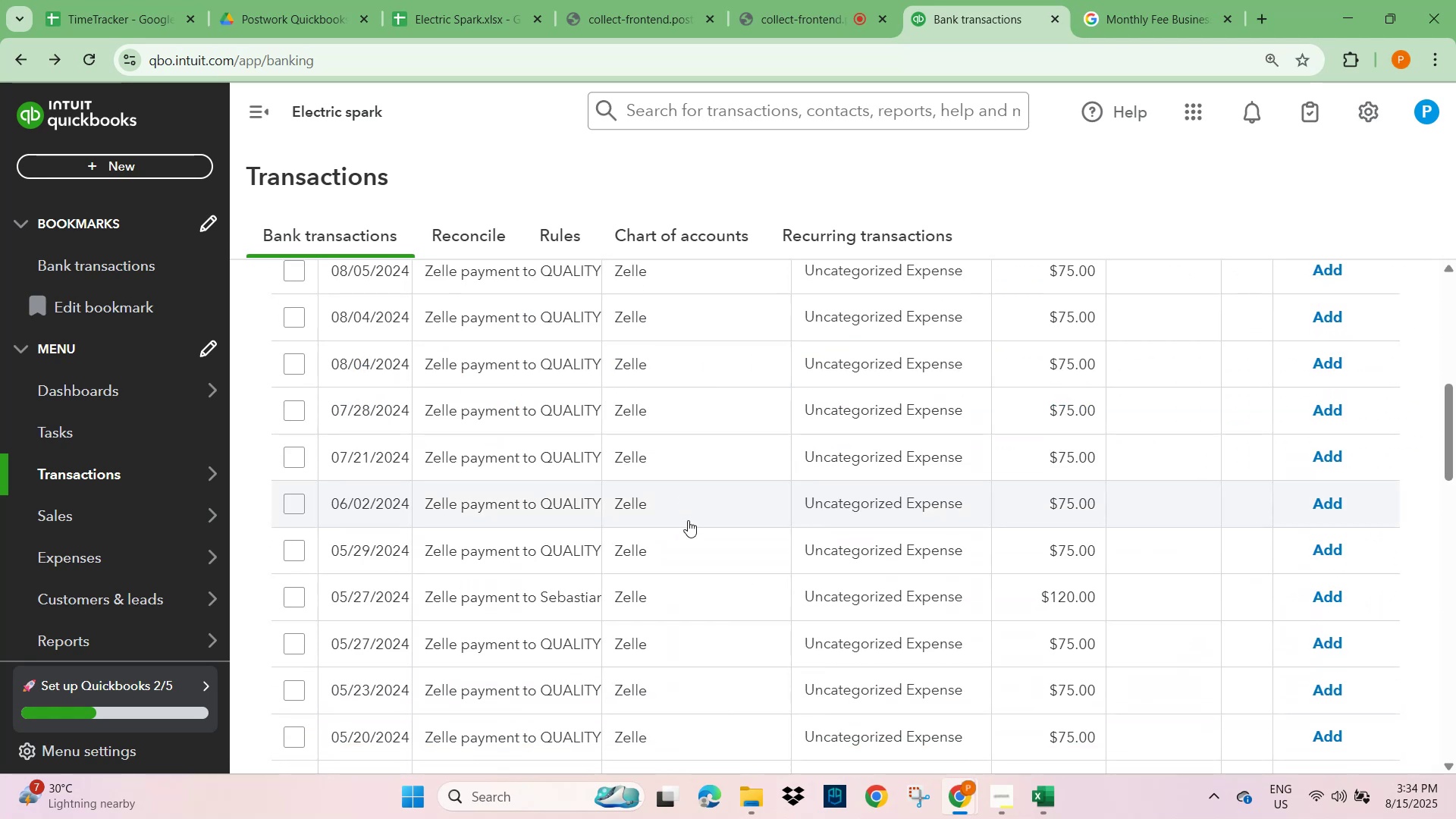 
scroll: coordinate [688, 520], scroll_direction: up, amount: 2.0
 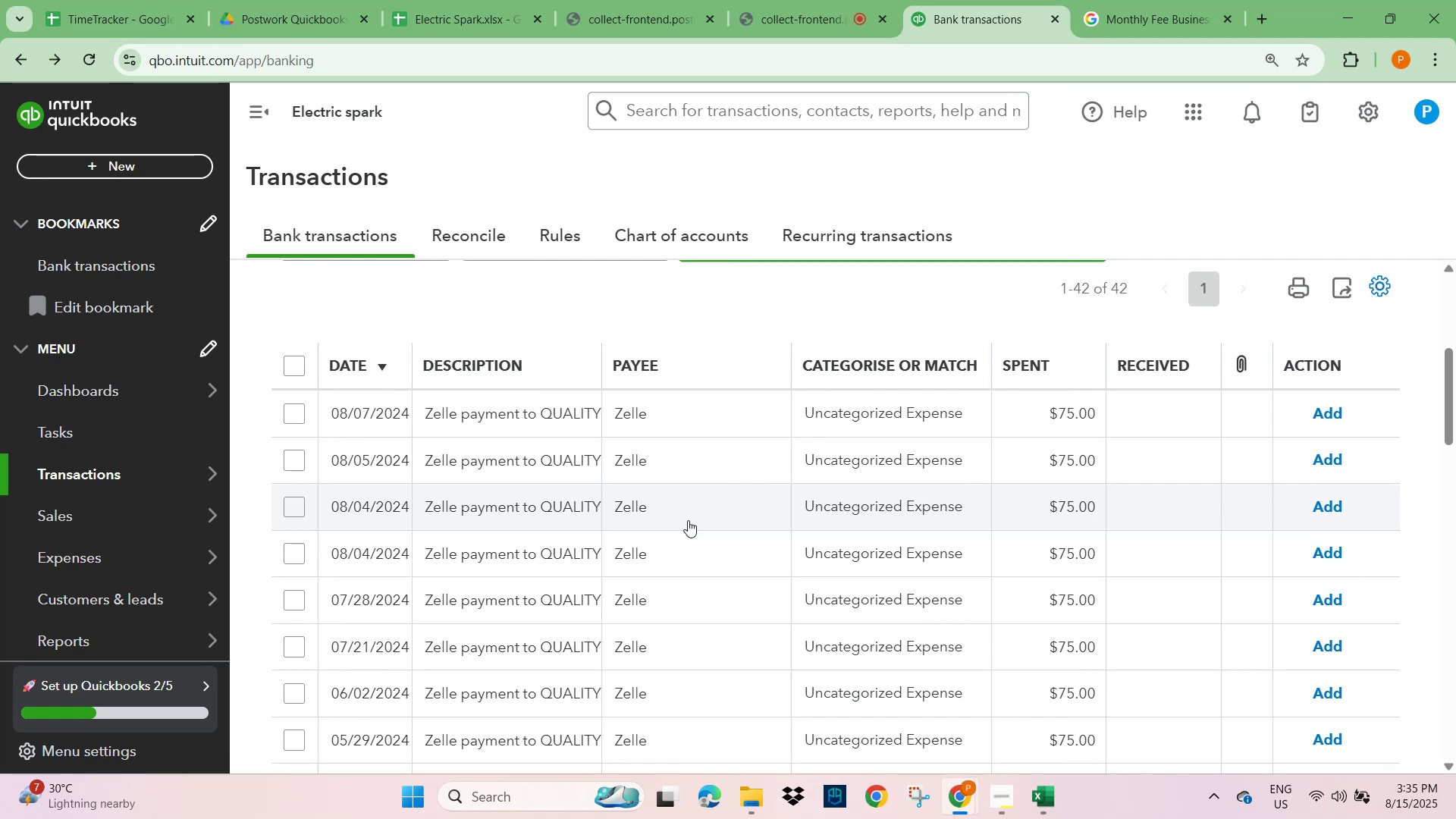 
scroll: coordinate [847, 613], scroll_direction: down, amount: 7.0
 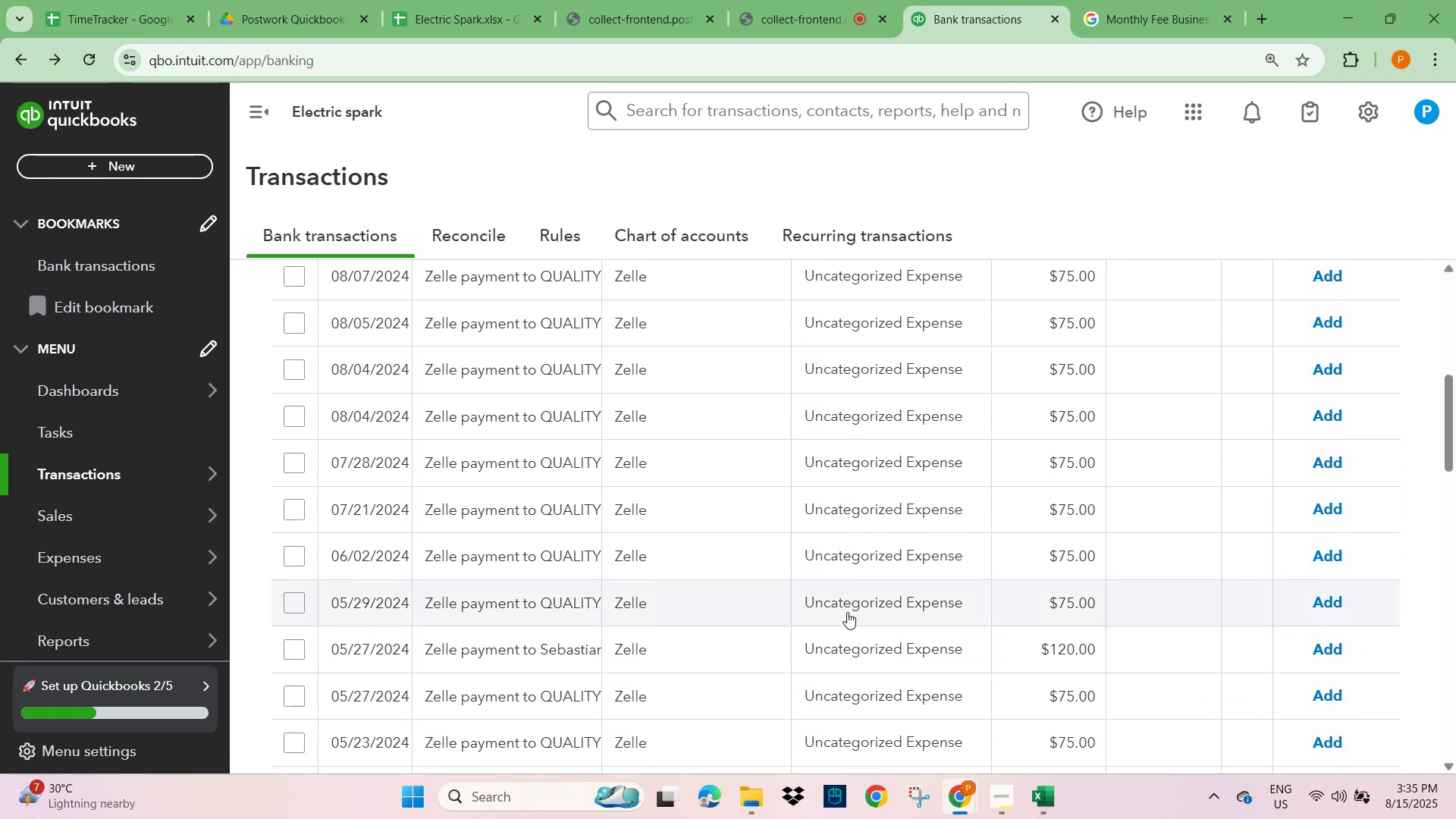 
scroll: coordinate [848, 609], scroll_direction: up, amount: 5.0
 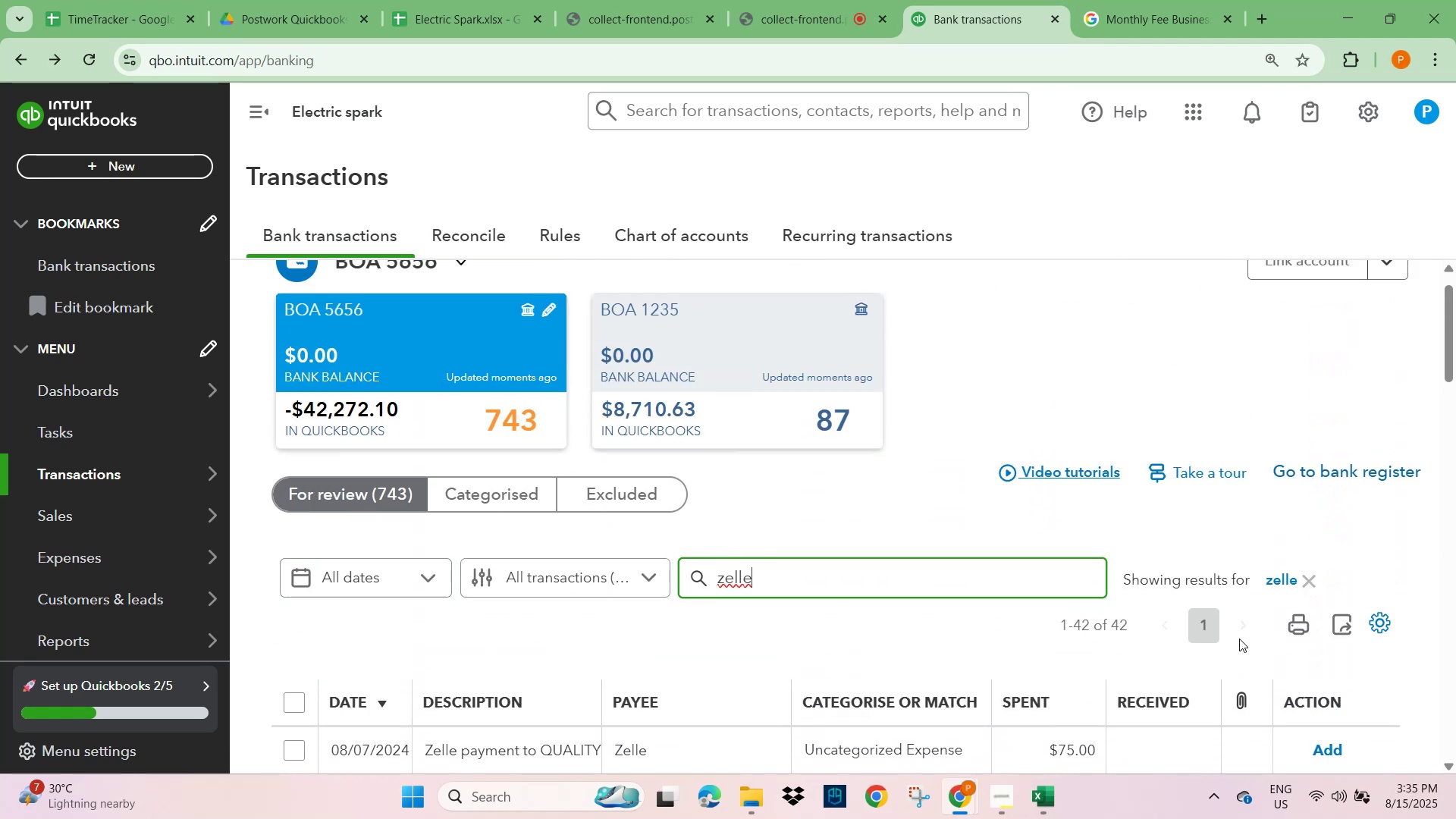 
left_click([1308, 587])
 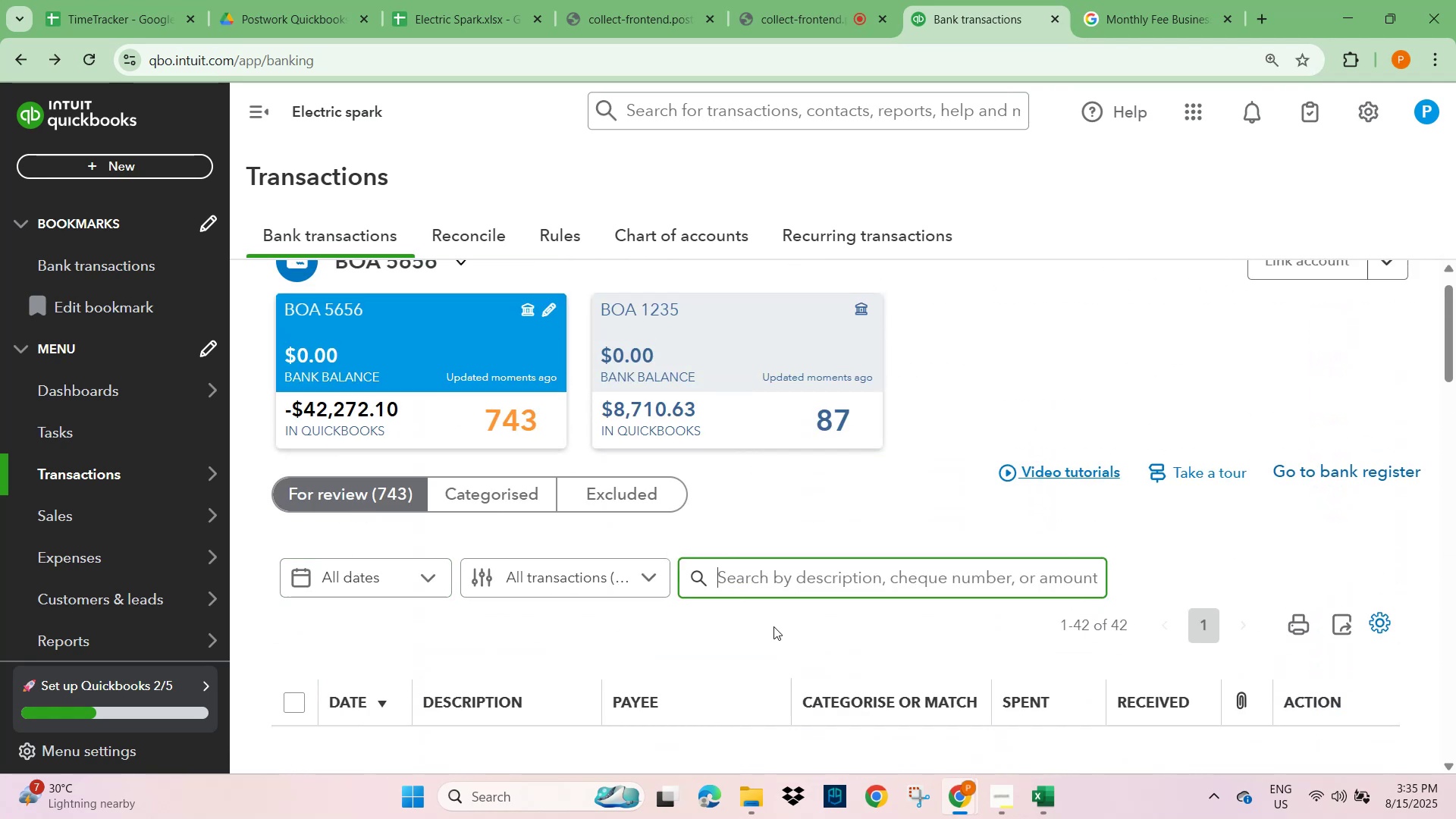 
scroll: coordinate [925, 512], scroll_direction: down, amount: 9.0
 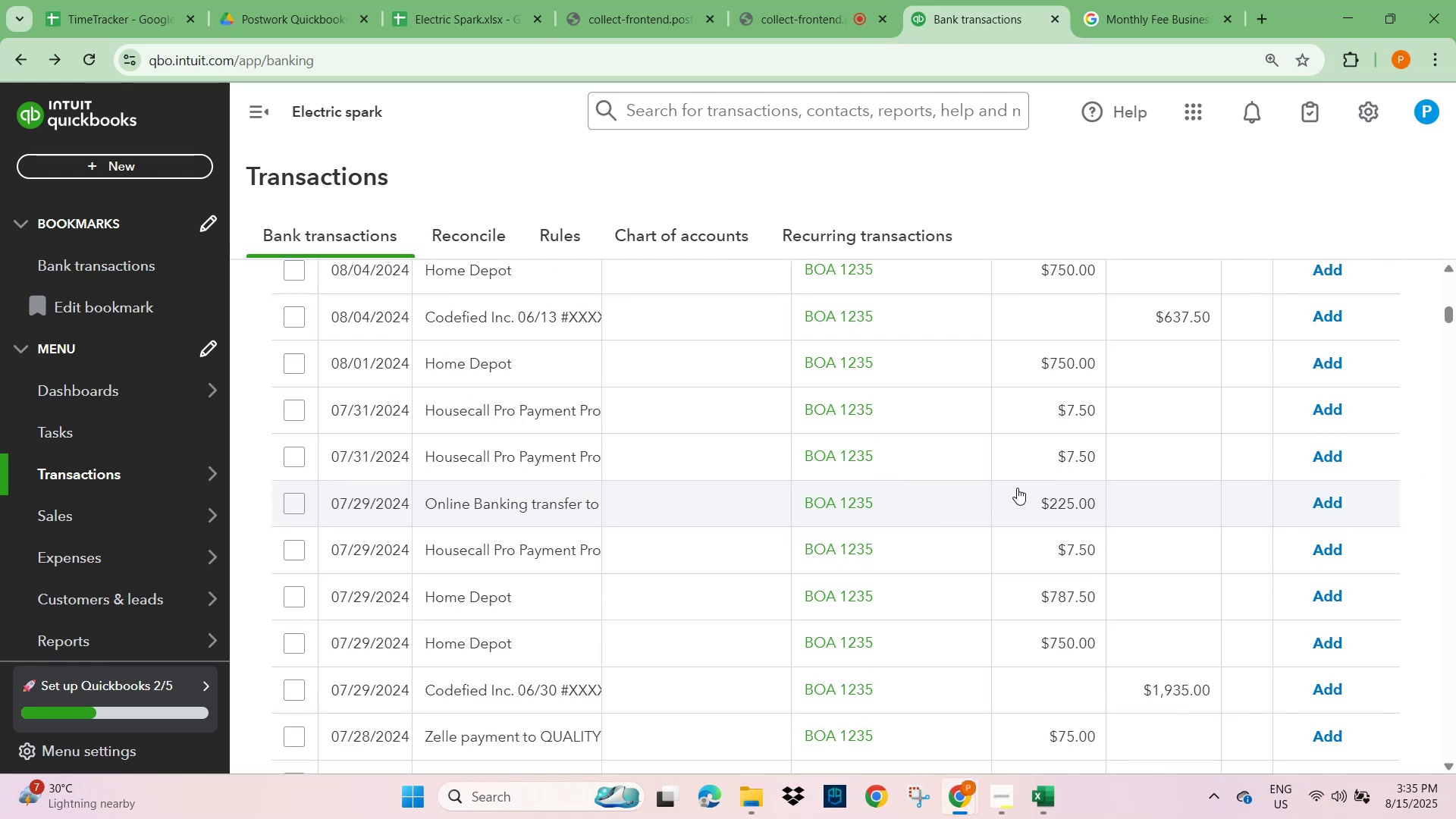 
scroll: coordinate [746, 500], scroll_direction: up, amount: 6.0
 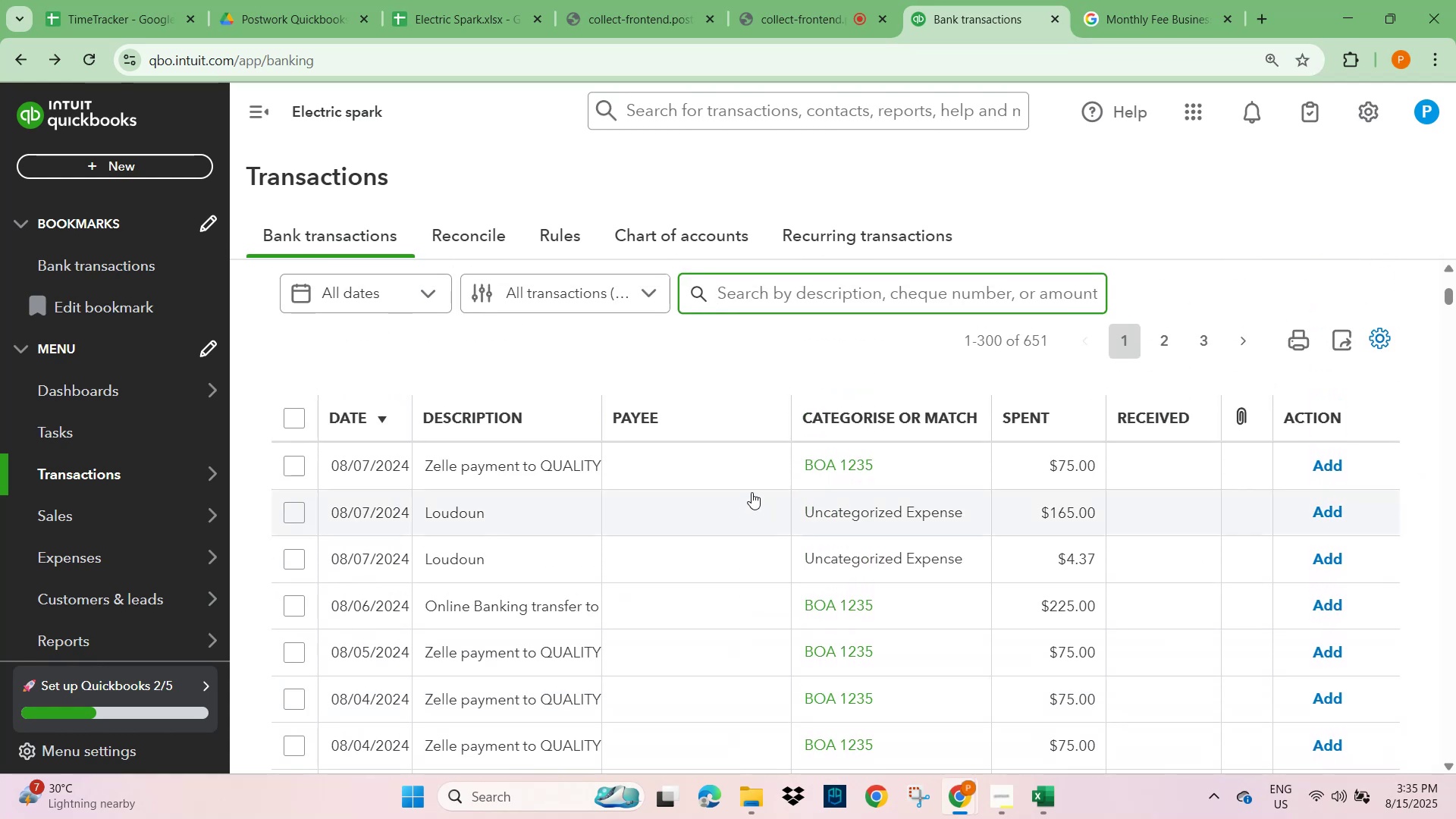 
left_click([847, 464])
 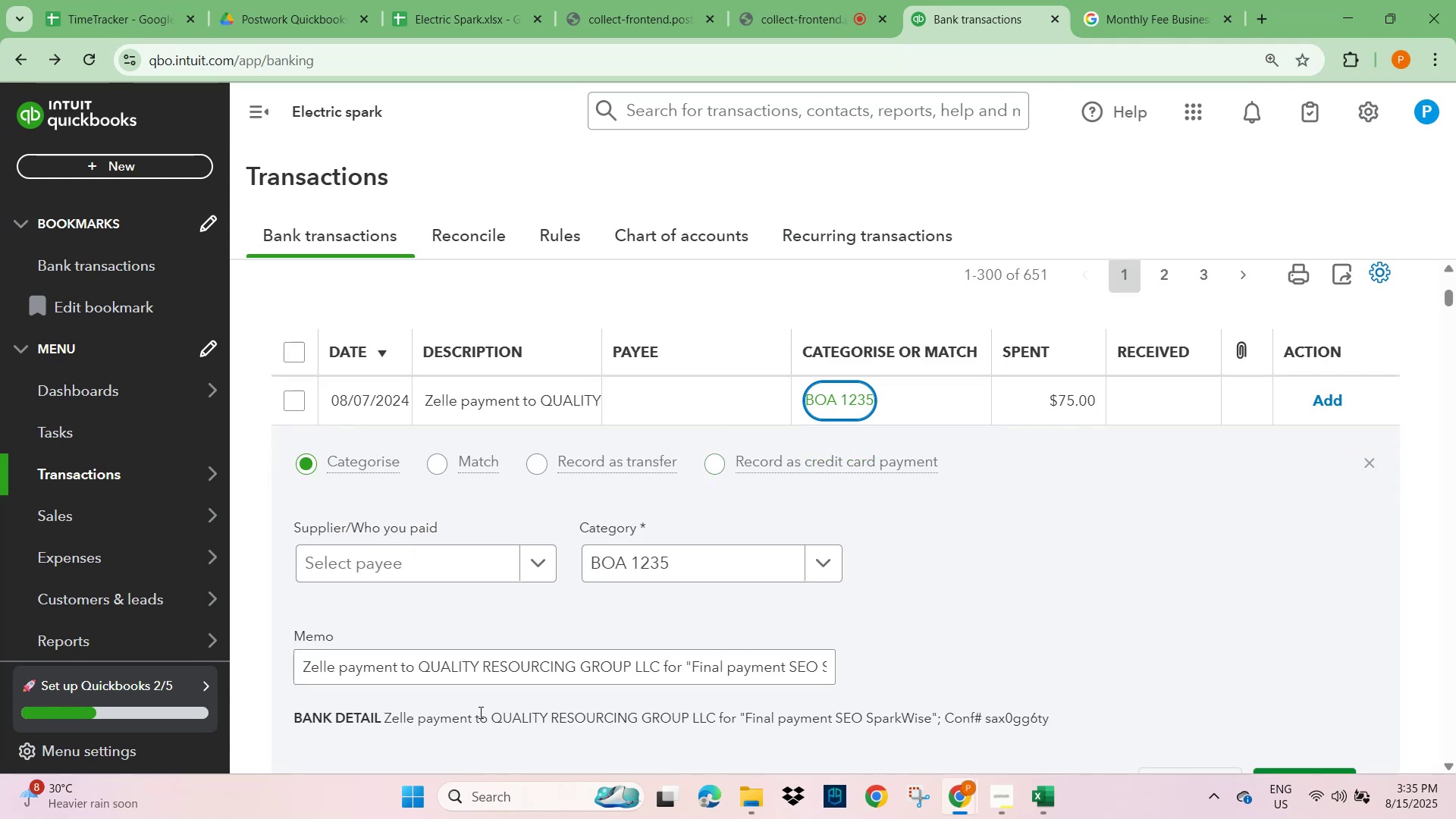 
scroll: coordinate [479, 710], scroll_direction: down, amount: 2.0
 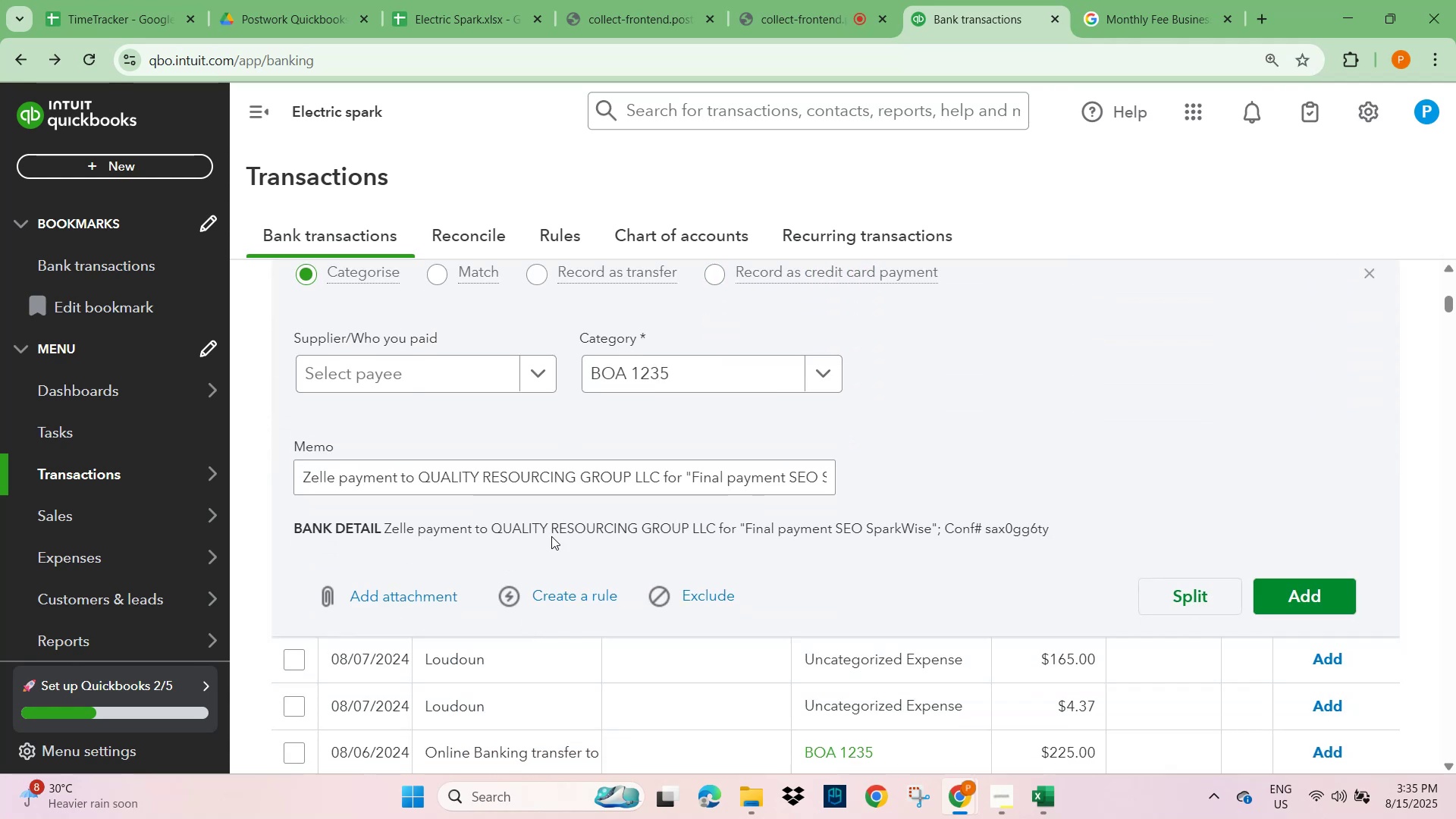 
wait(9.83)
 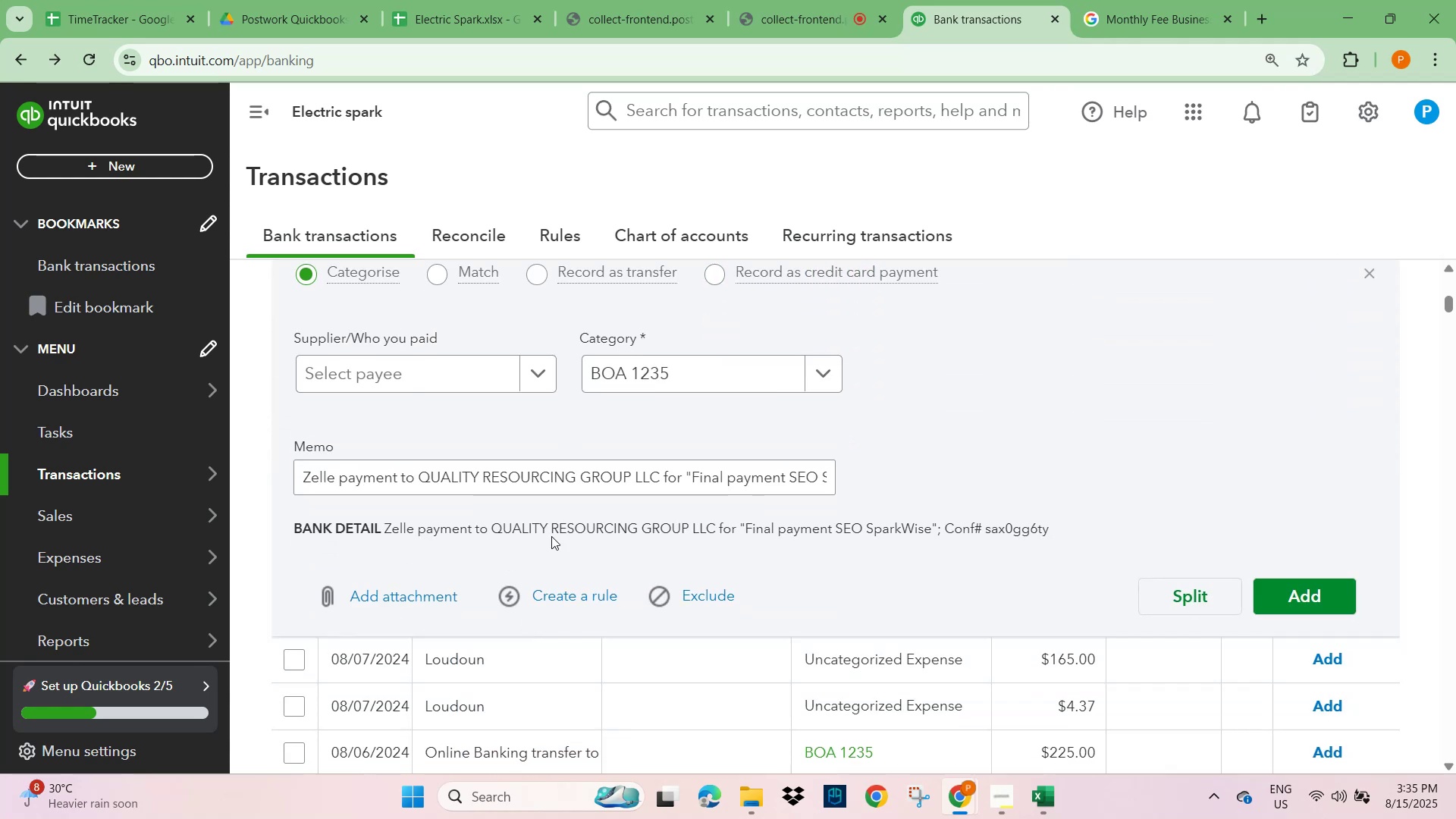 
scroll: coordinate [871, 545], scroll_direction: up, amount: 3.0
 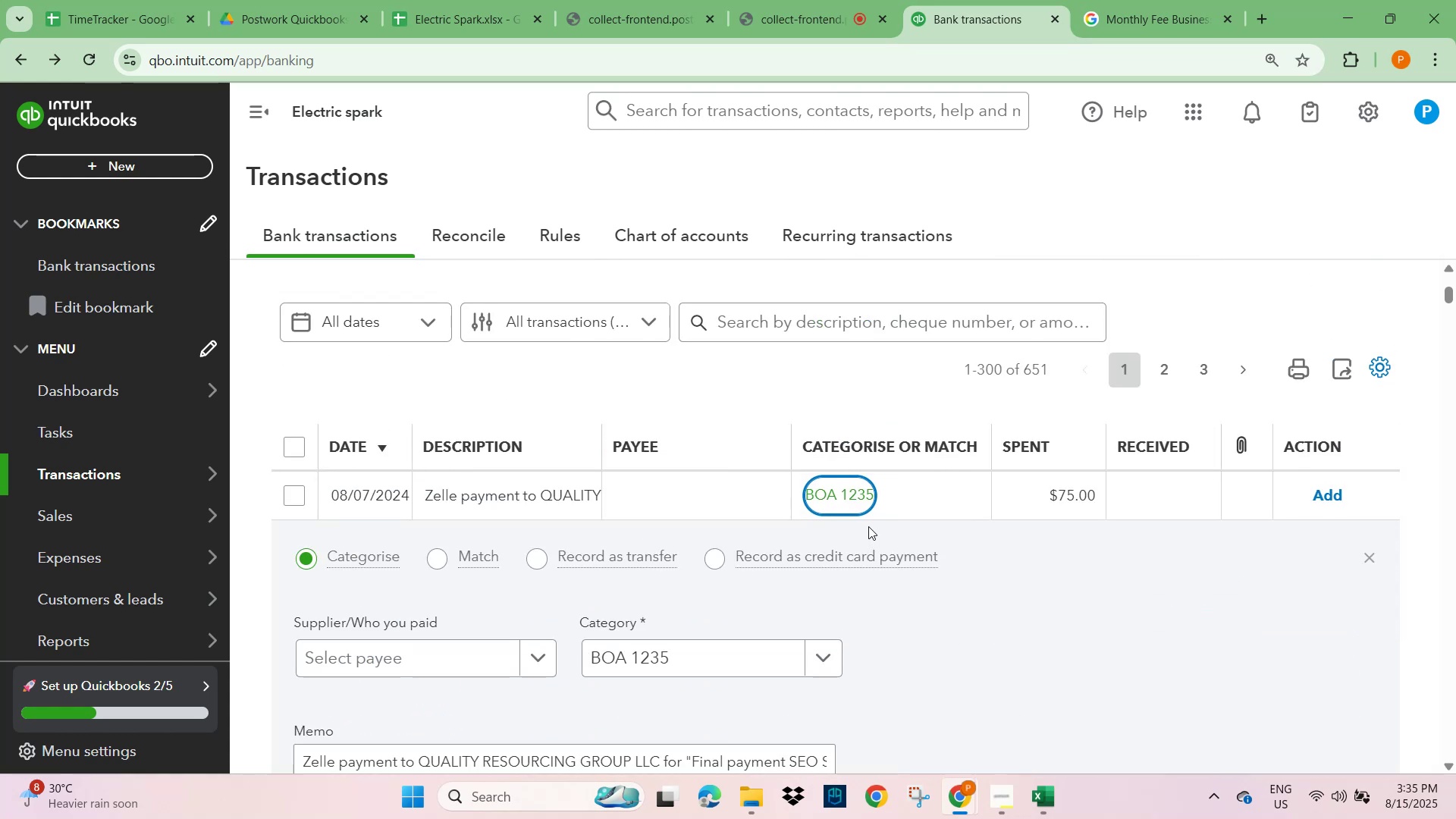 
wait(7.25)
 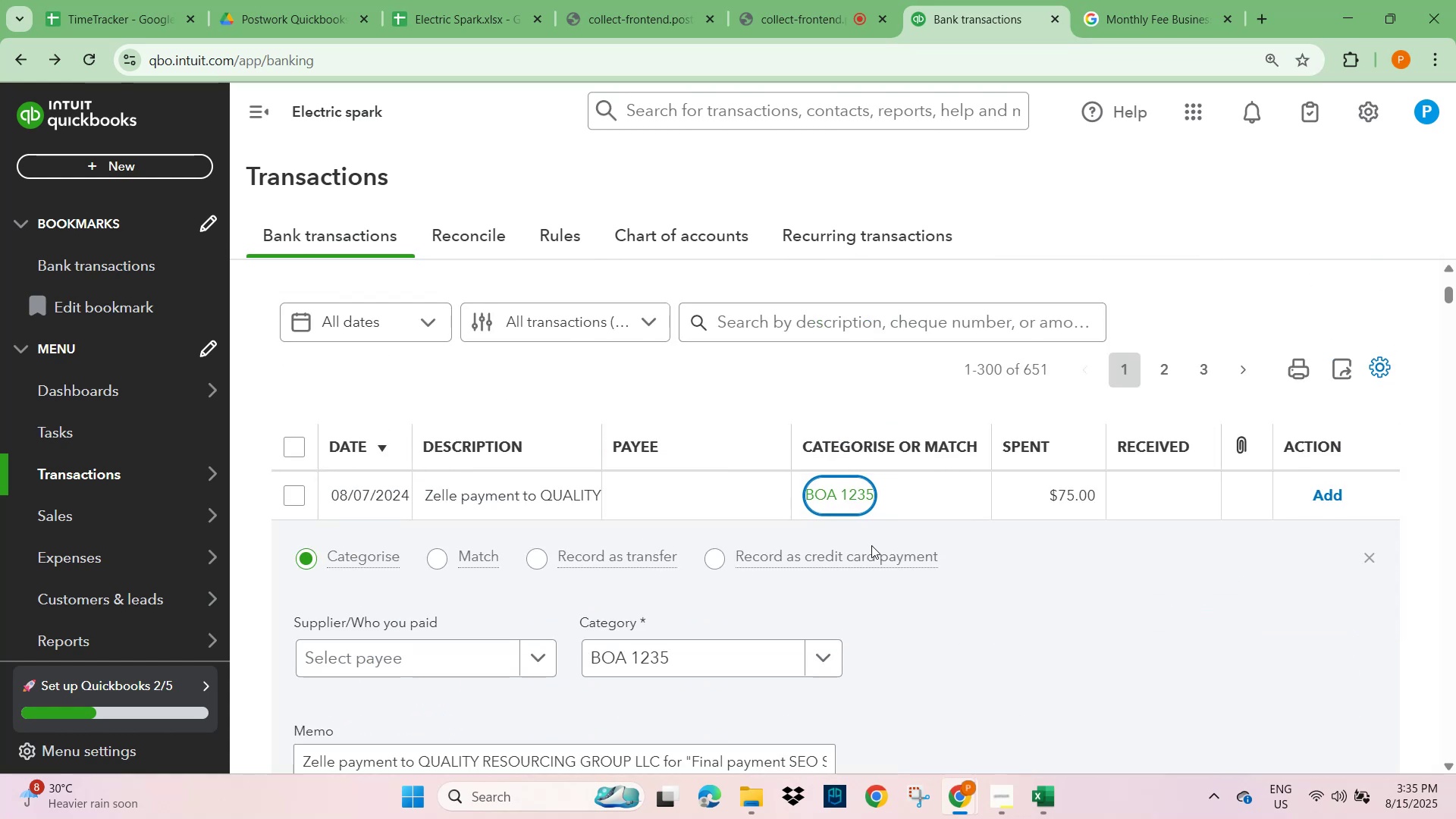 
scroll: coordinate [794, 411], scroll_direction: up, amount: 3.0
 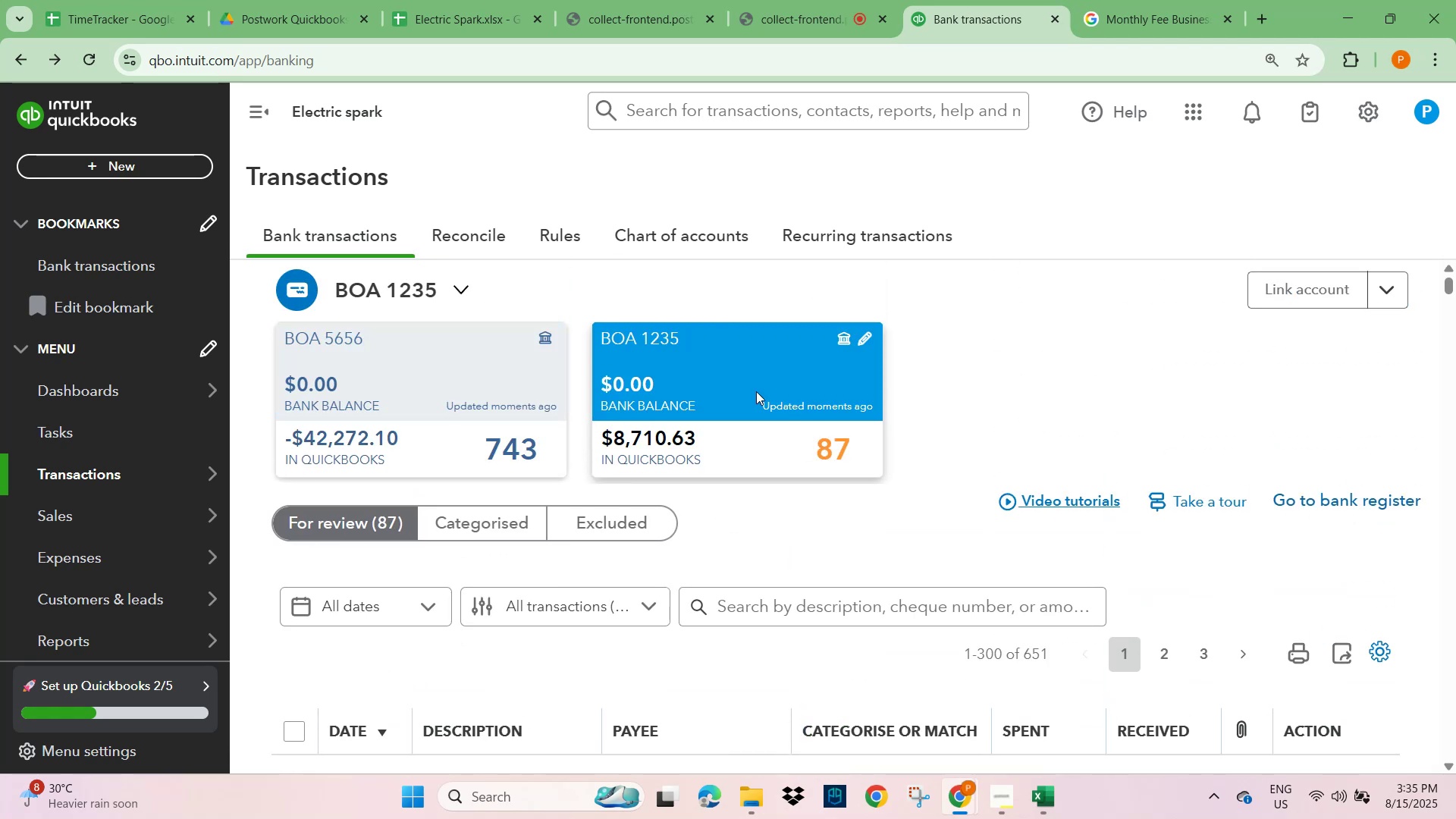 
left_click([433, 381])
 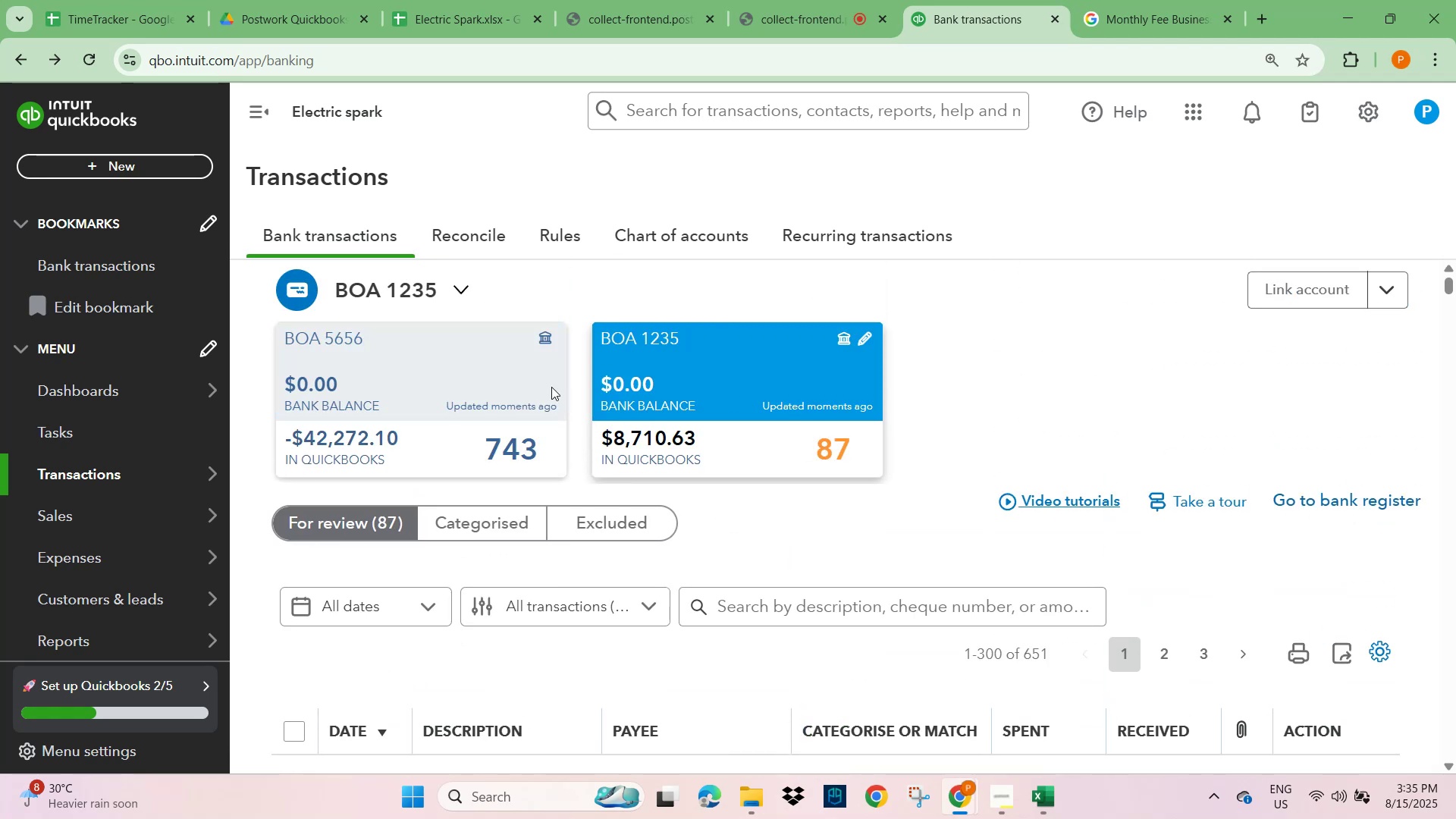 
scroll: coordinate [664, 413], scroll_direction: down, amount: 3.0
 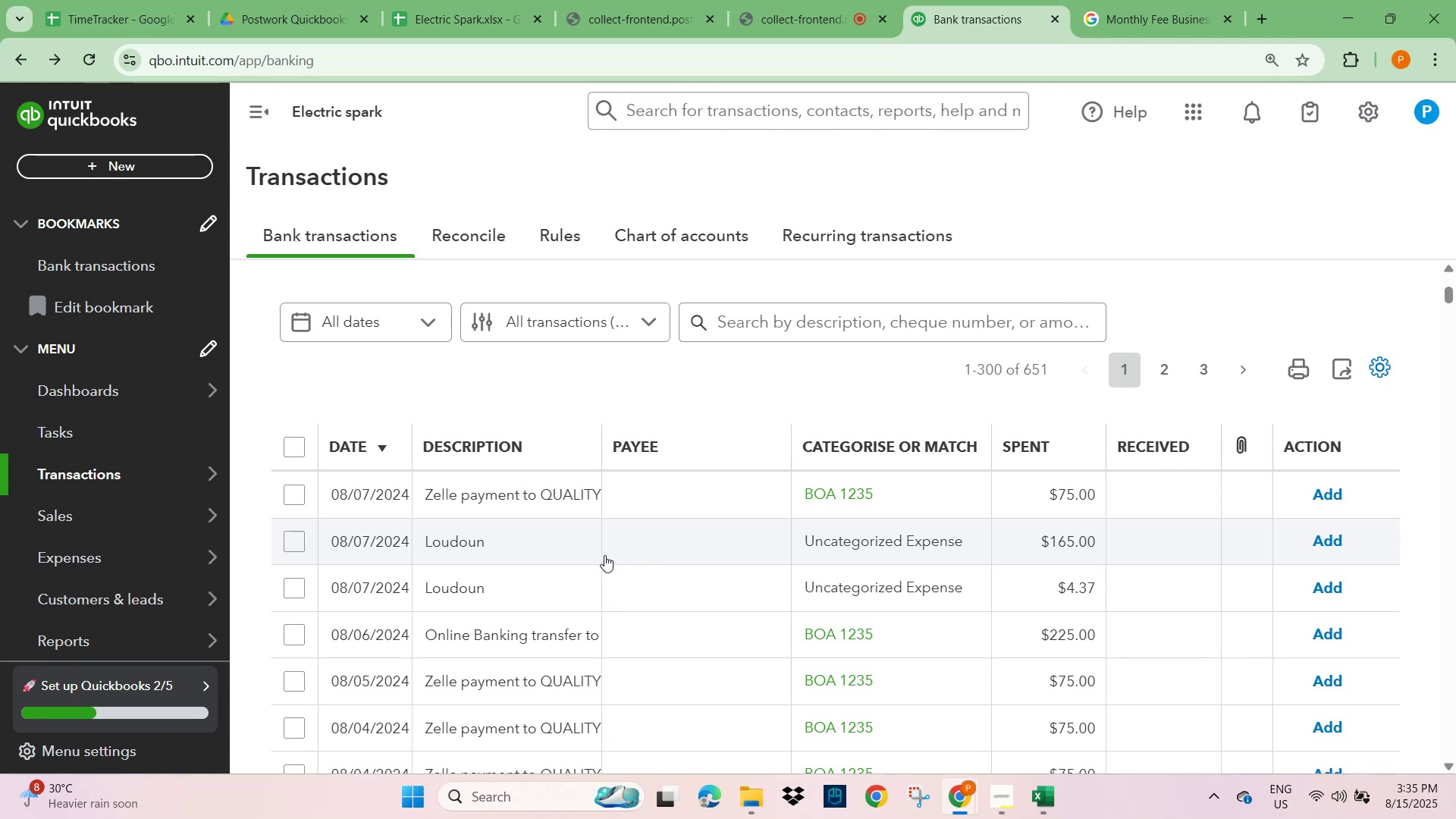 
wait(9.75)
 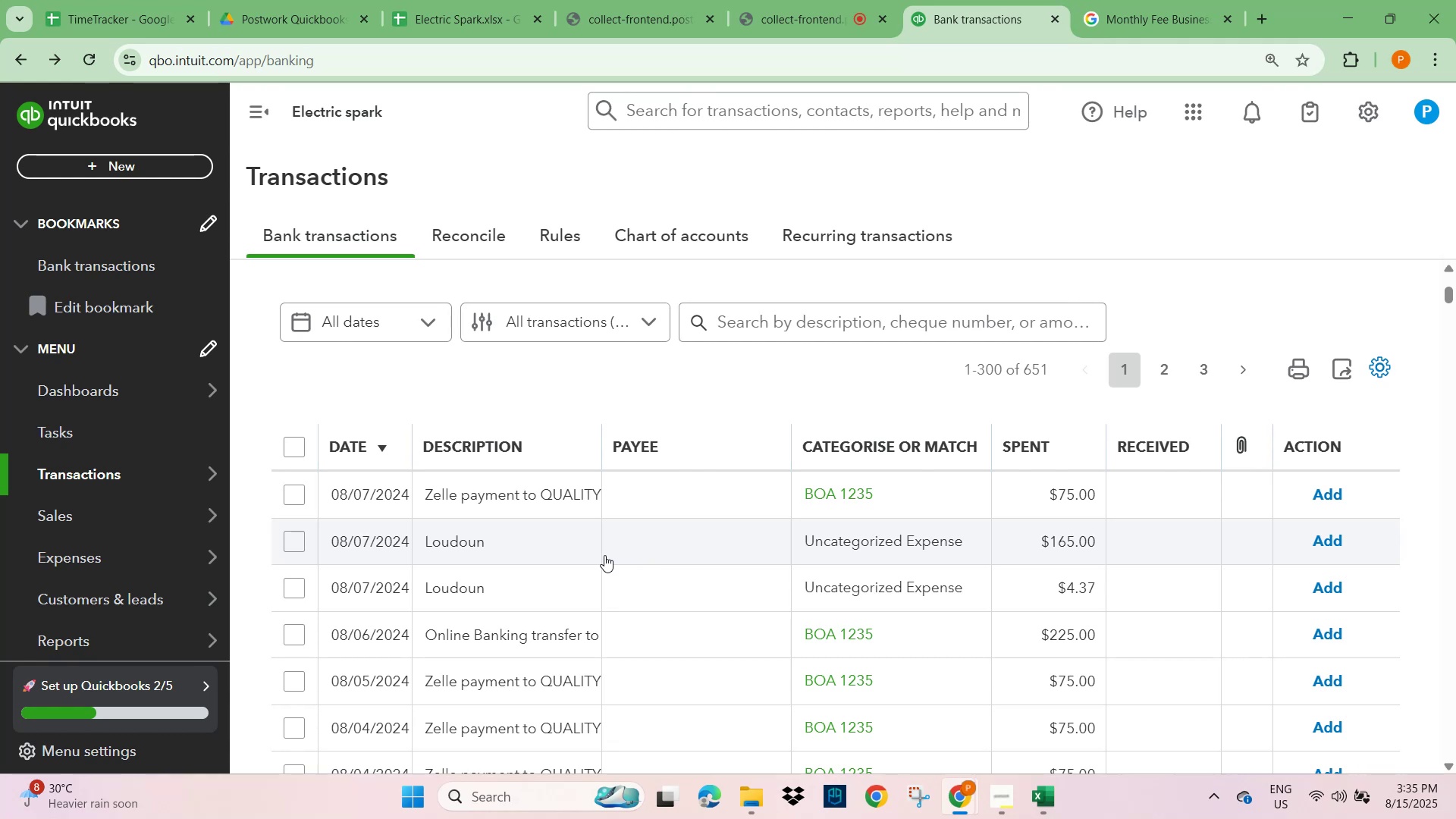 
scroll: coordinate [730, 379], scroll_direction: up, amount: 4.0
 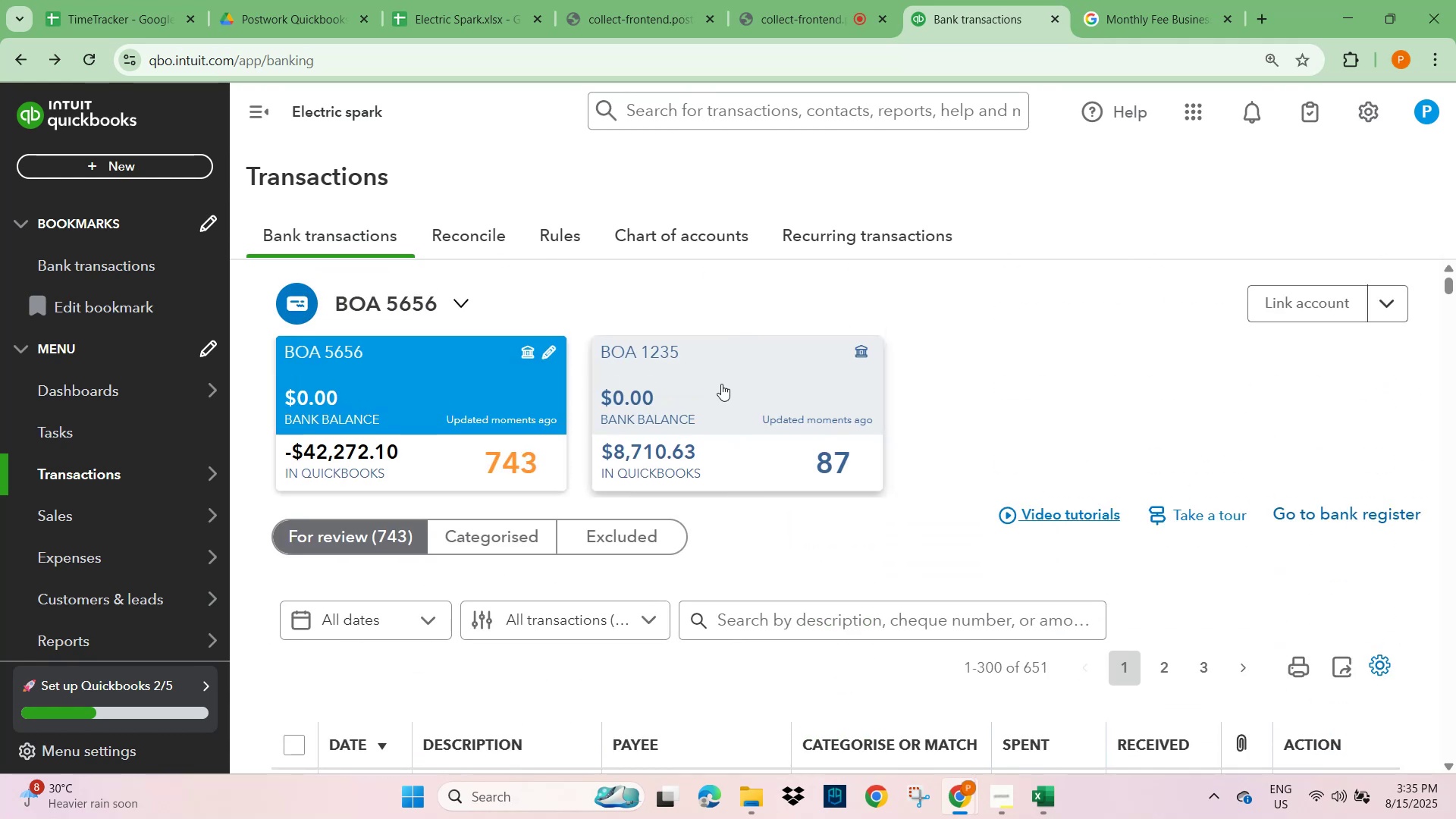 
left_click([721, 384])
 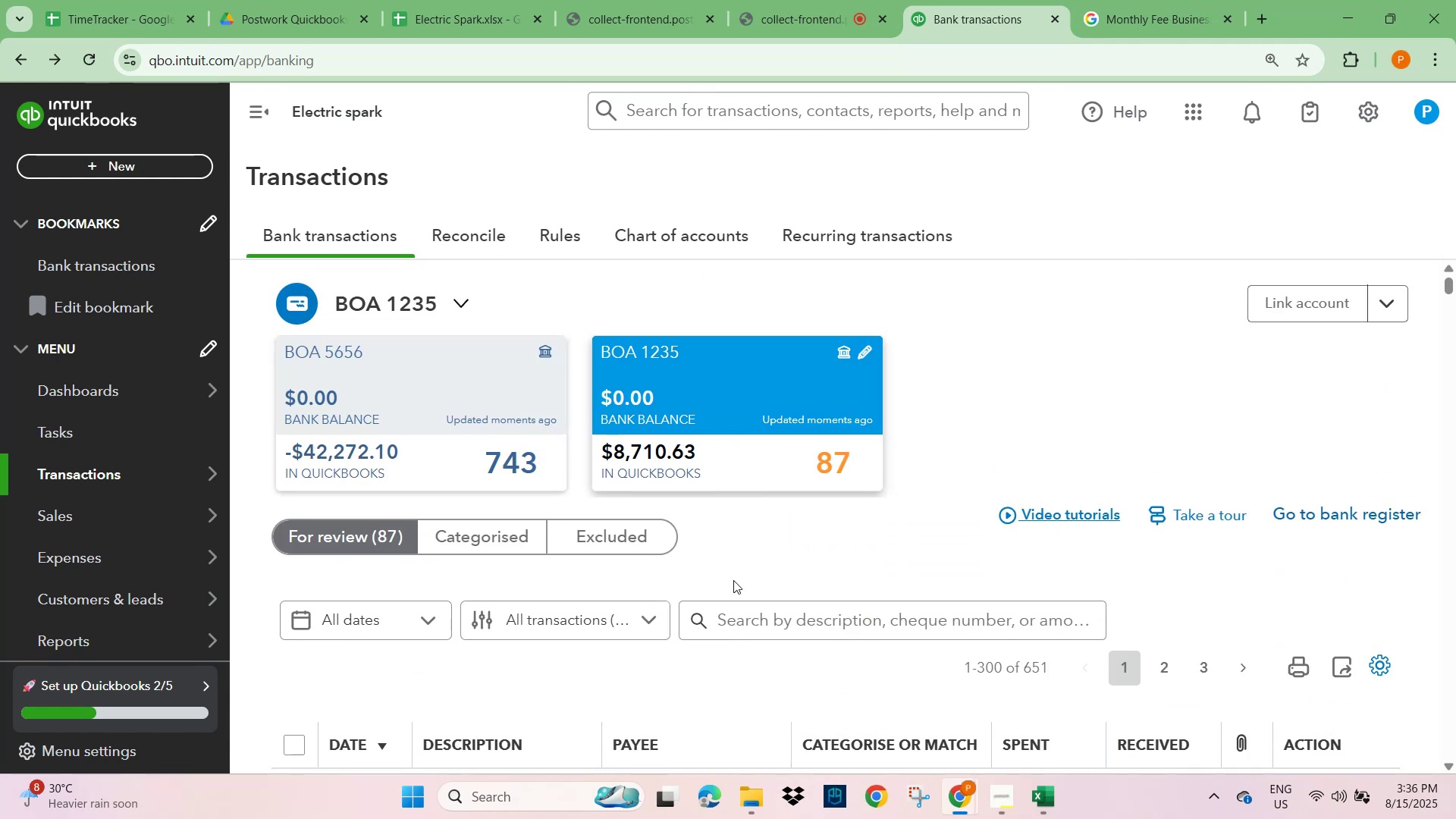 
scroll: coordinate [1072, 704], scroll_direction: down, amount: 30.0
 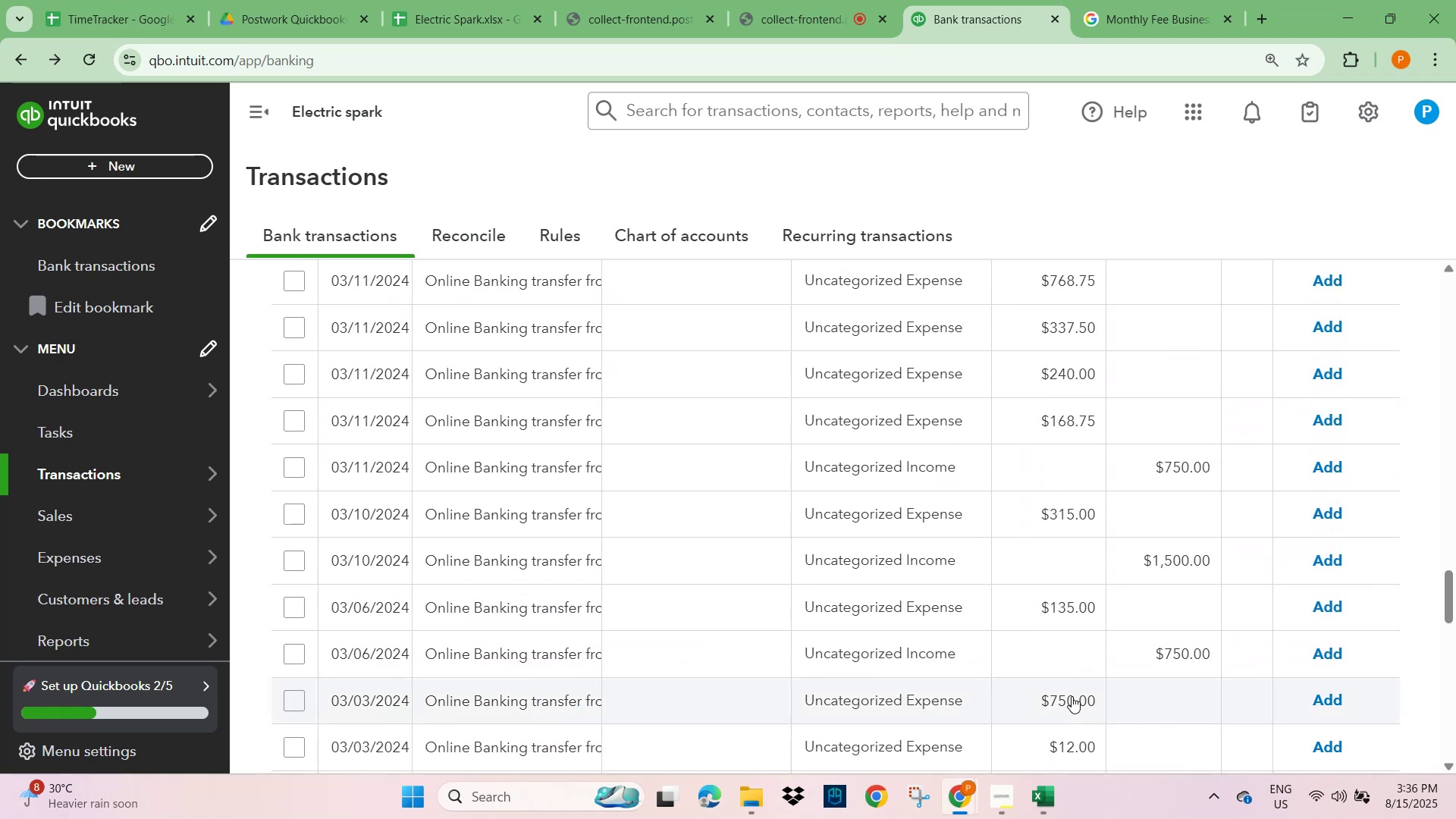 
scroll: coordinate [736, 598], scroll_direction: up, amount: 30.0
 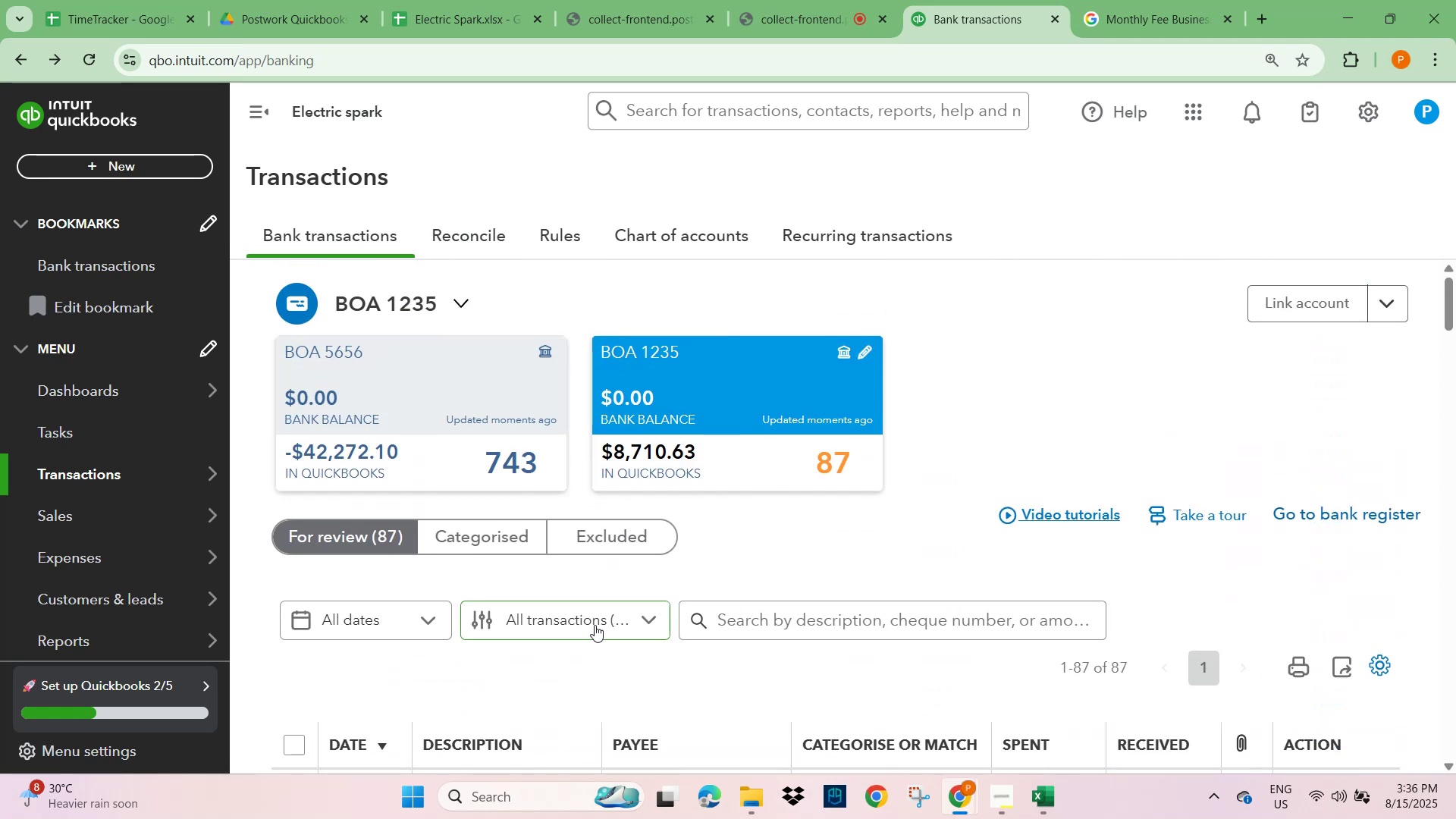 
left_click([491, 532])
 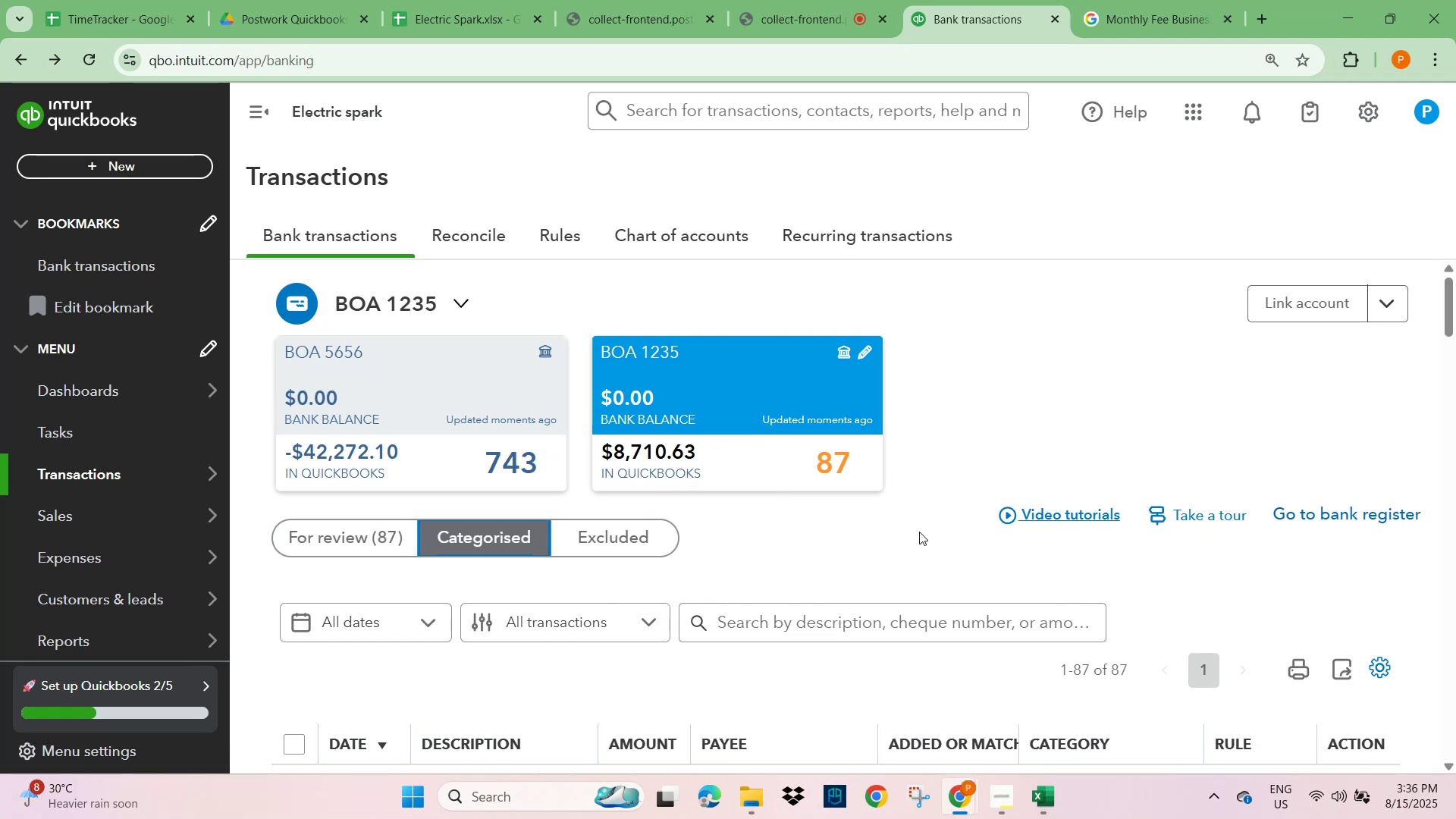 
scroll: coordinate [919, 530], scroll_direction: down, amount: 3.0
 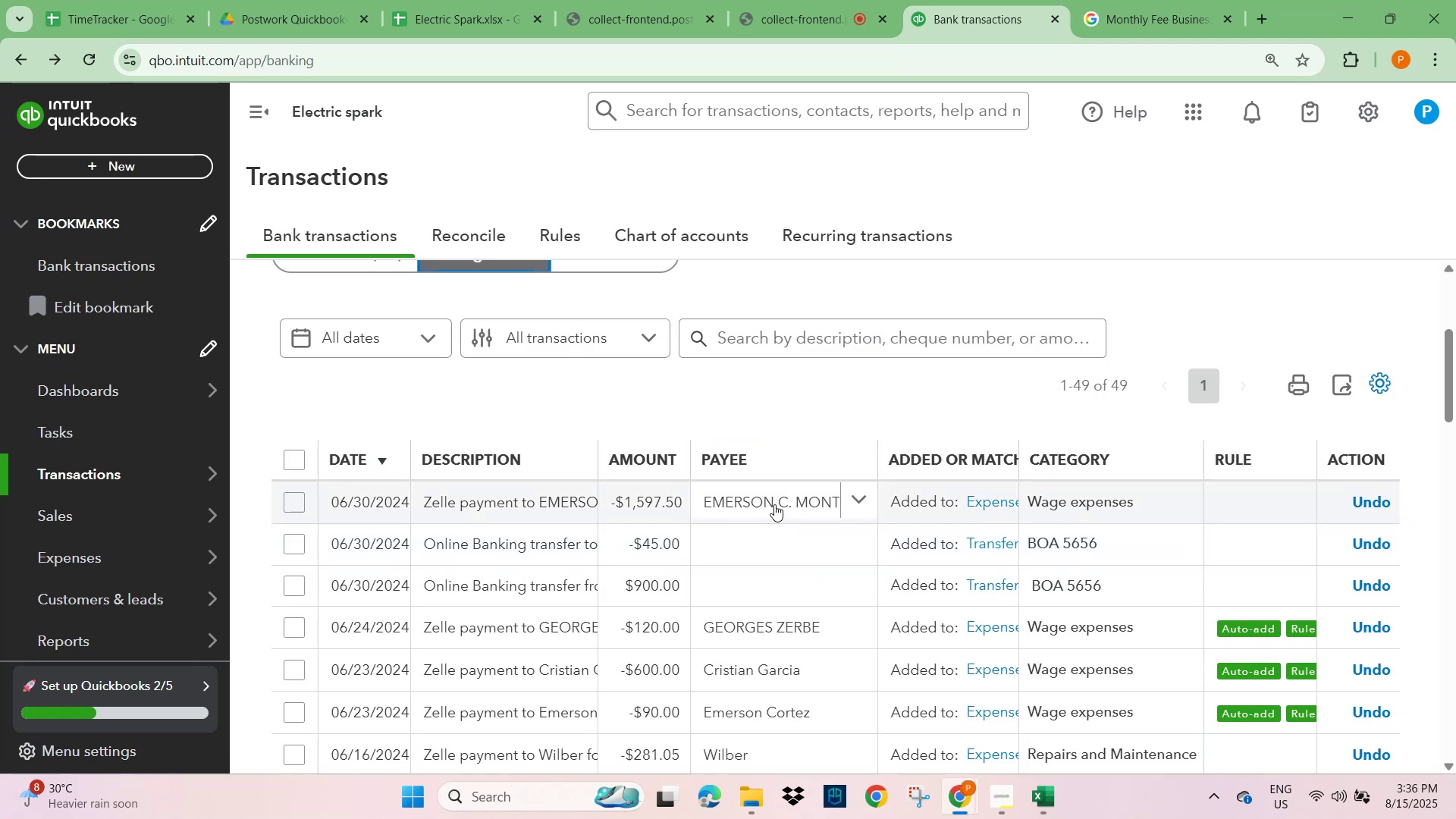 
scroll: coordinate [668, 598], scroll_direction: up, amount: 2.0
 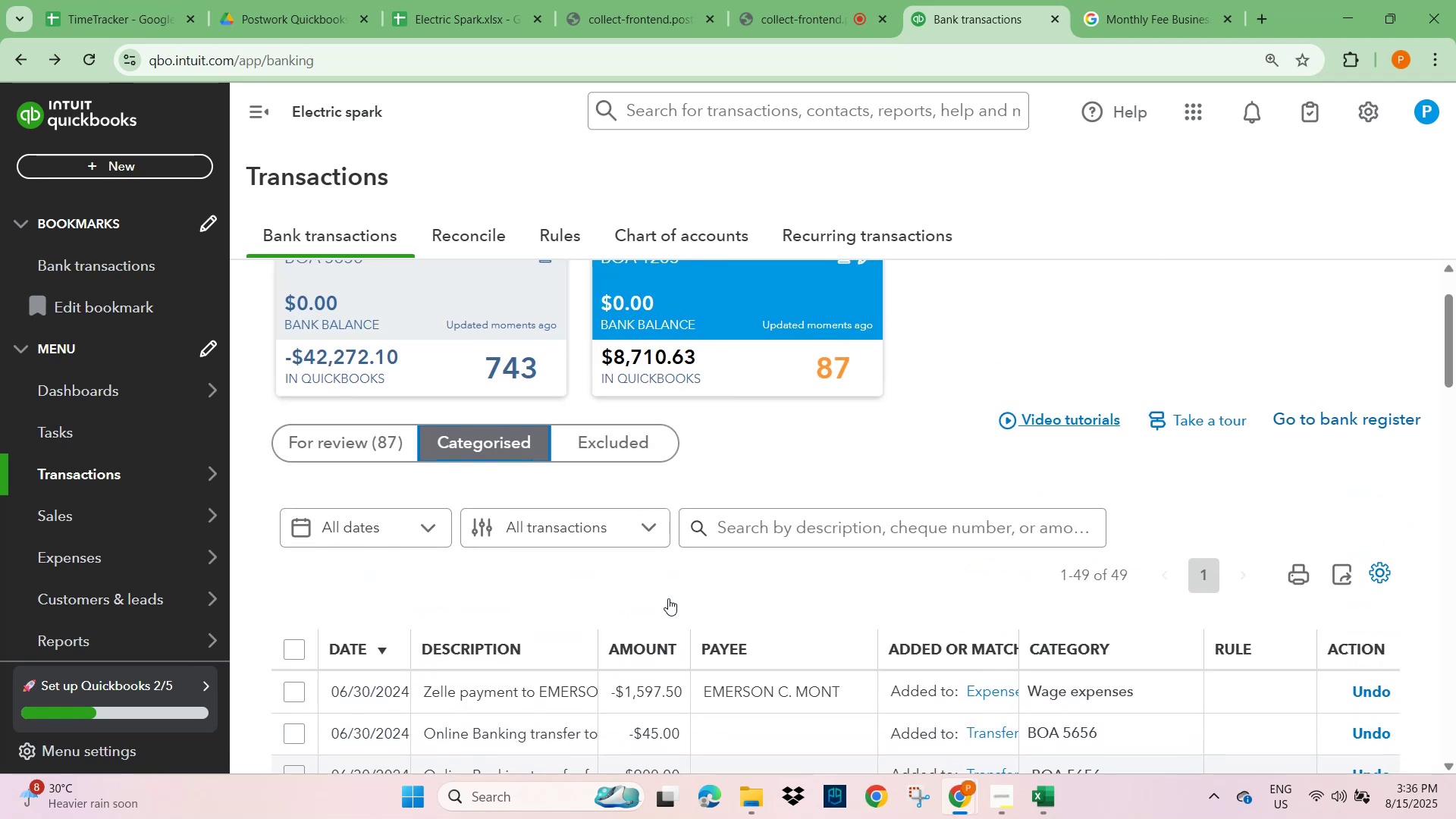 
scroll: coordinate [668, 599], scroll_direction: down, amount: 28.0
 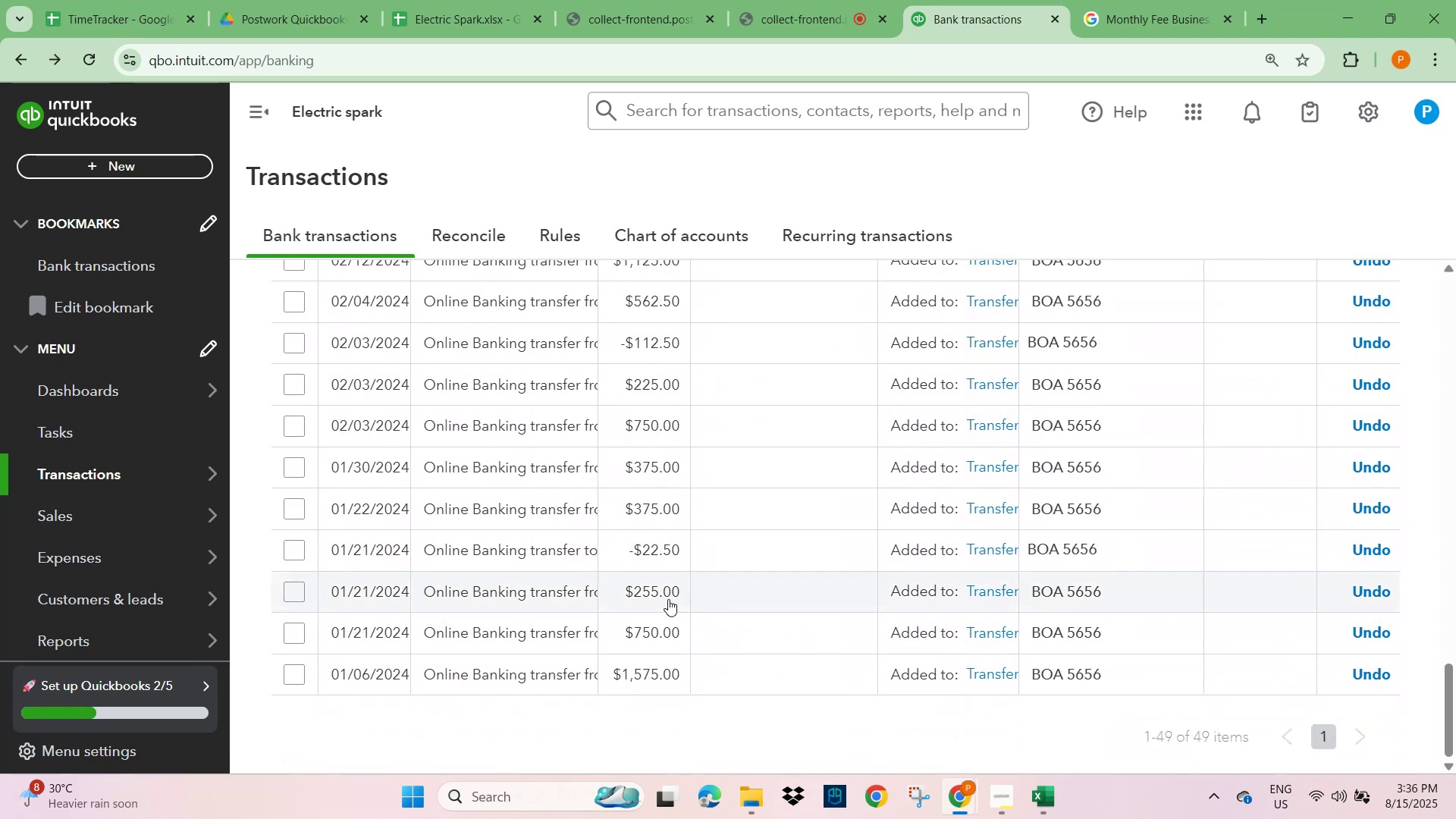 
scroll: coordinate [668, 598], scroll_direction: up, amount: 23.0
 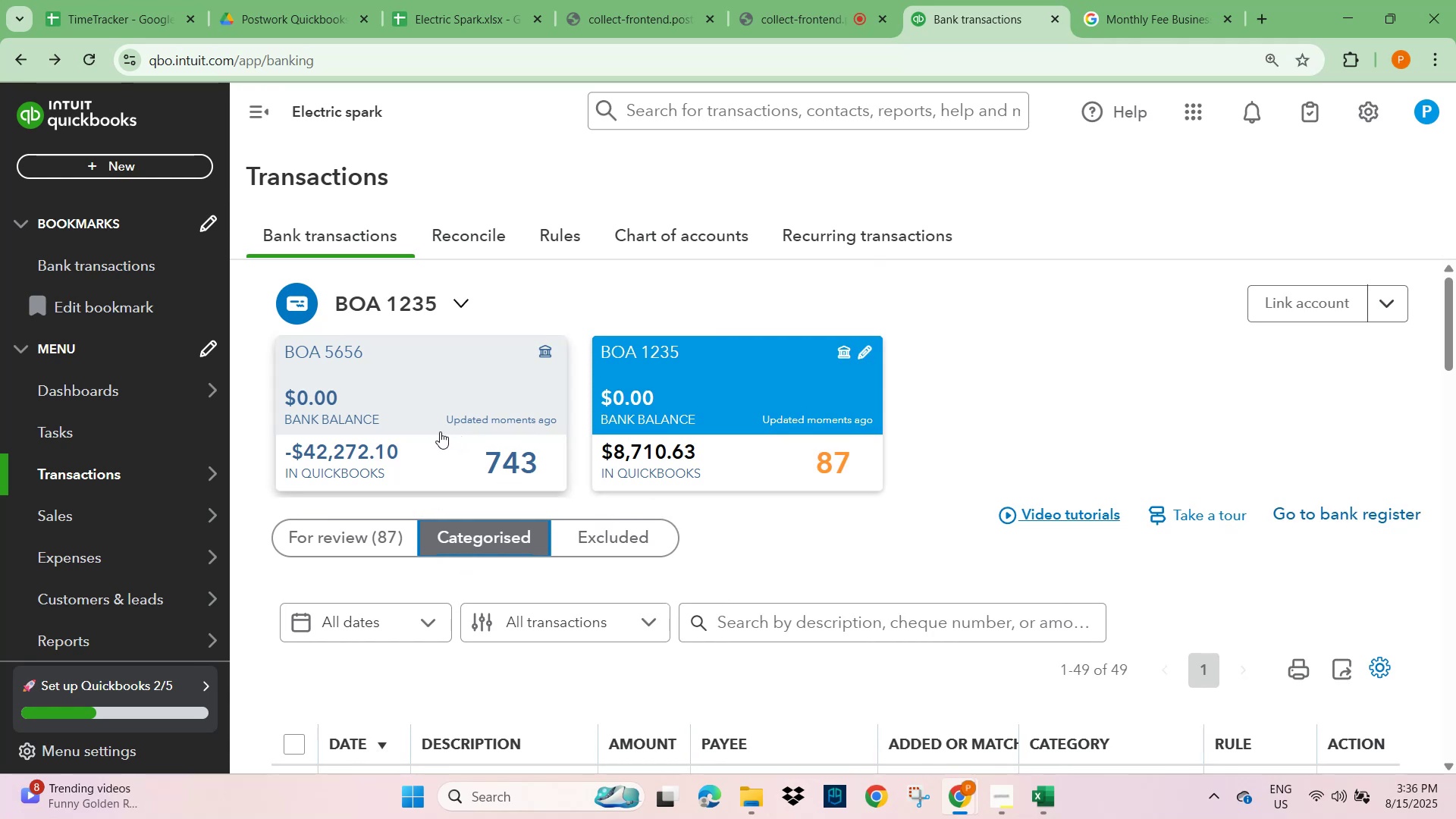 
left_click([412, 400])
 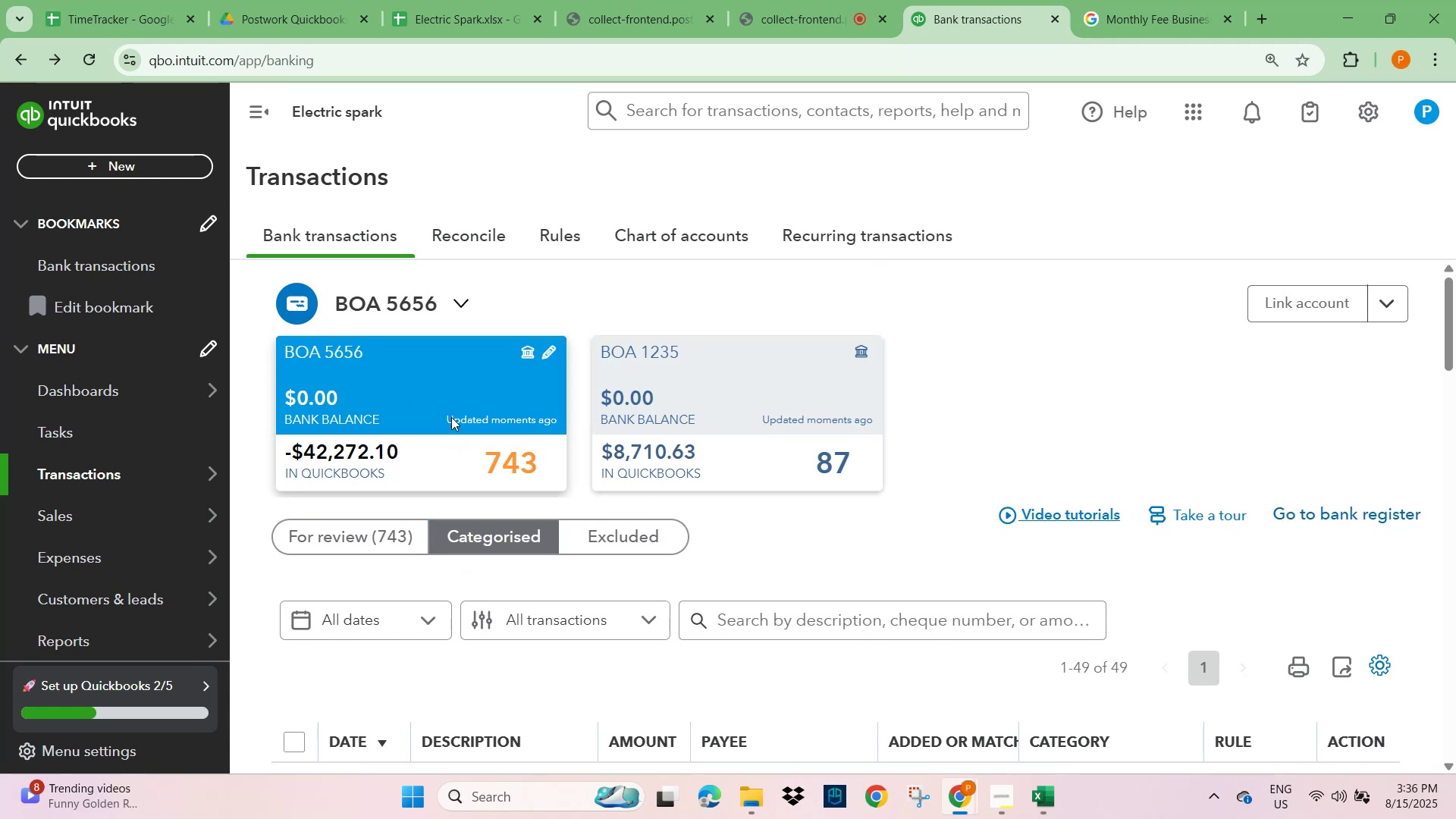 
scroll: coordinate [790, 607], scroll_direction: down, amount: 10.0
 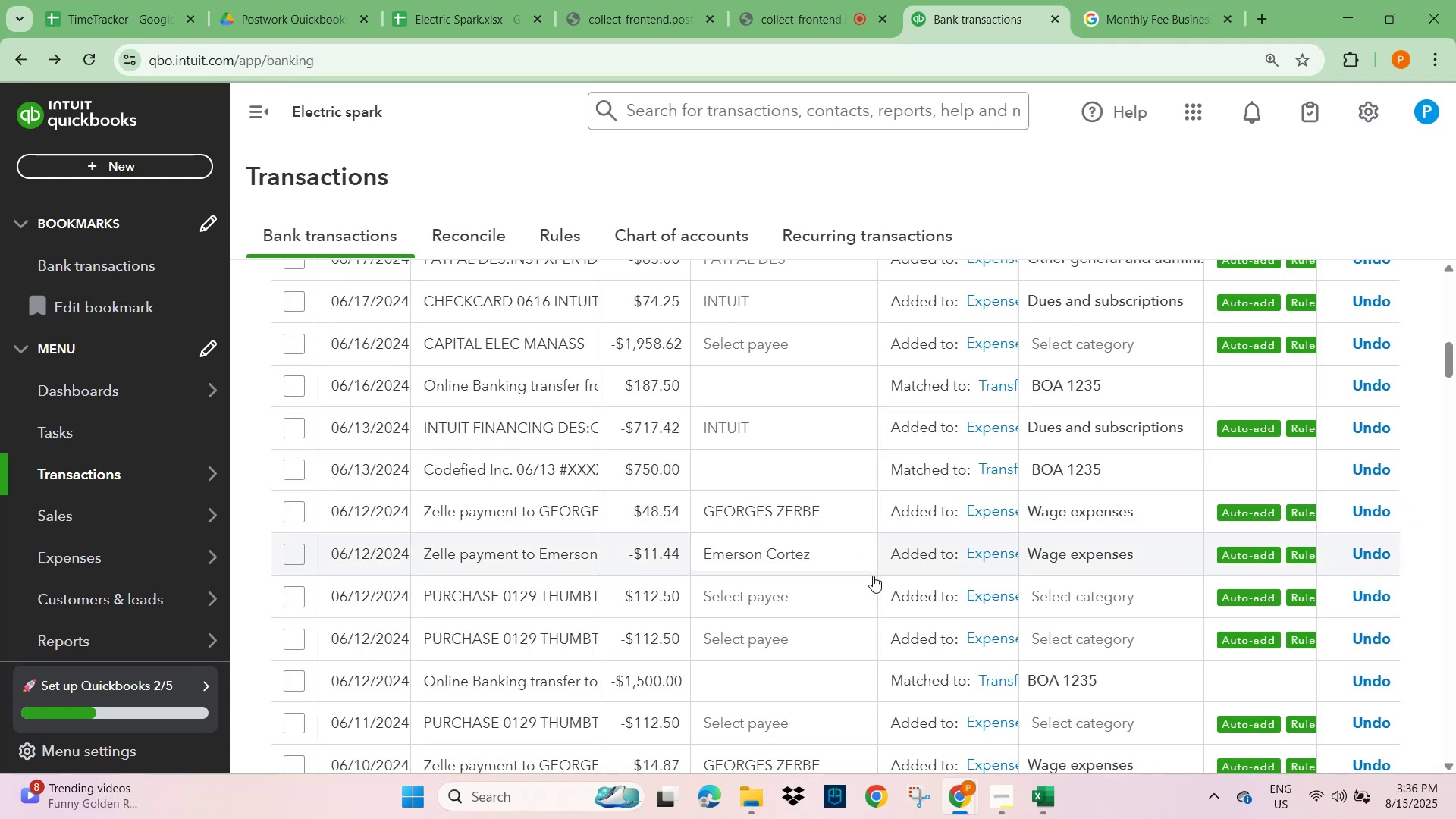 
scroll: coordinate [553, 487], scroll_direction: up, amount: 11.0
 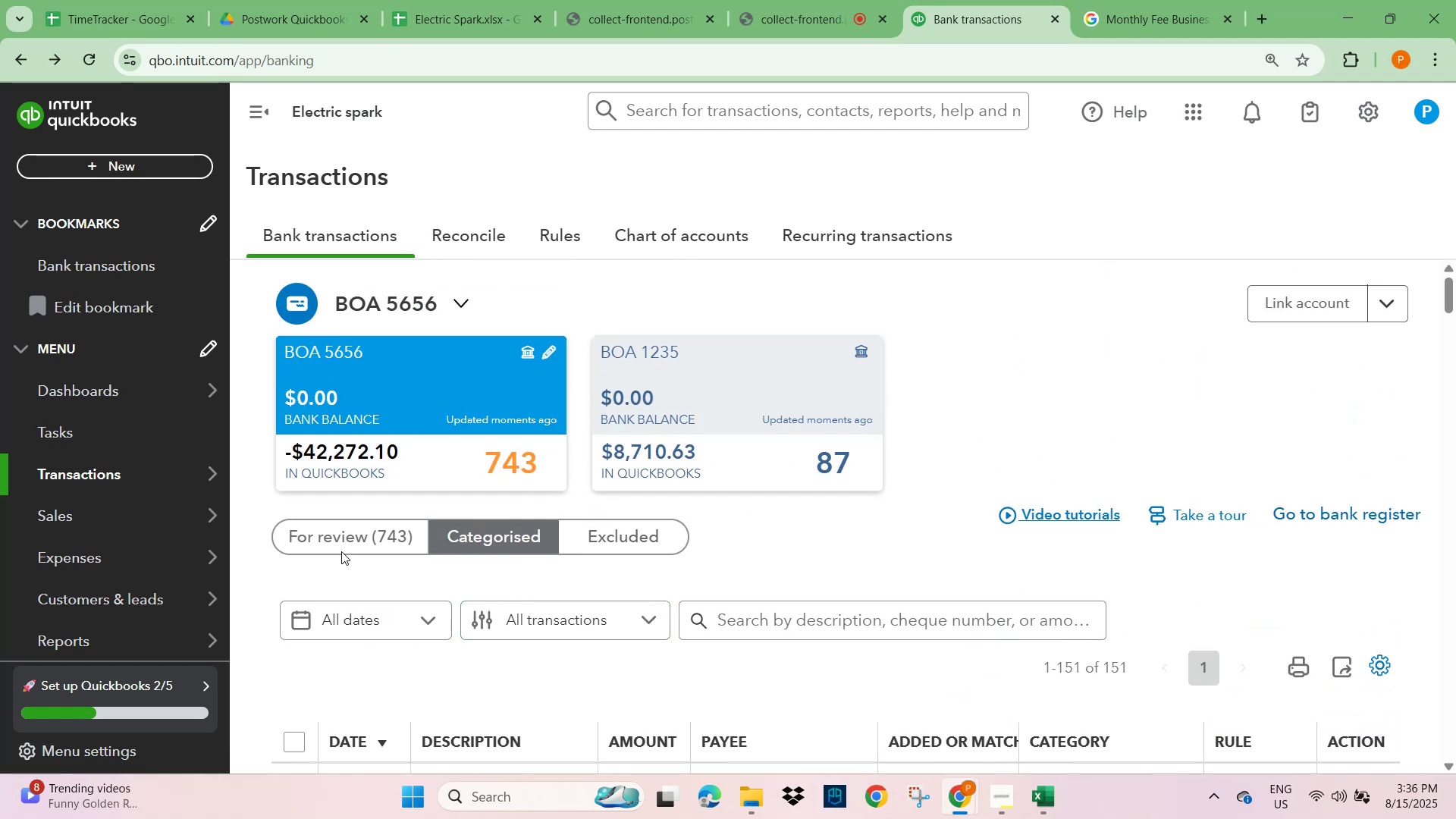 
left_click([334, 541])
 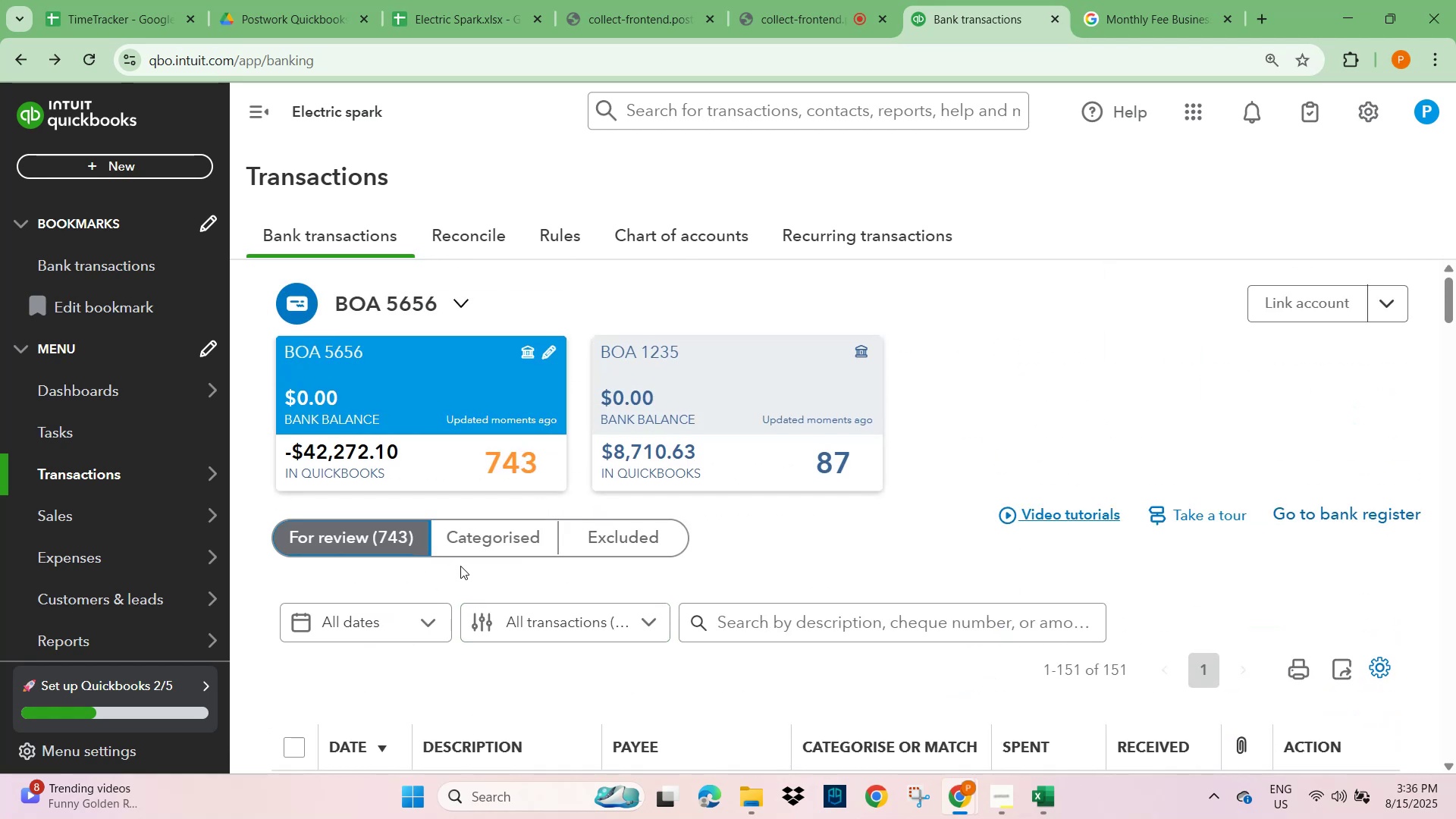 
scroll: coordinate [717, 566], scroll_direction: down, amount: 7.0
 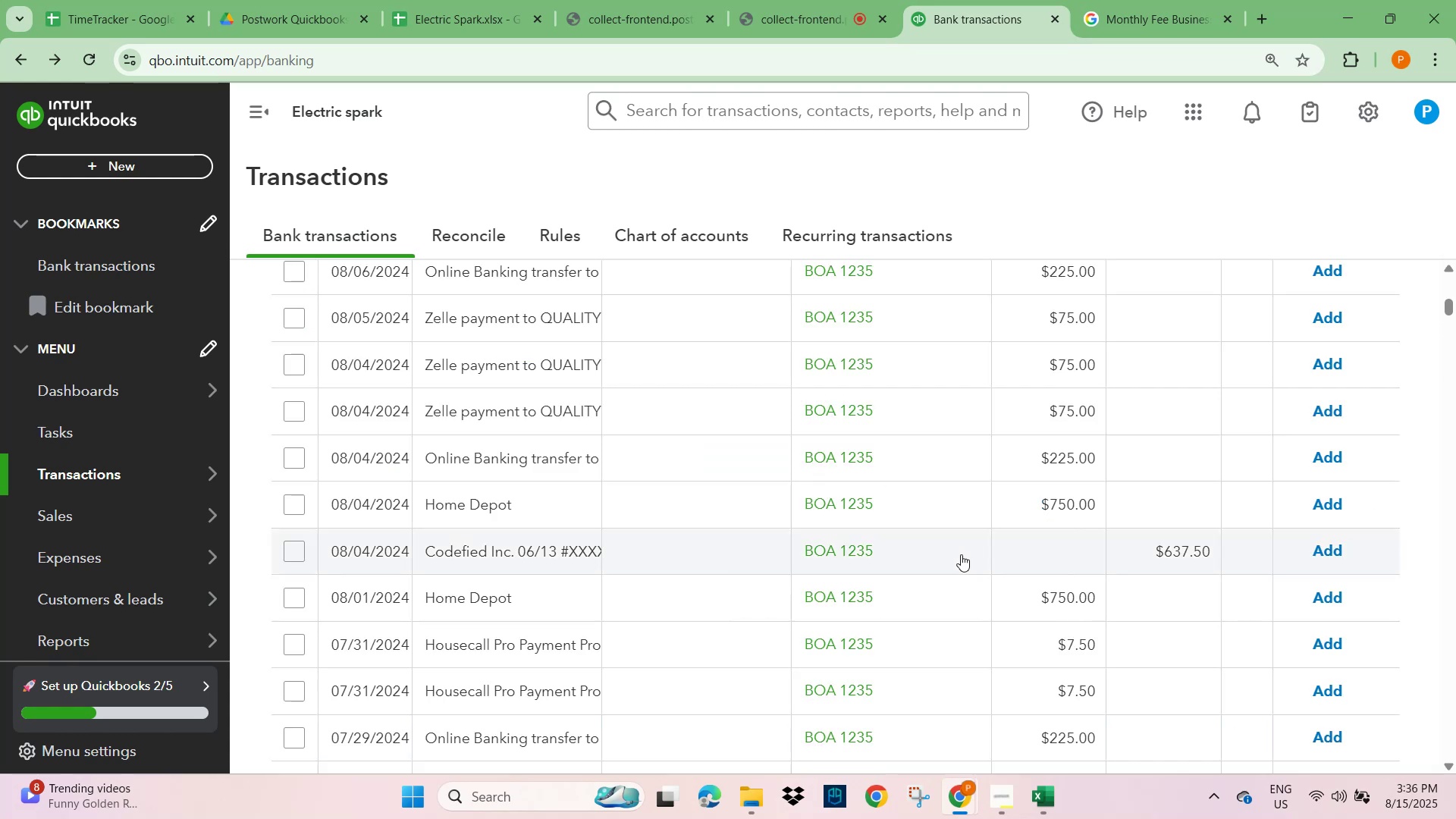 
wait(6.41)
 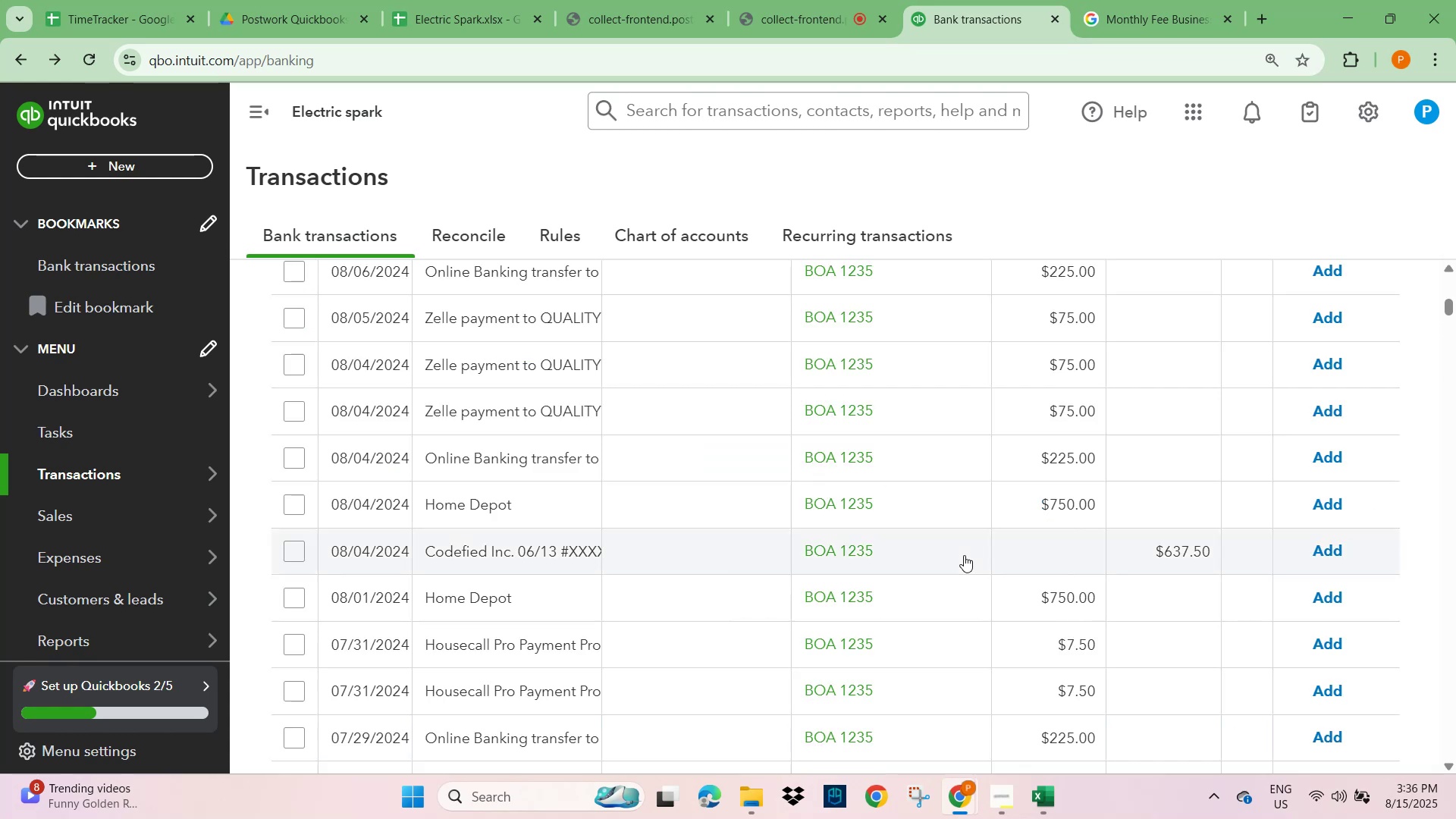 
scroll: coordinate [961, 554], scroll_direction: down, amount: 15.0
 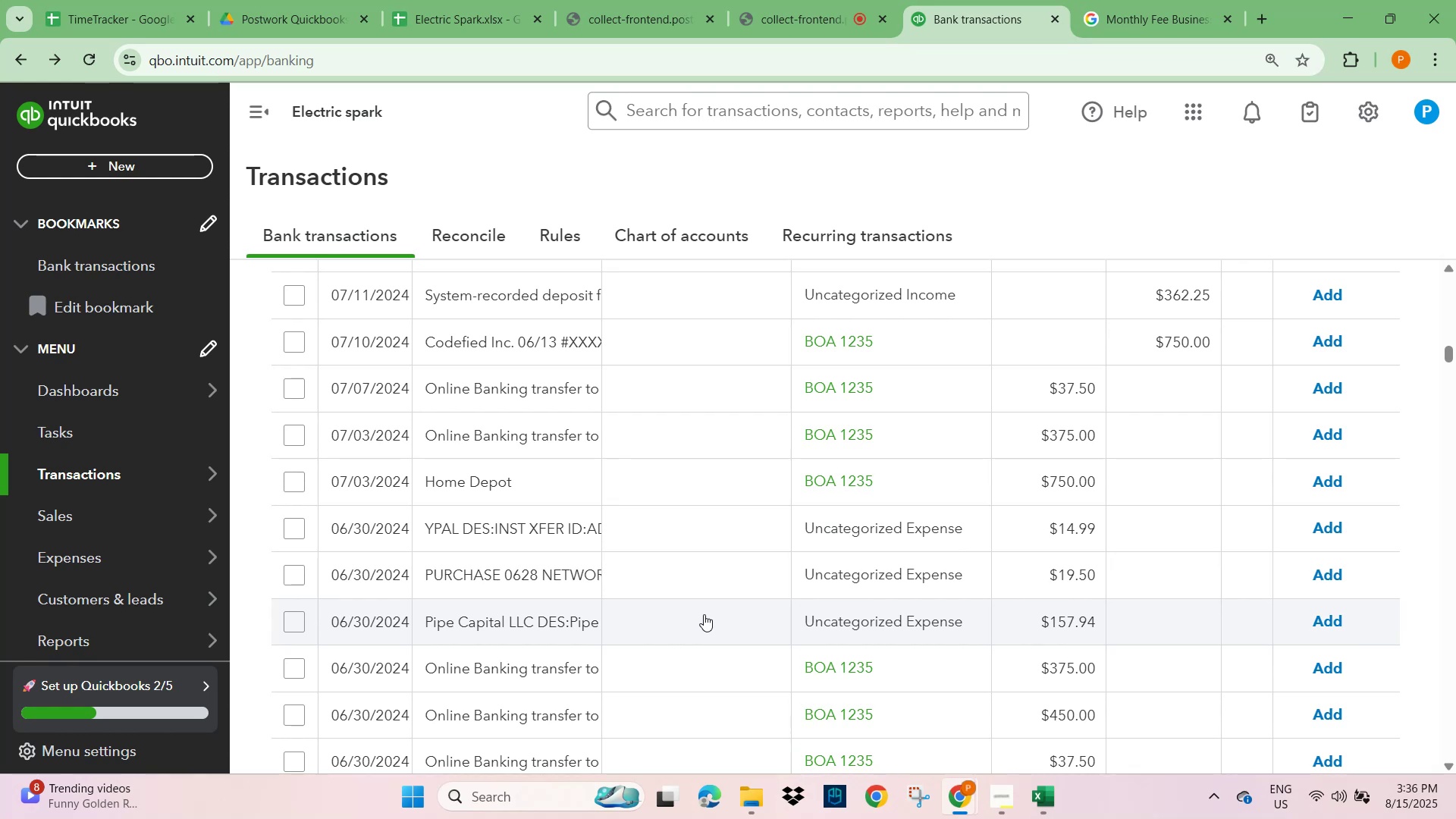 
mouse_move([467, 624])
 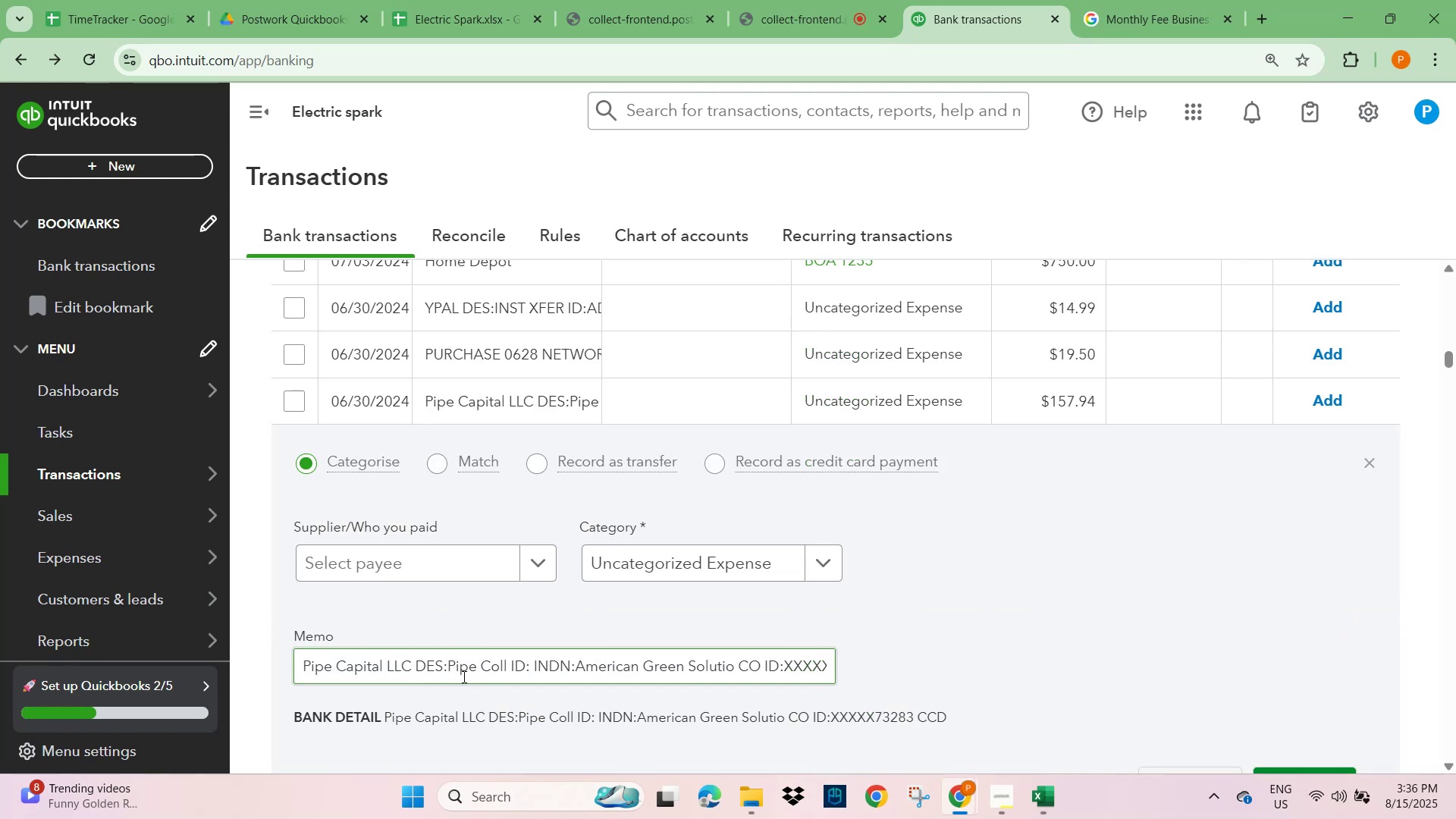 
wait(5.57)
 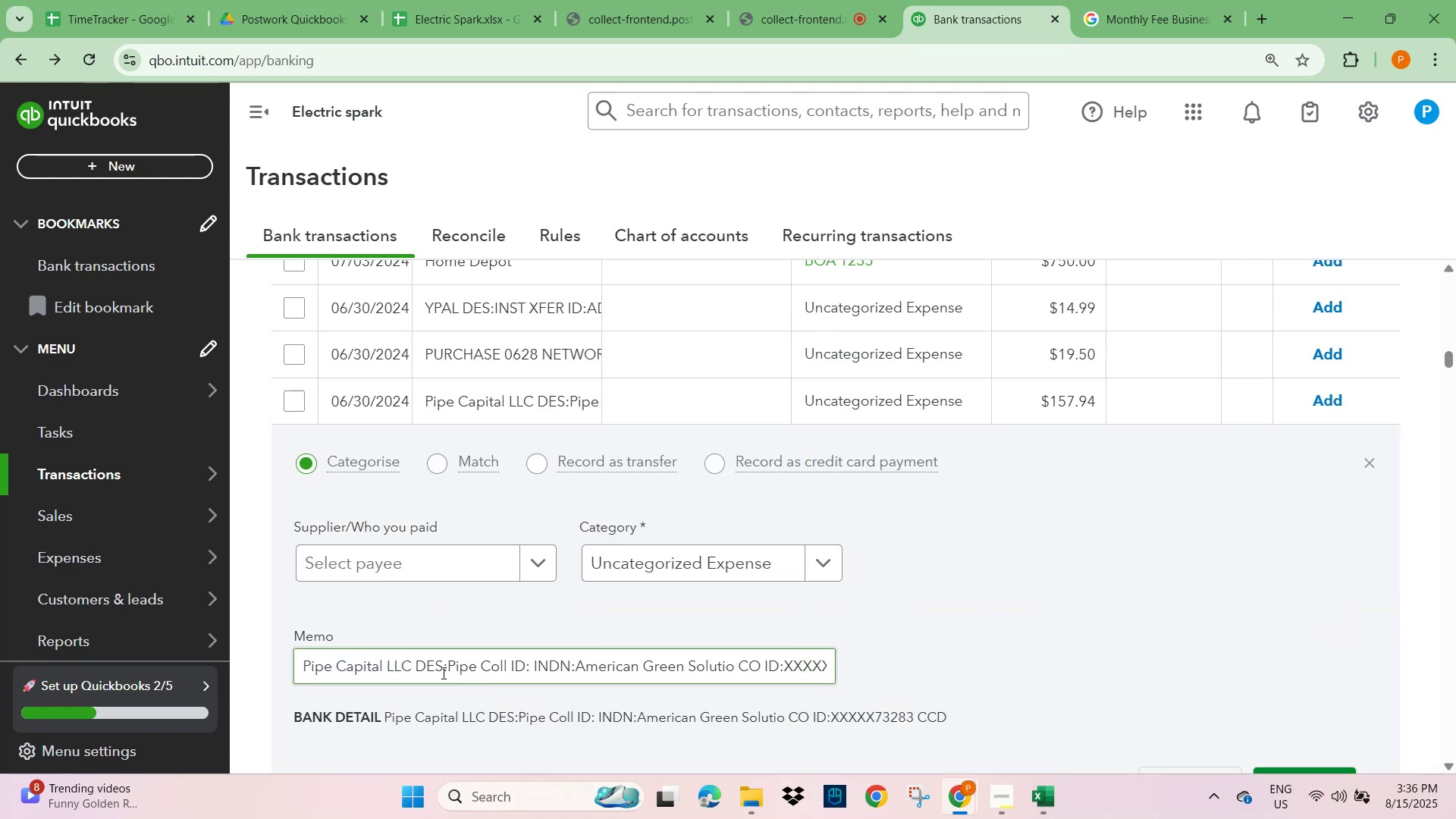 
left_click_drag(start_coordinate=[409, 668], to_coordinate=[284, 672])
 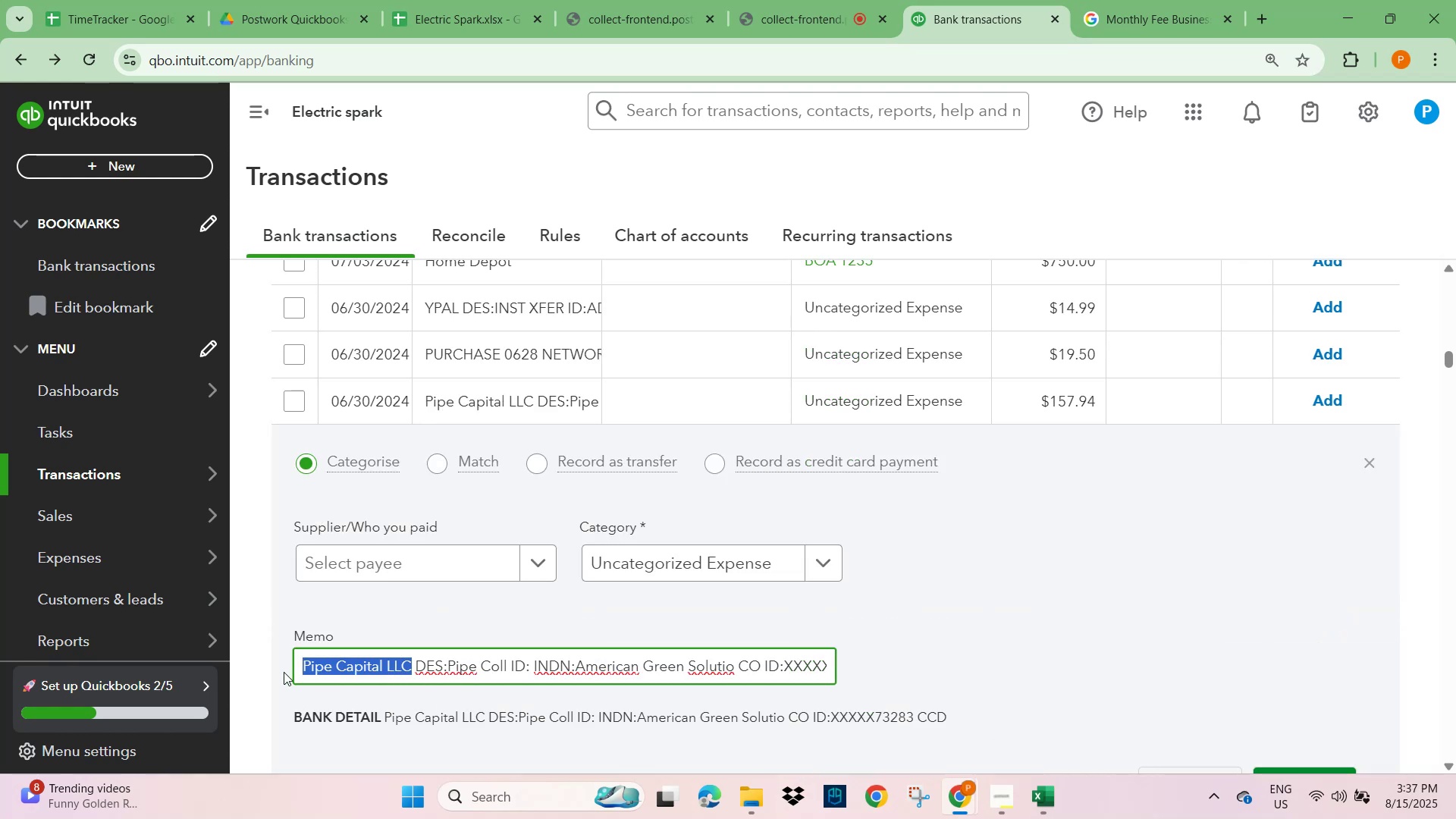 
key(Control+C)
 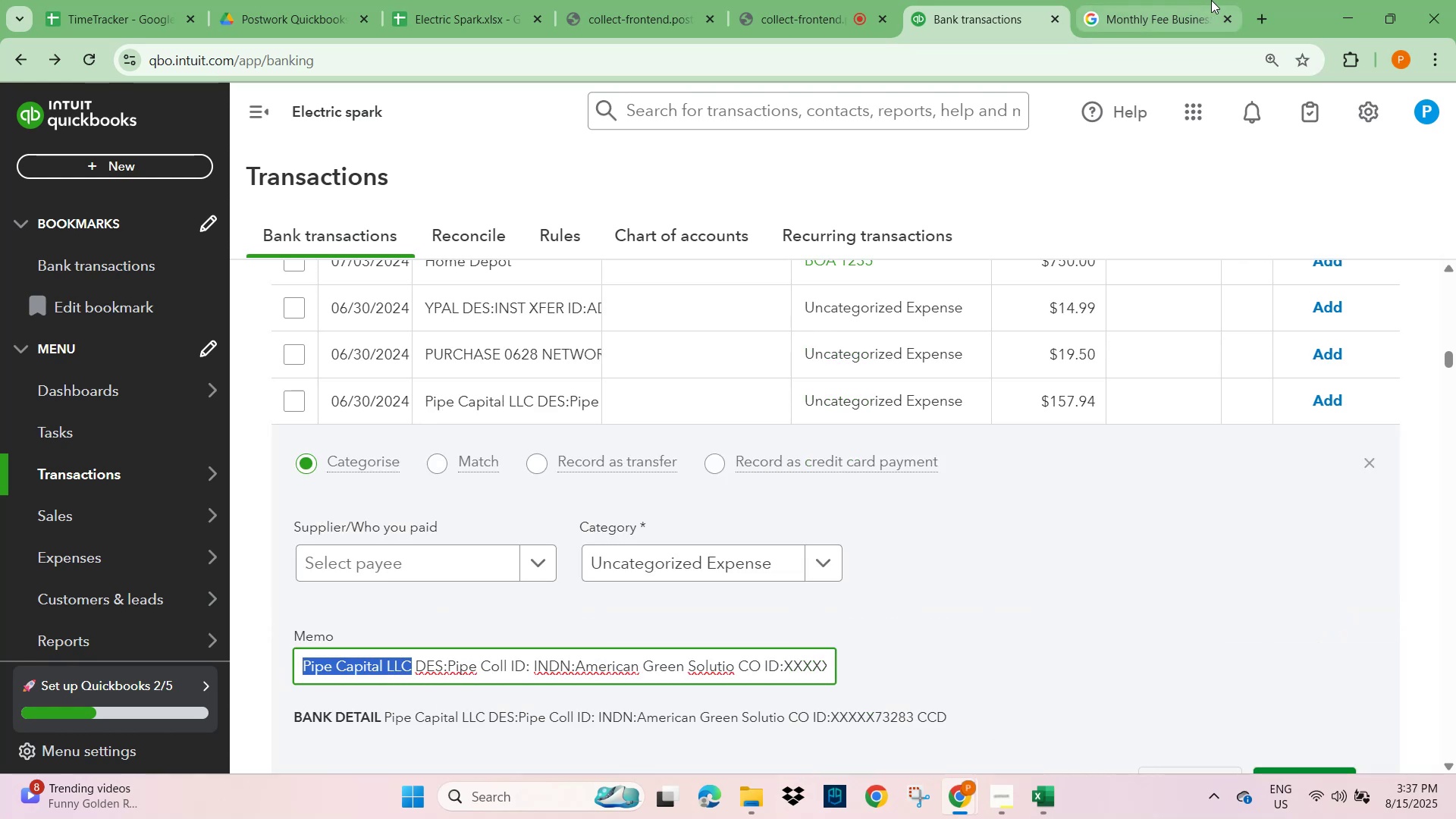 
left_click_drag(start_coordinate=[1134, 25], to_coordinate=[1133, 30])
 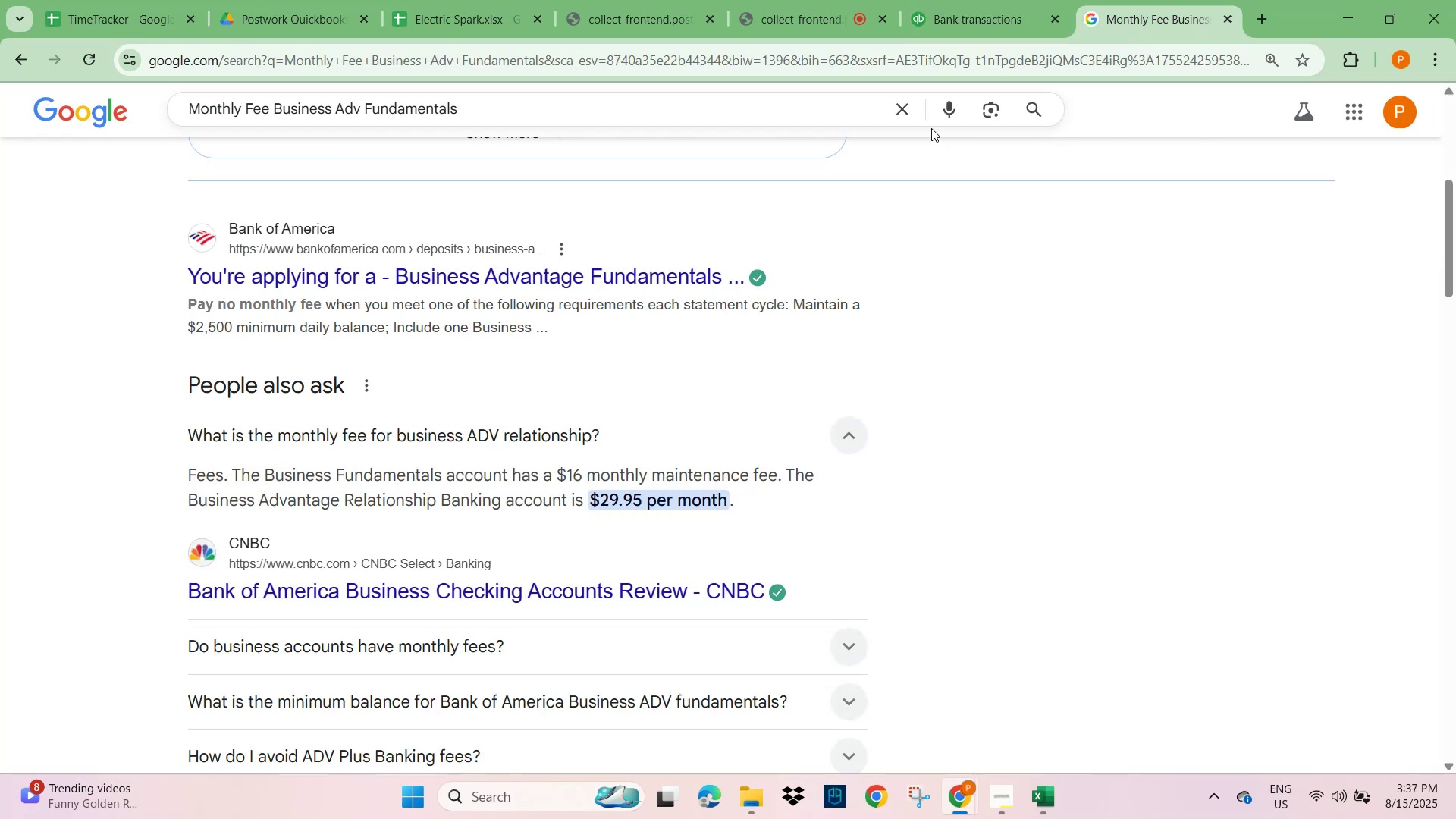 
left_click([908, 113])
 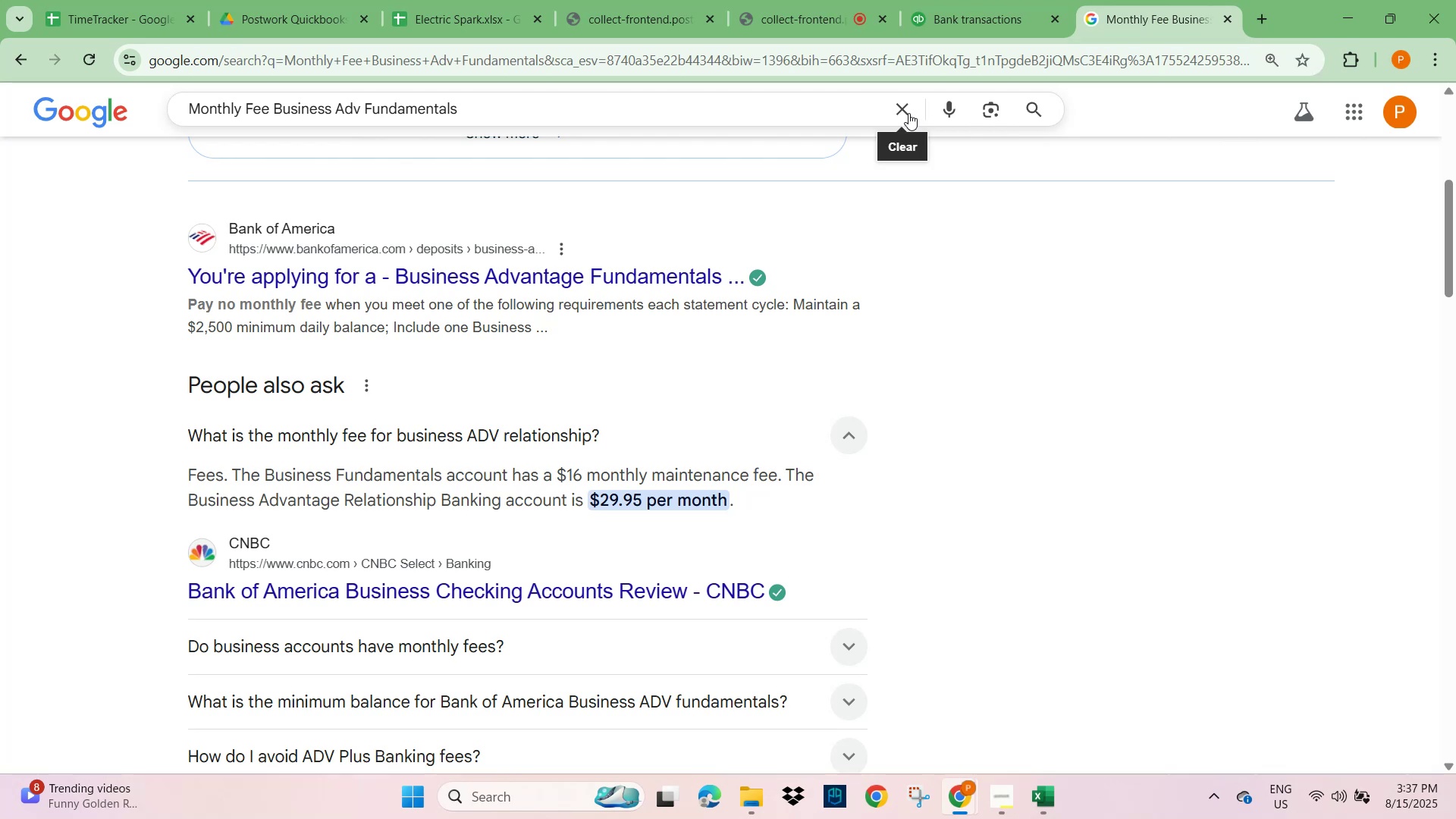 
key(Control+V)
 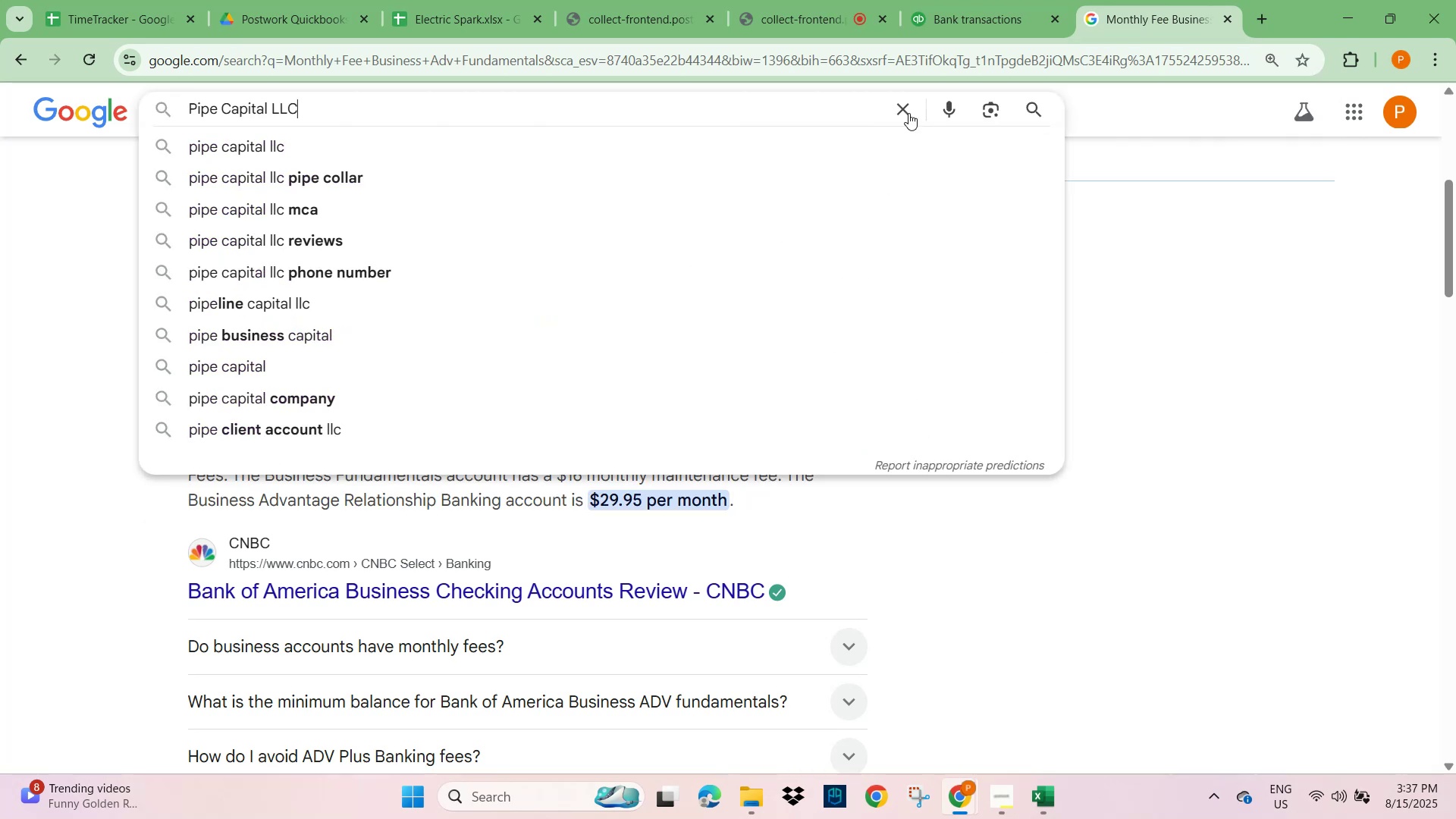 
key(NumpadEnter)
 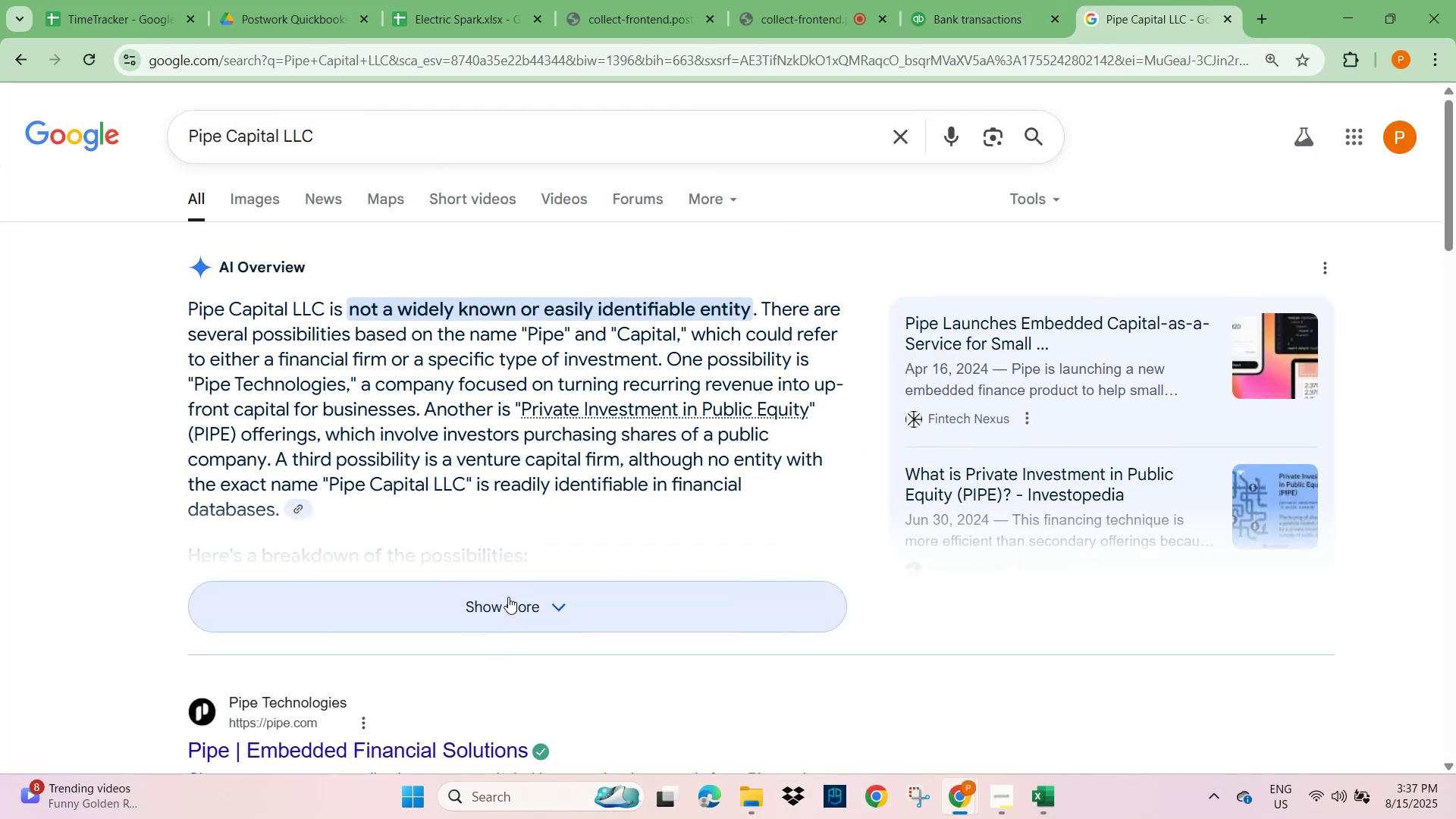 
wait(13.86)
 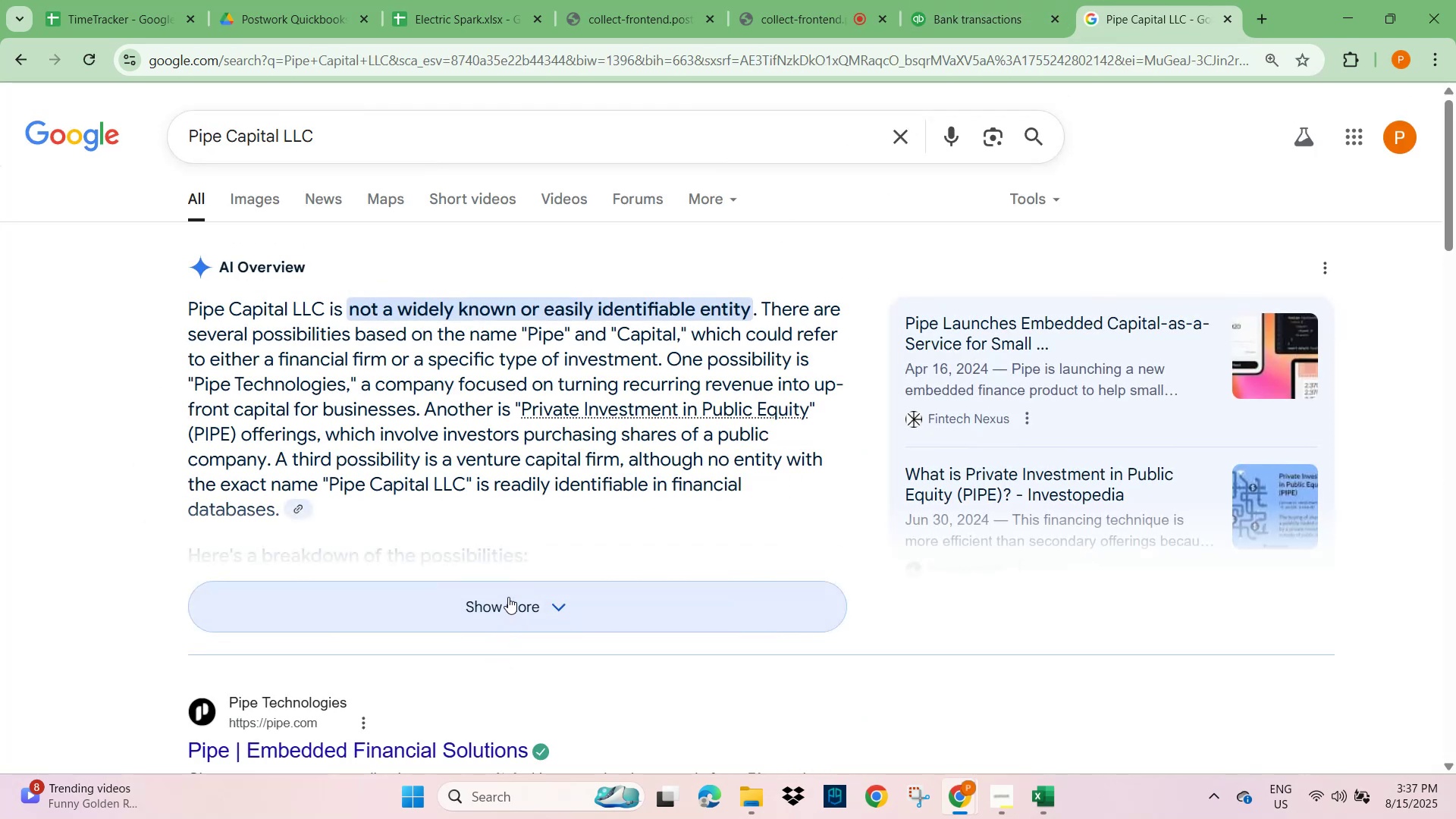 
left_click([799, 8])
 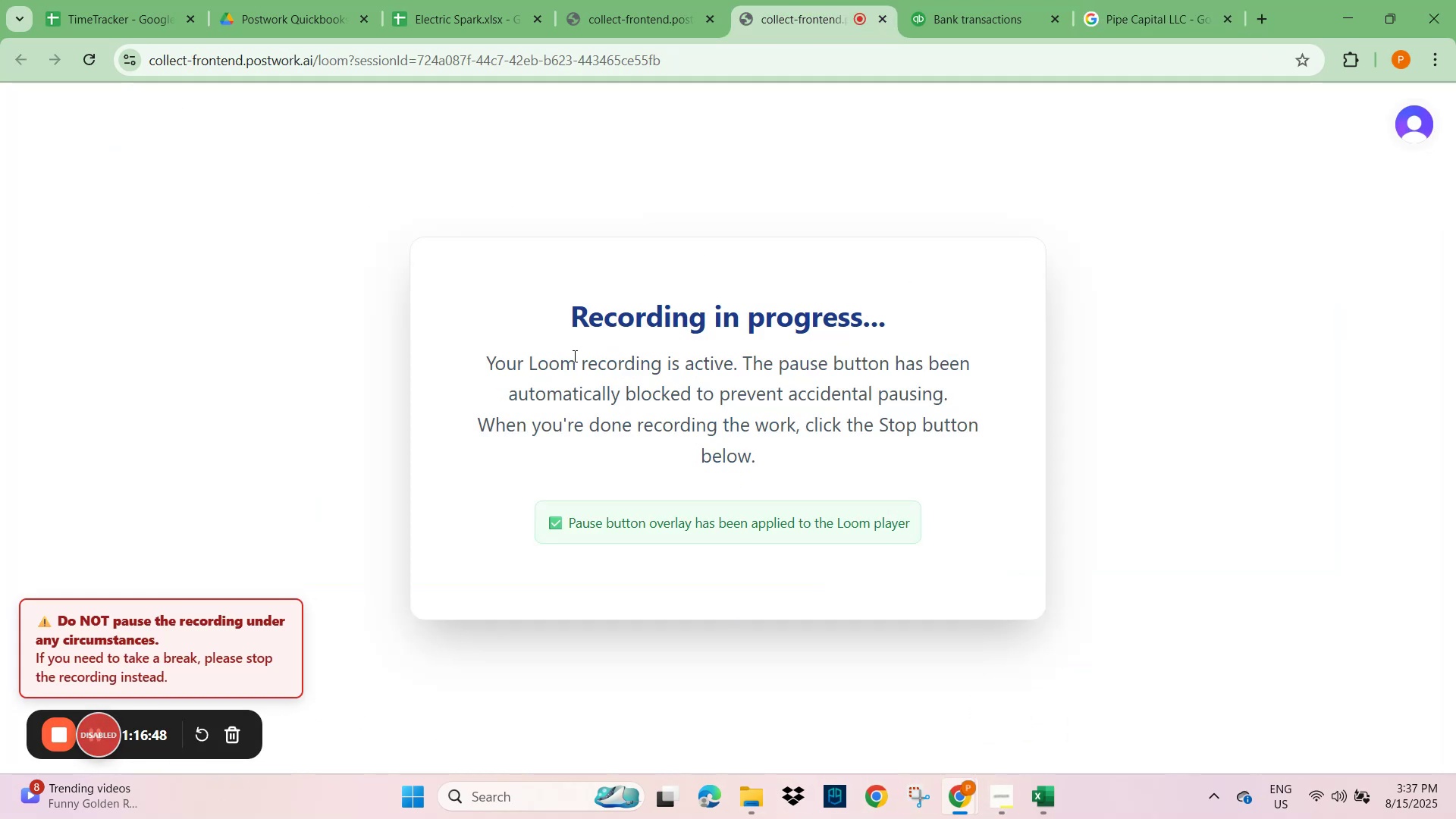 
wait(6.22)
 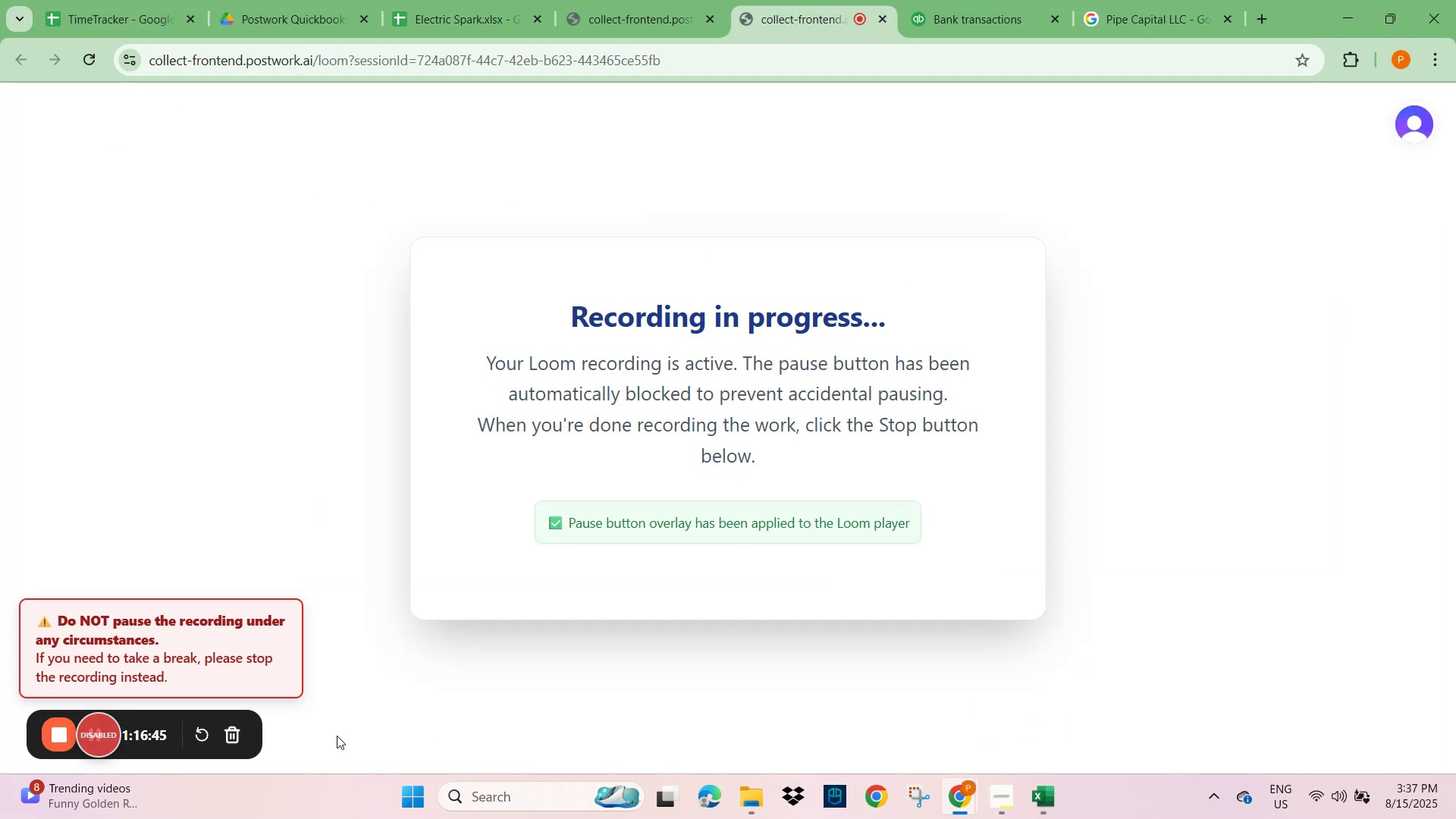 
left_click([963, 12])
 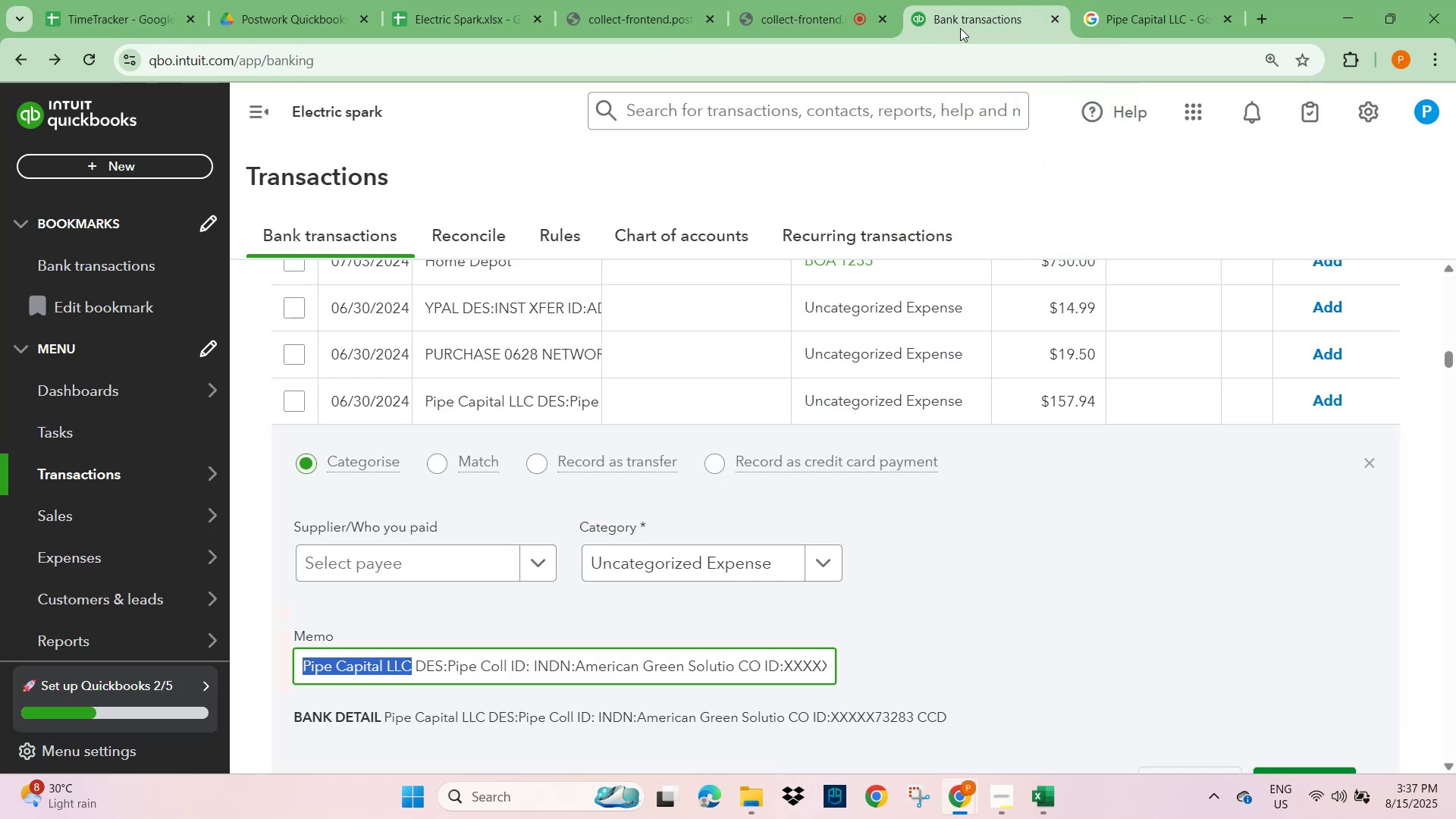 
mouse_move([673, 432])
 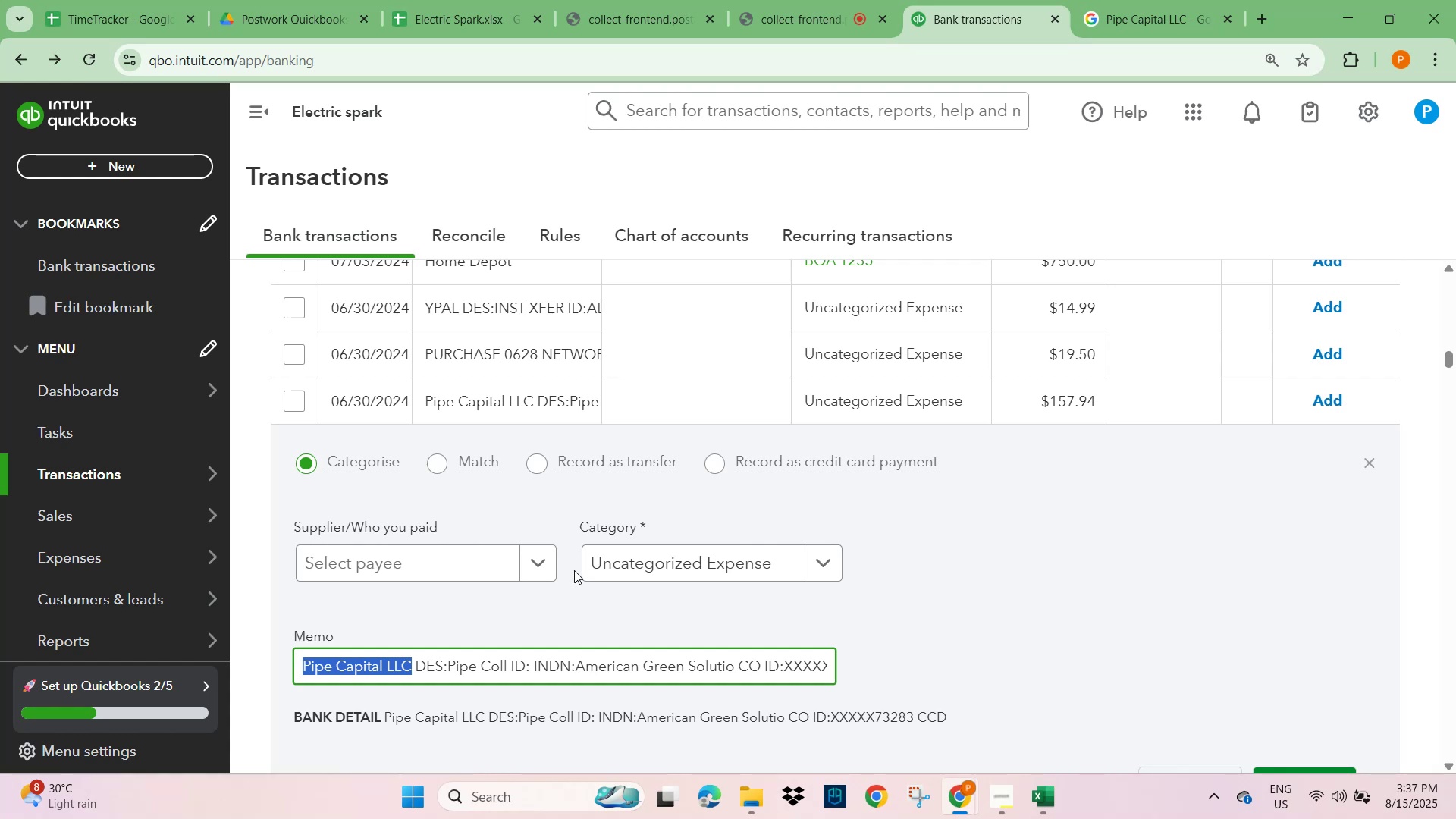 
wait(6.2)
 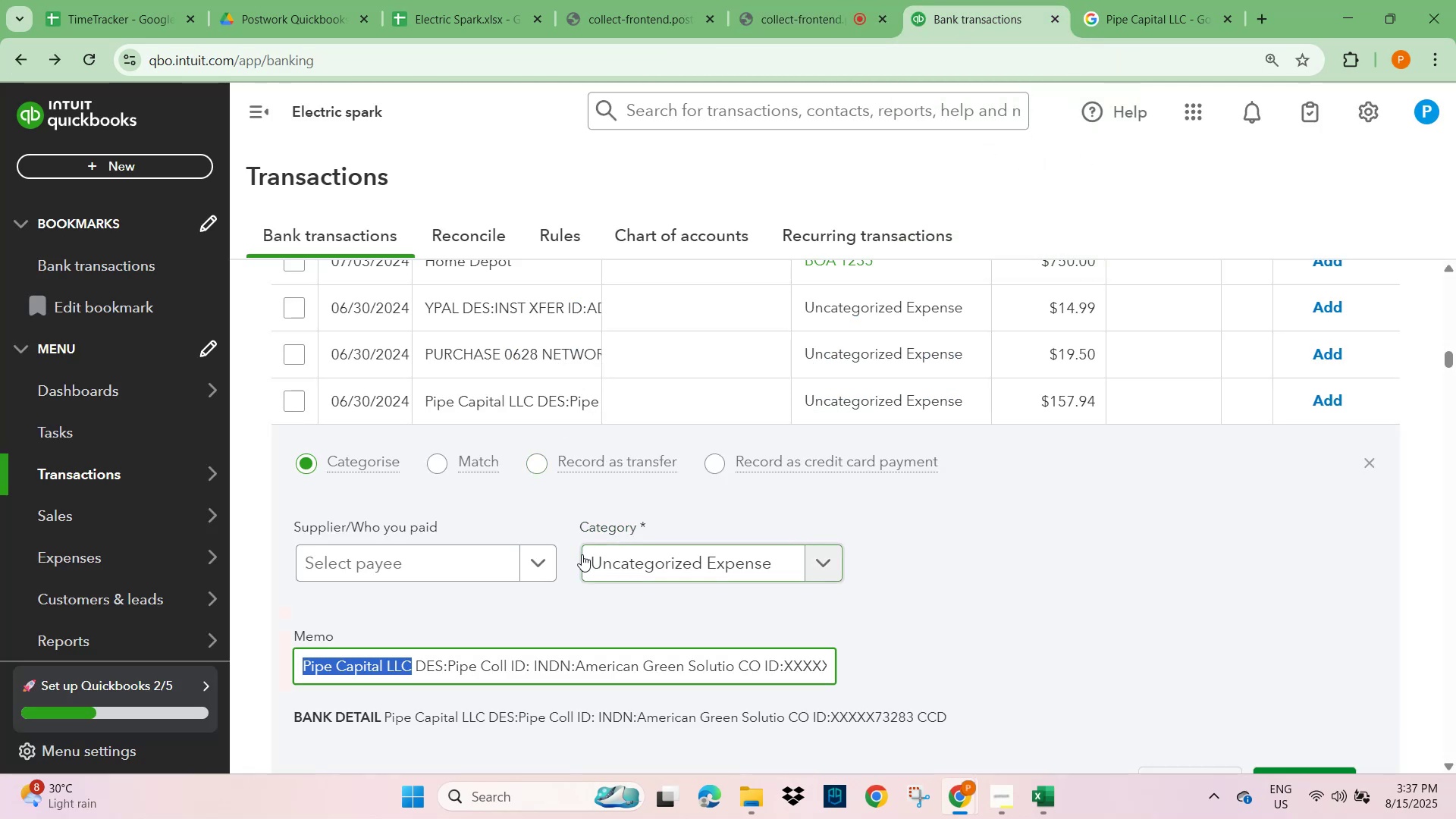 
scroll: coordinate [586, 588], scroll_direction: up, amount: 2.0
 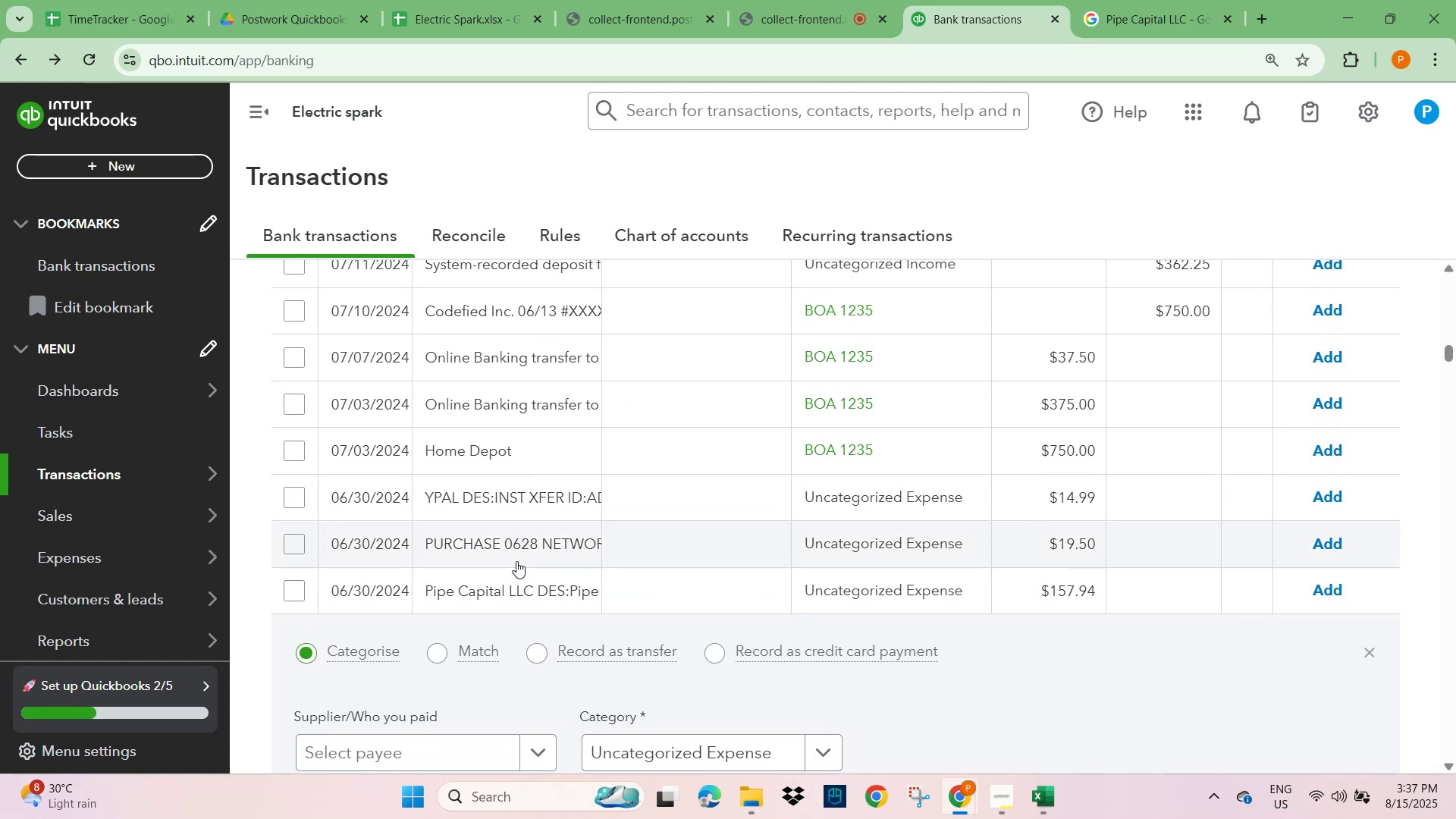 
wait(8.07)
 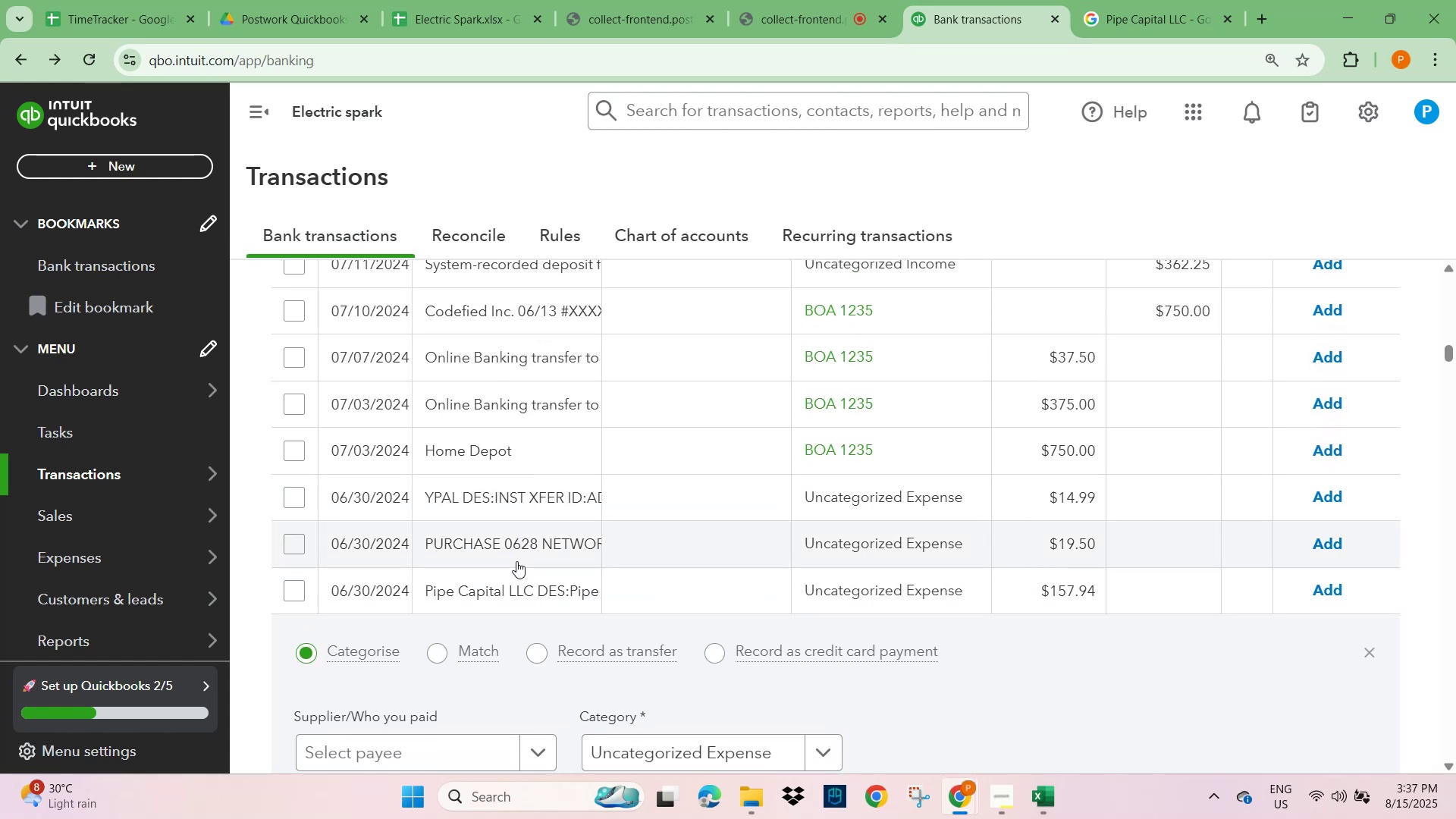 
left_click([494, 595])
 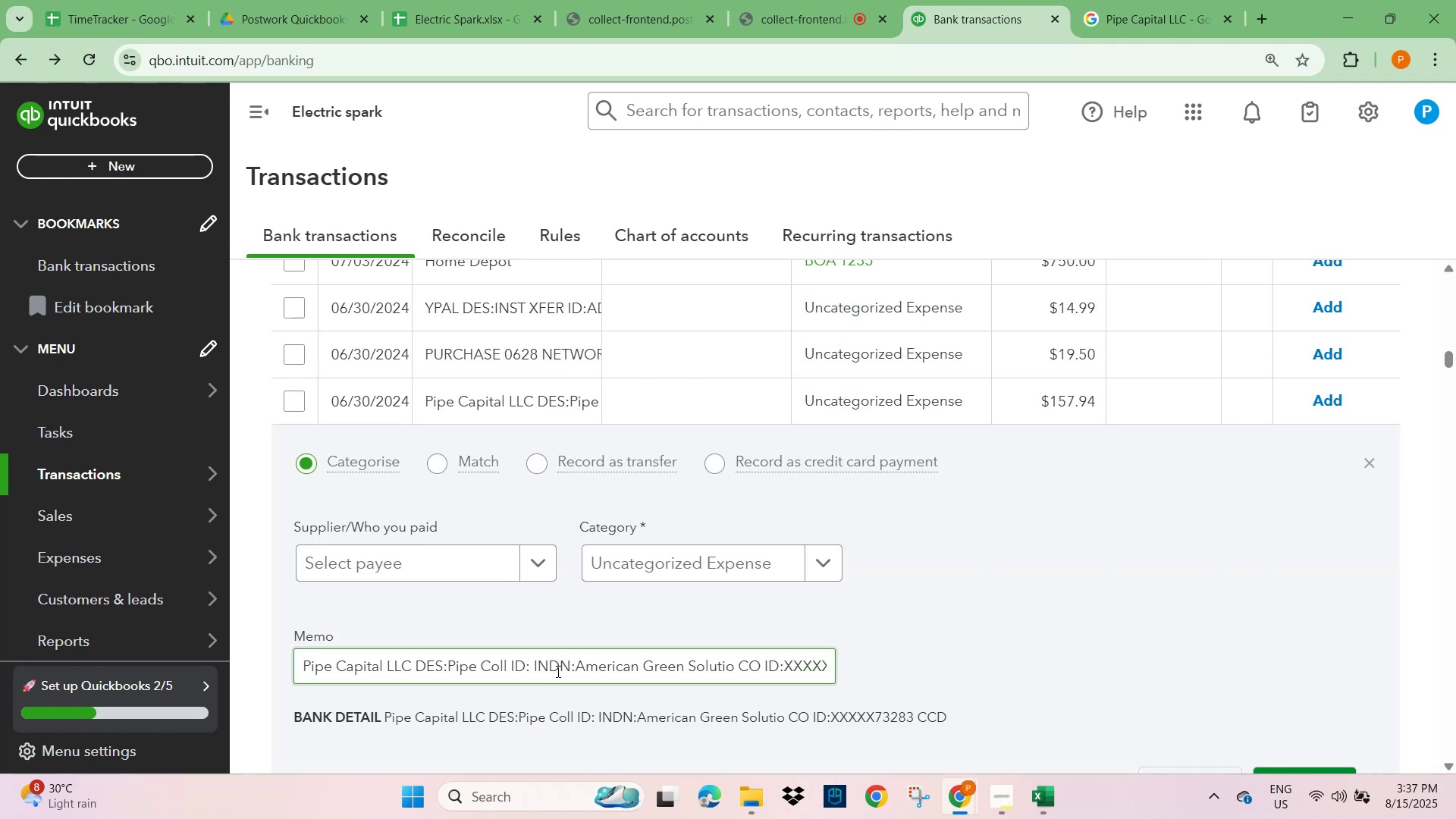 
scroll: coordinate [621, 607], scroll_direction: down, amount: 1.0
 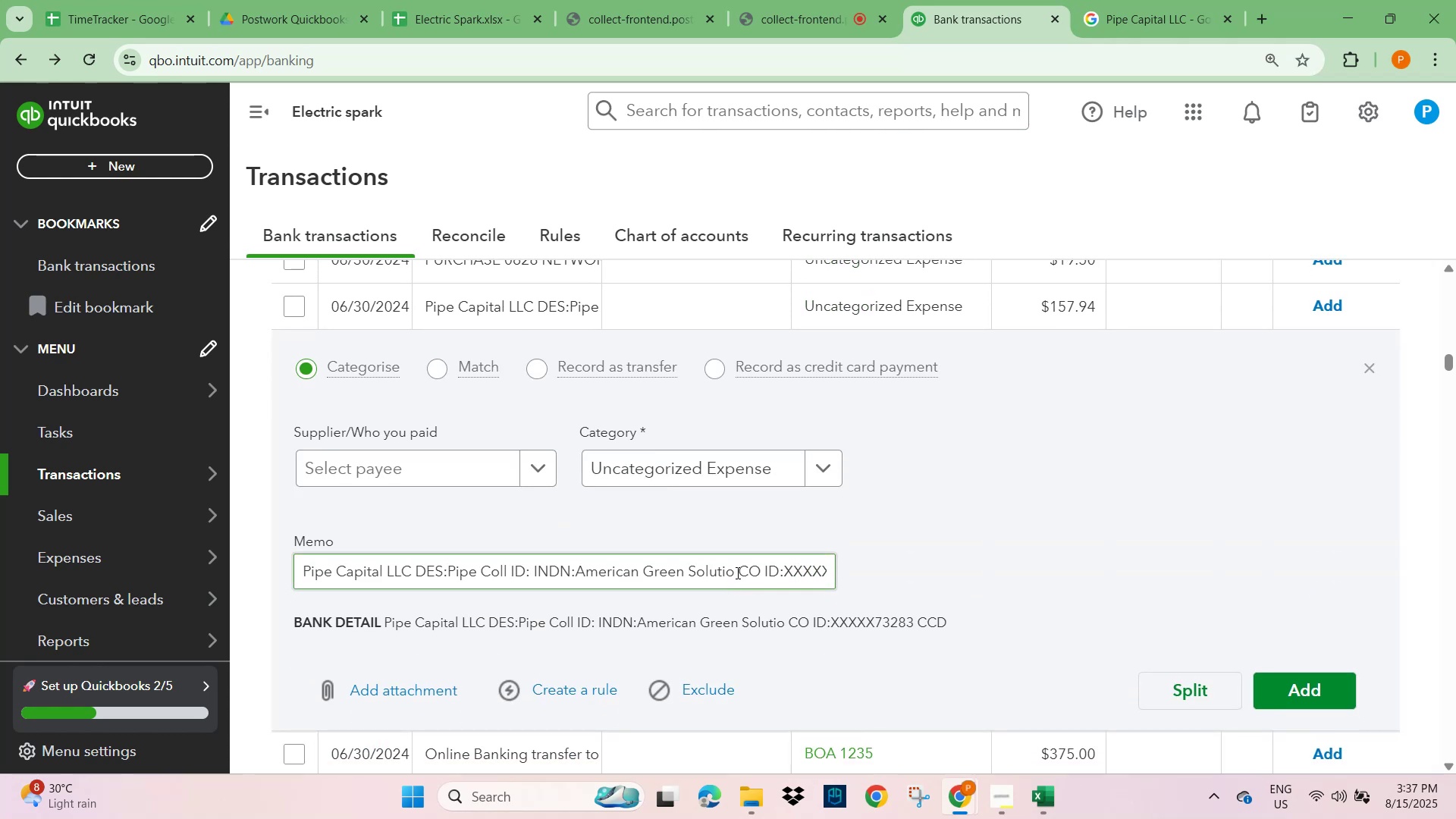 
left_click_drag(start_coordinate=[736, 573], to_coordinate=[258, 596])
 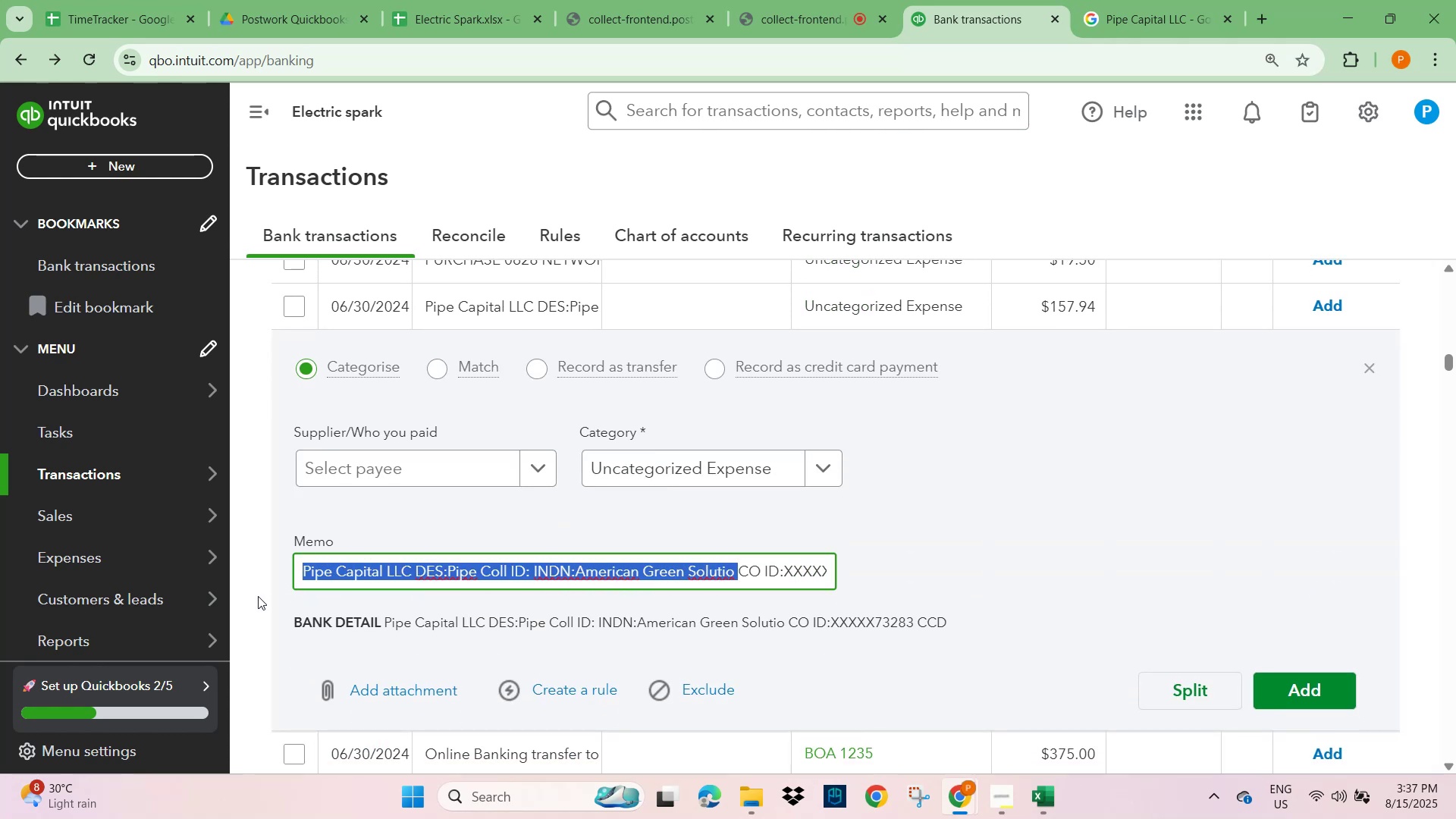 
key(Control+C)
 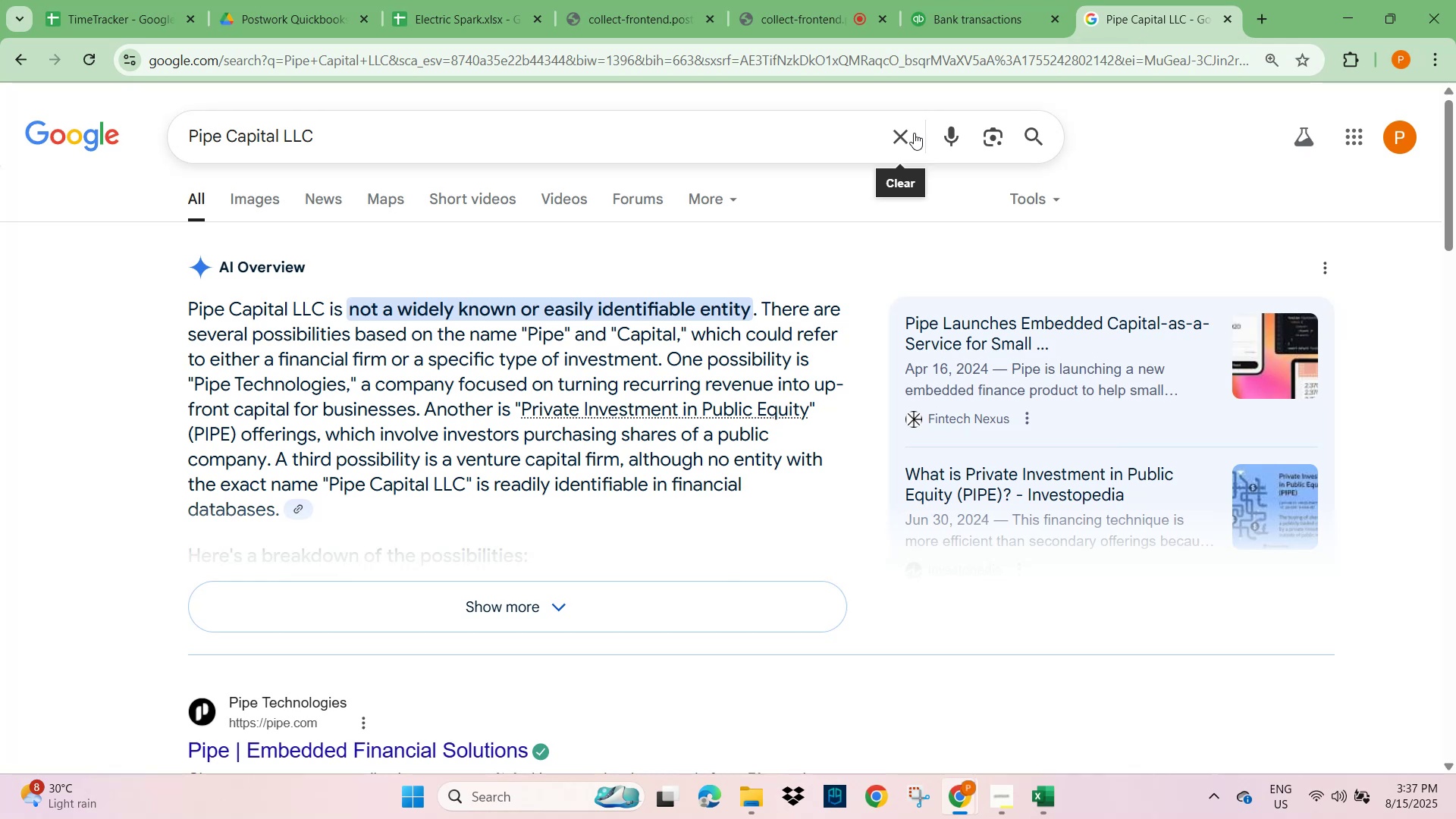 
left_click([891, 134])
 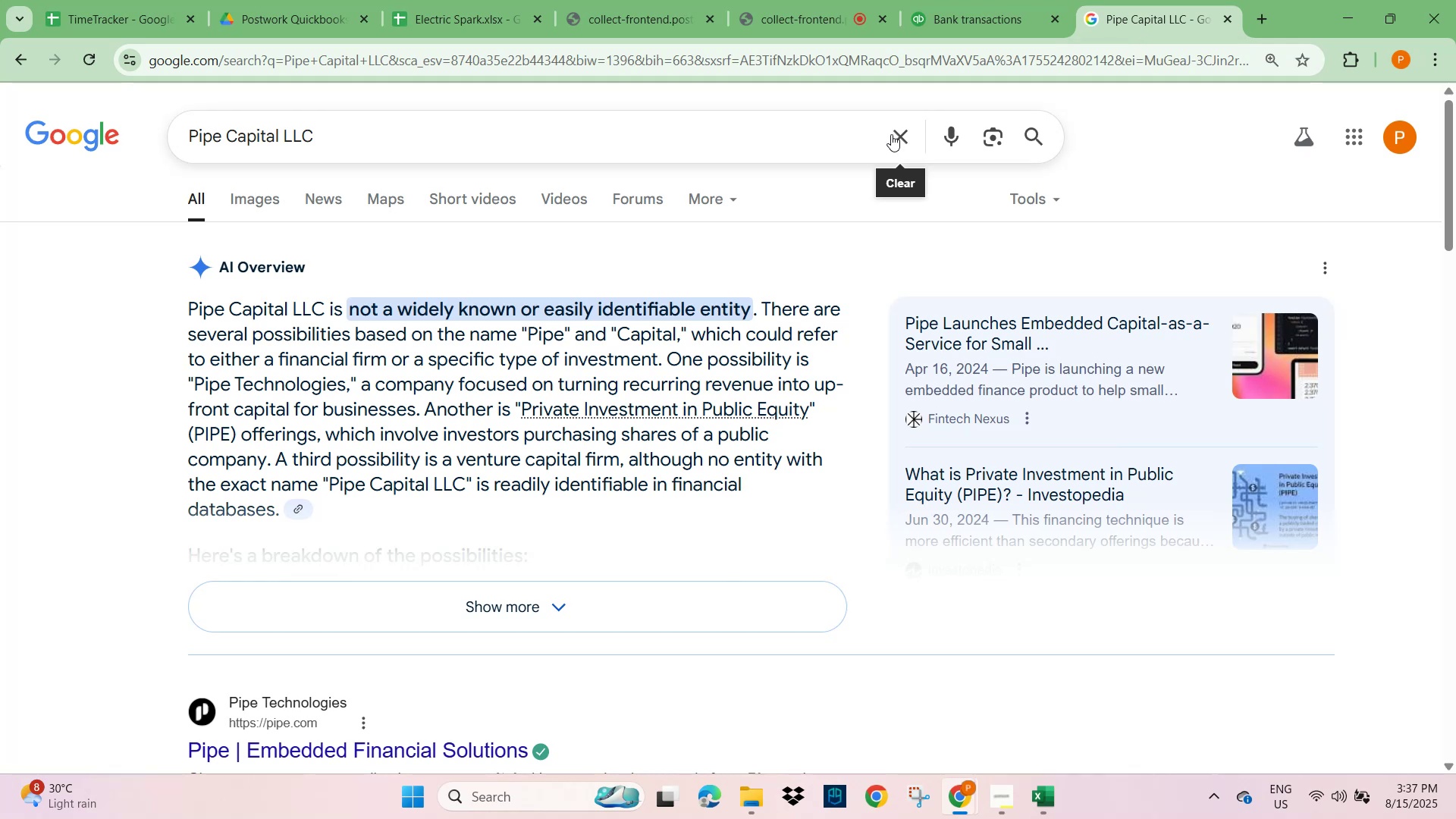 
key(Control+V)
 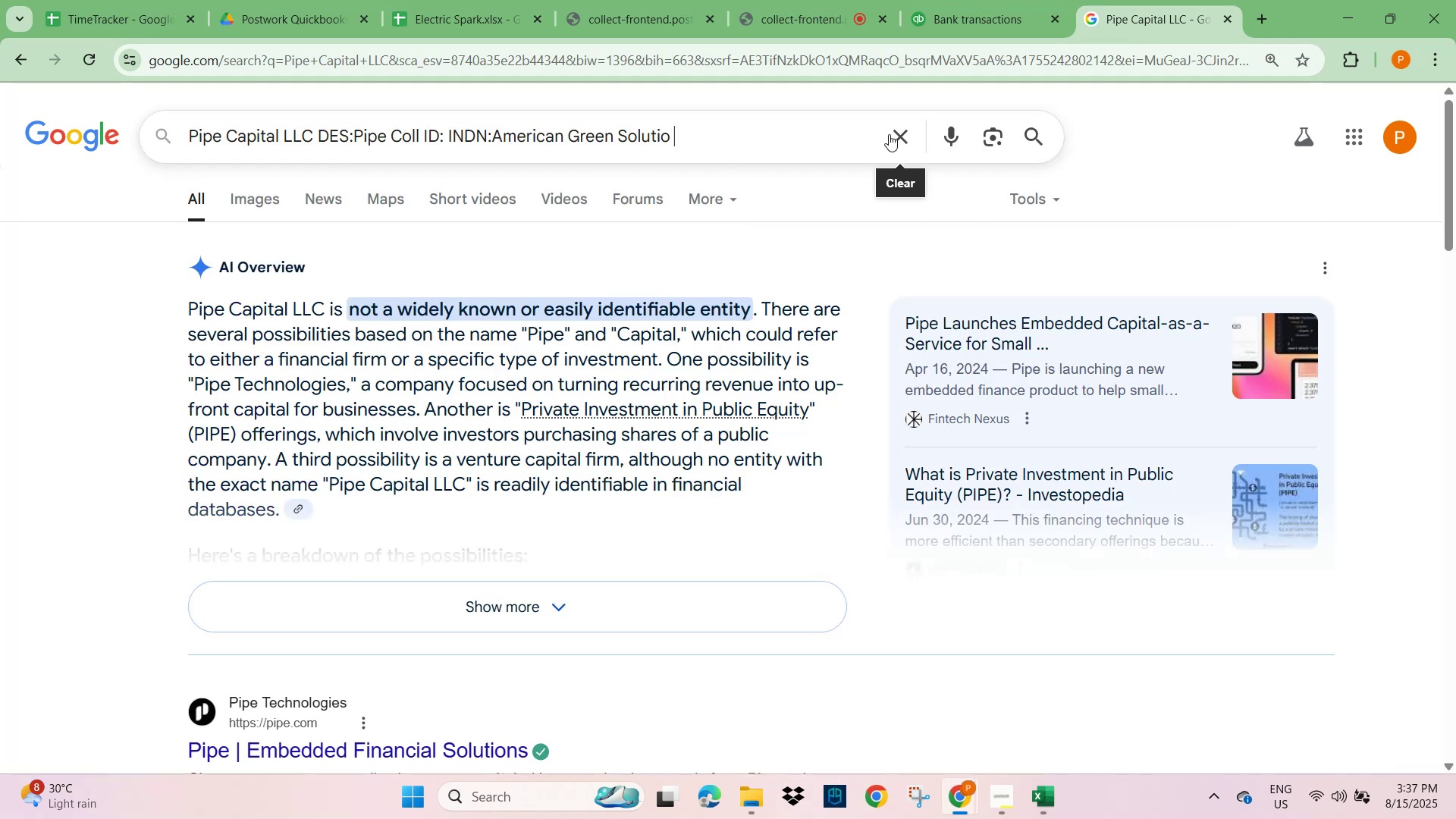 
key(NumpadEnter)
 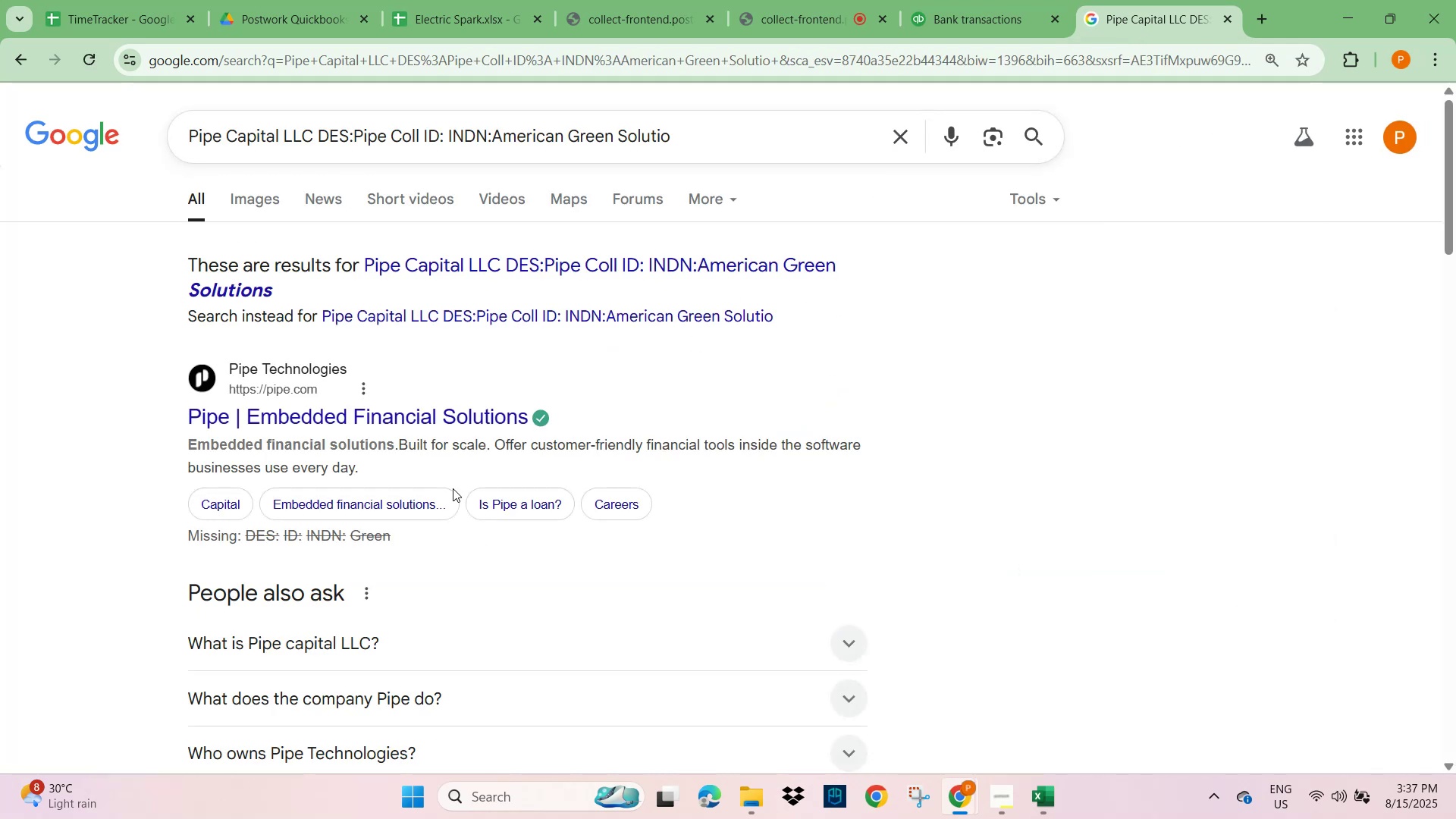 
scroll: coordinate [444, 513], scroll_direction: down, amount: 2.0
 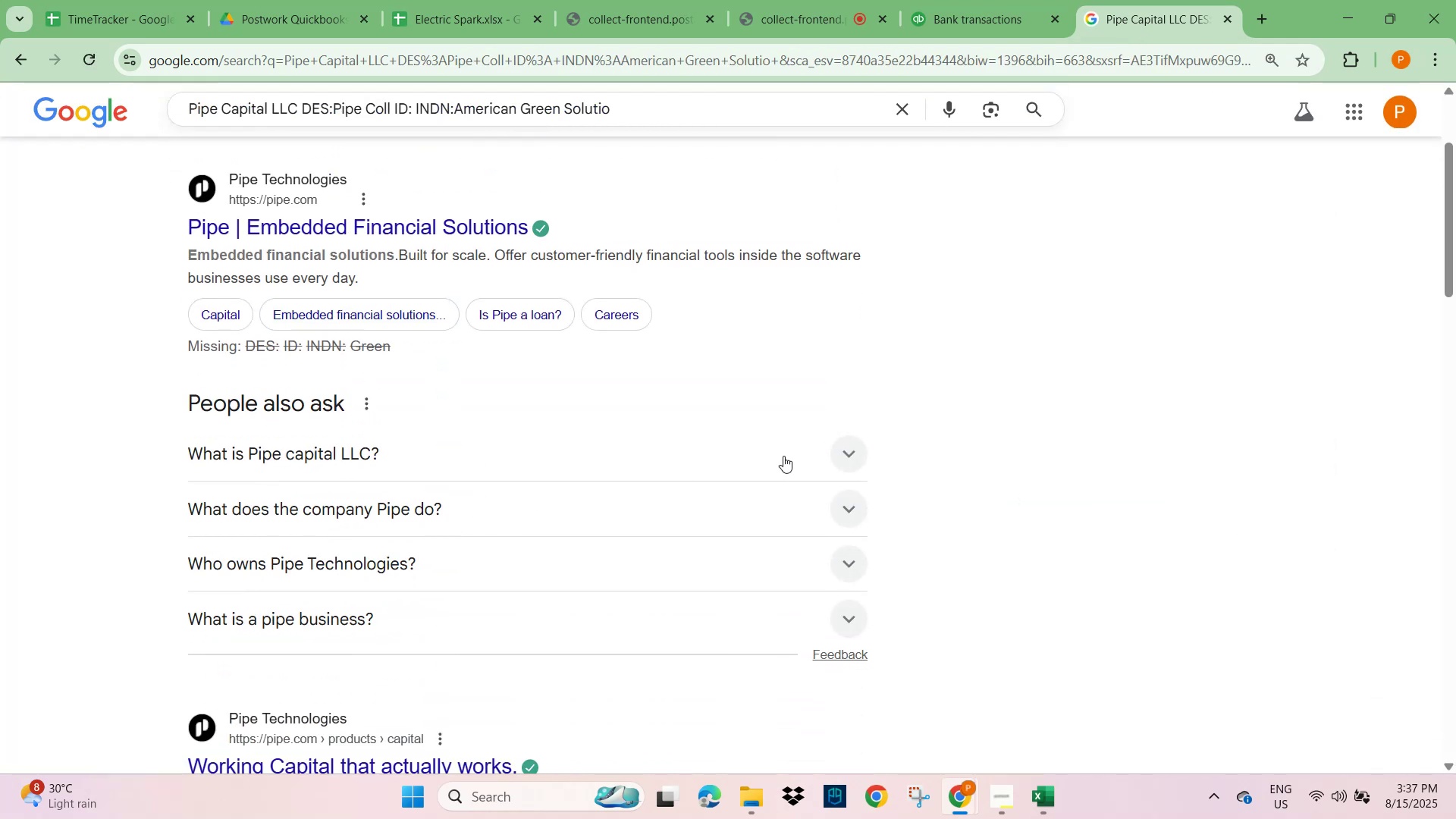 
left_click([844, 446])
 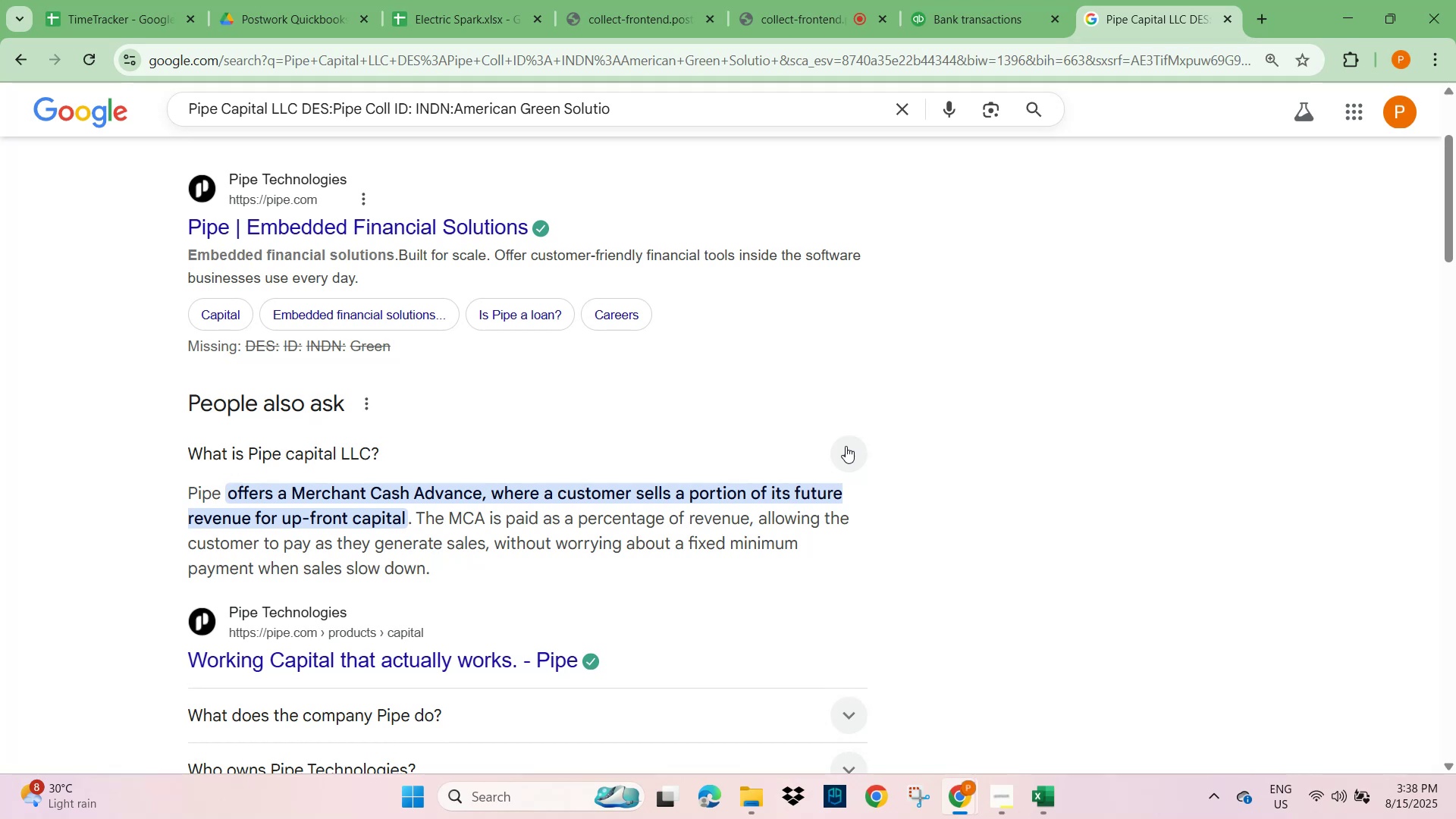 
wait(7.43)
 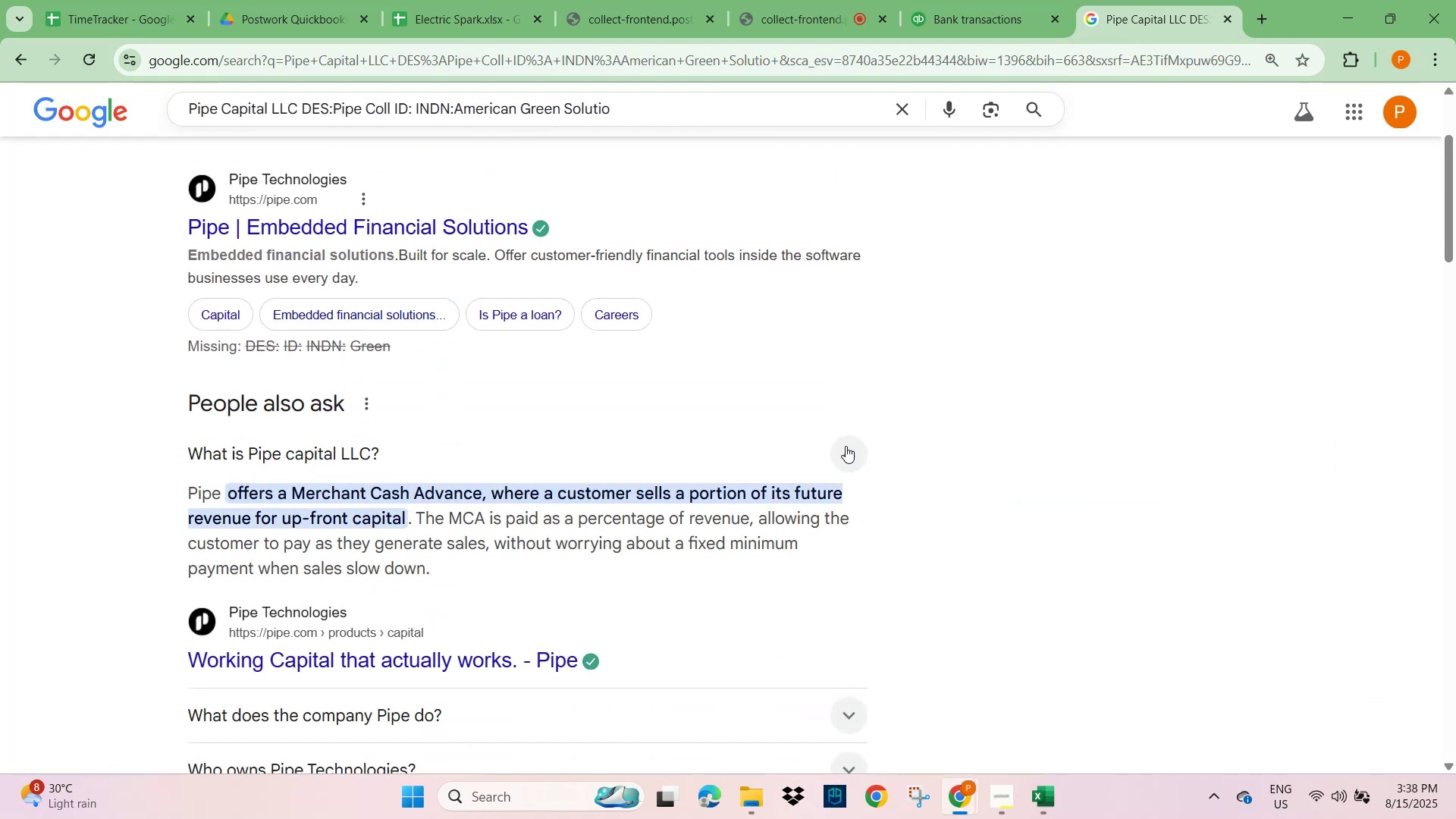 
scroll: coordinate [543, 616], scroll_direction: down, amount: 8.0
 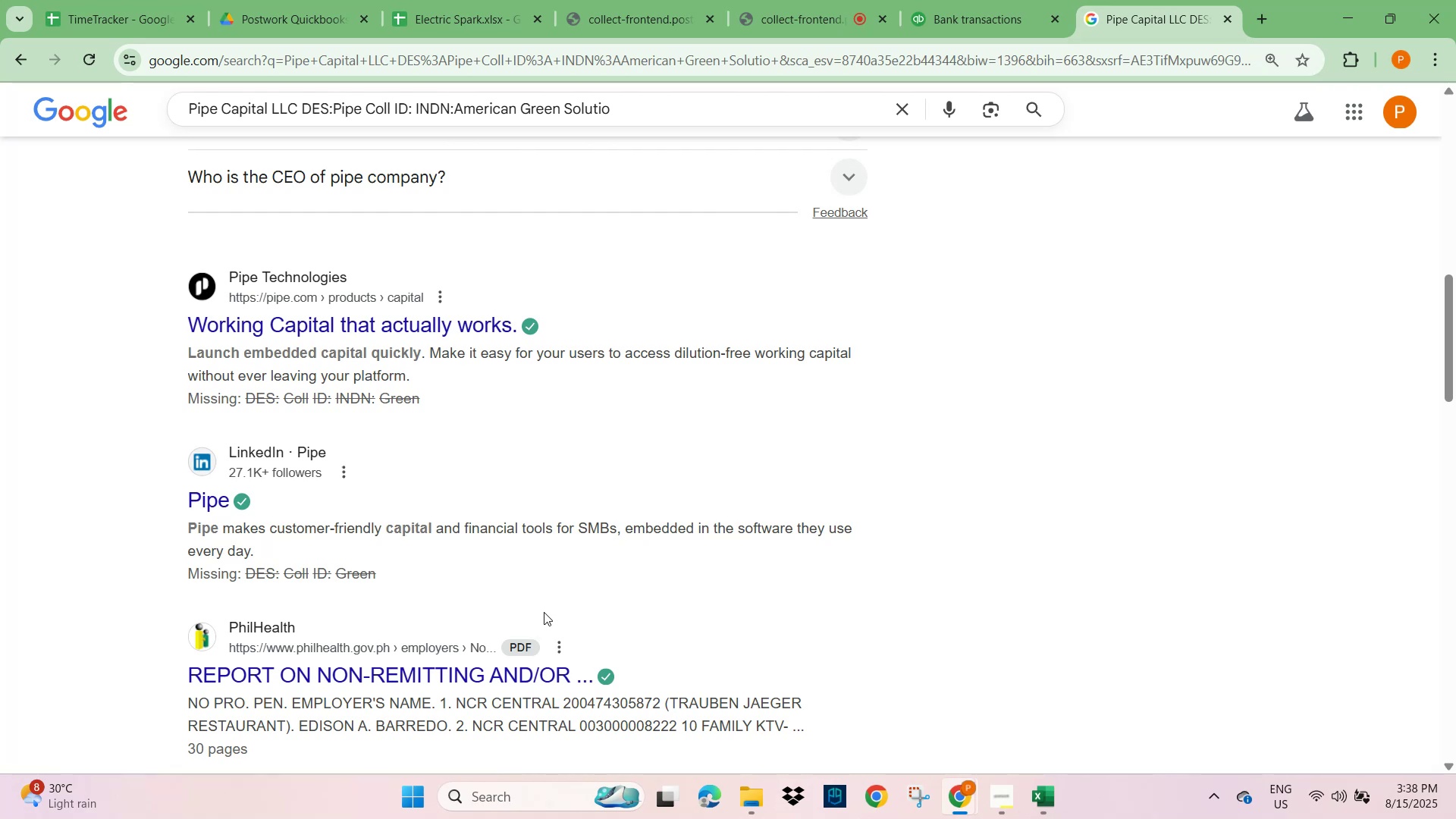 
wait(5.64)
 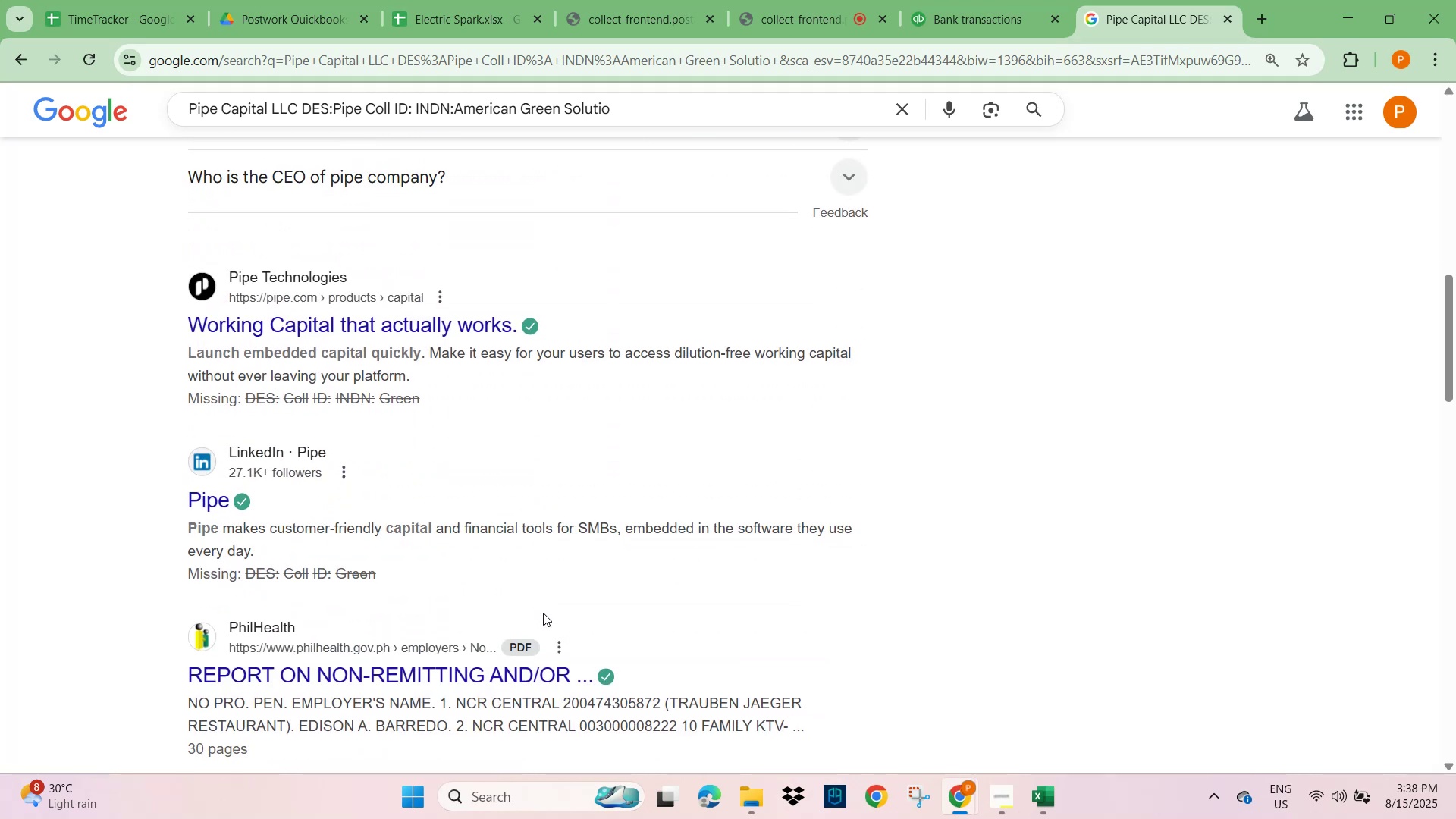 
scroll: coordinate [544, 612], scroll_direction: down, amount: 14.0
 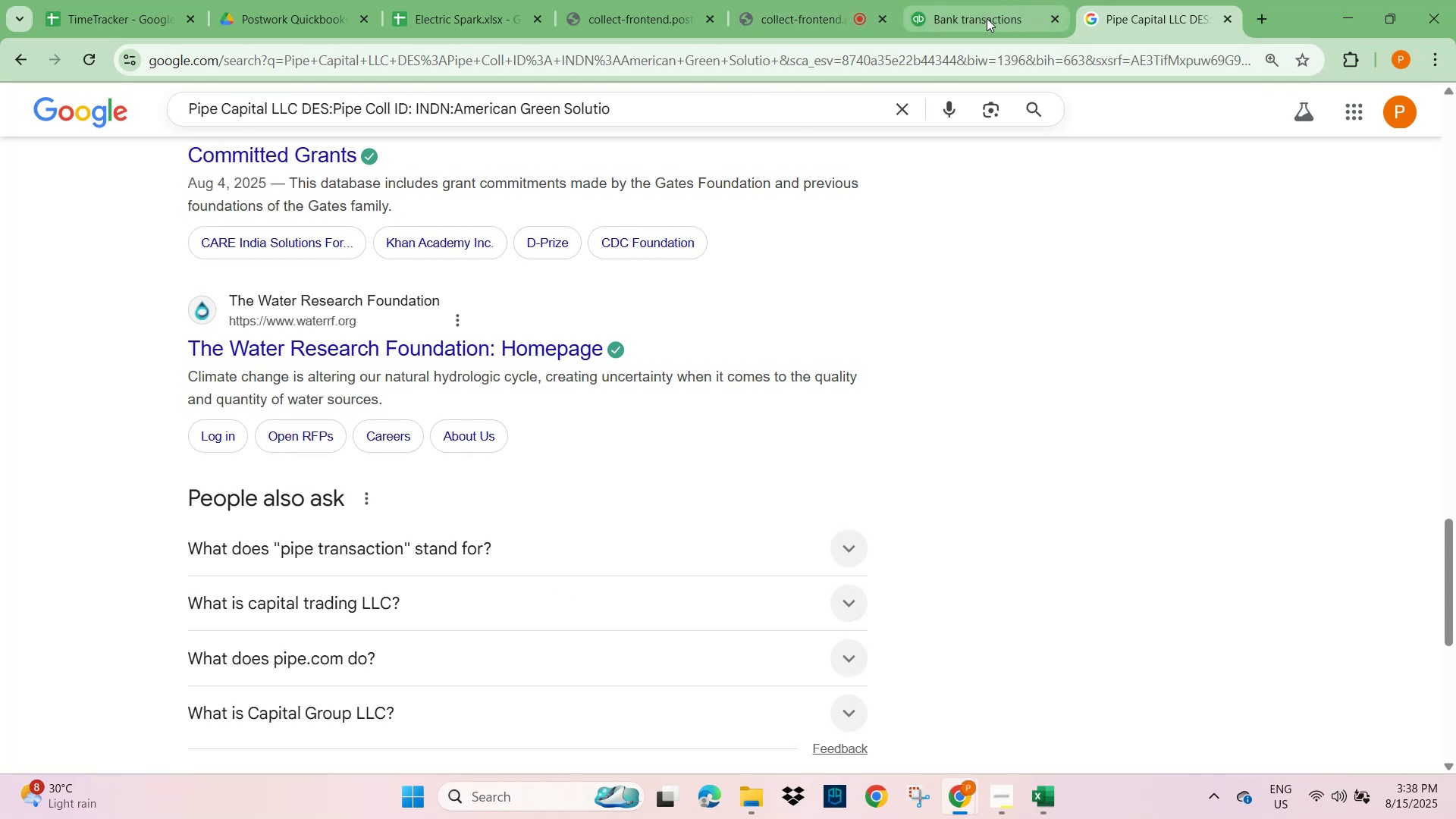 
left_click([987, 18])
 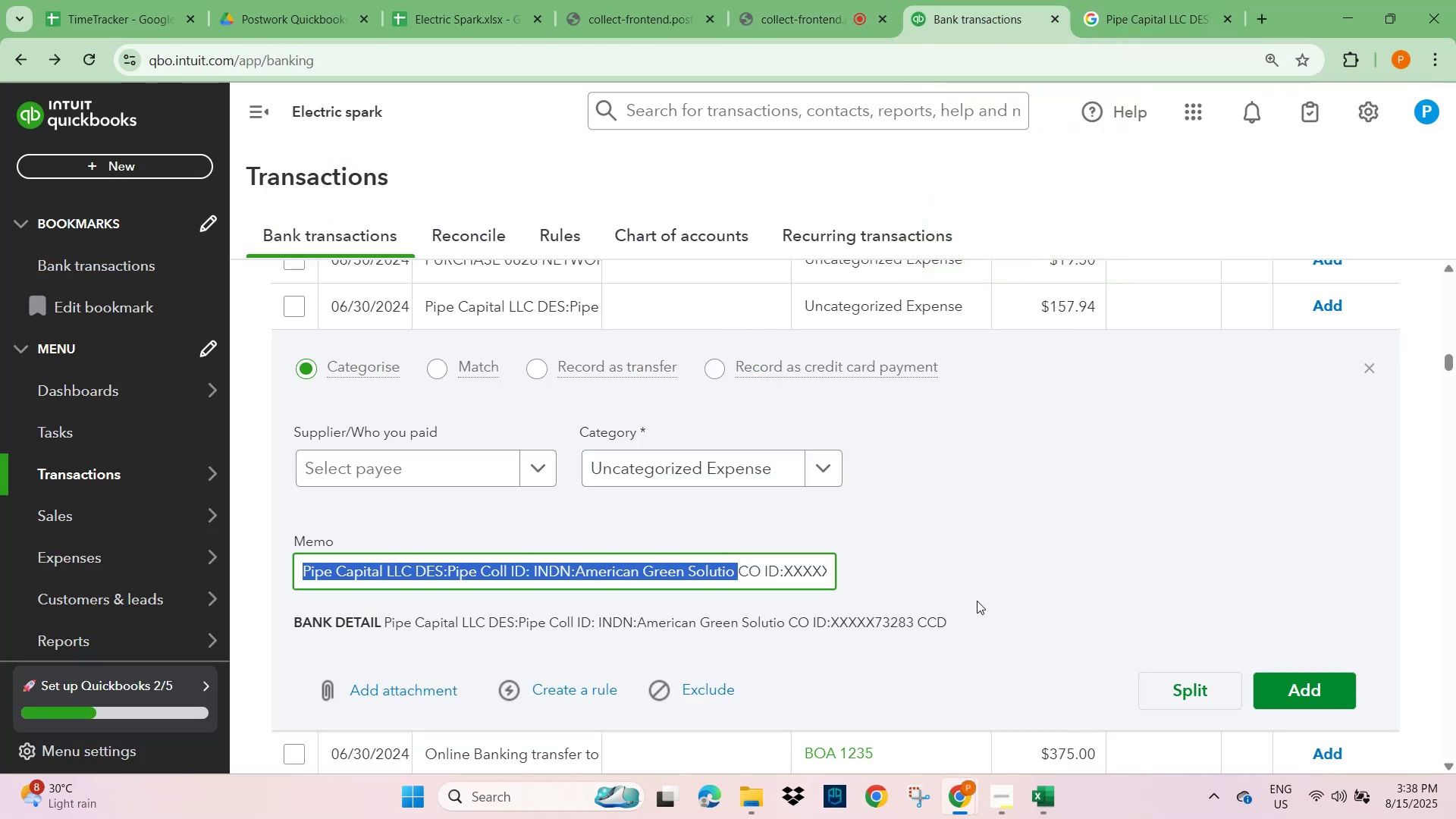 
scroll: coordinate [514, 626], scroll_direction: down, amount: 12.0
 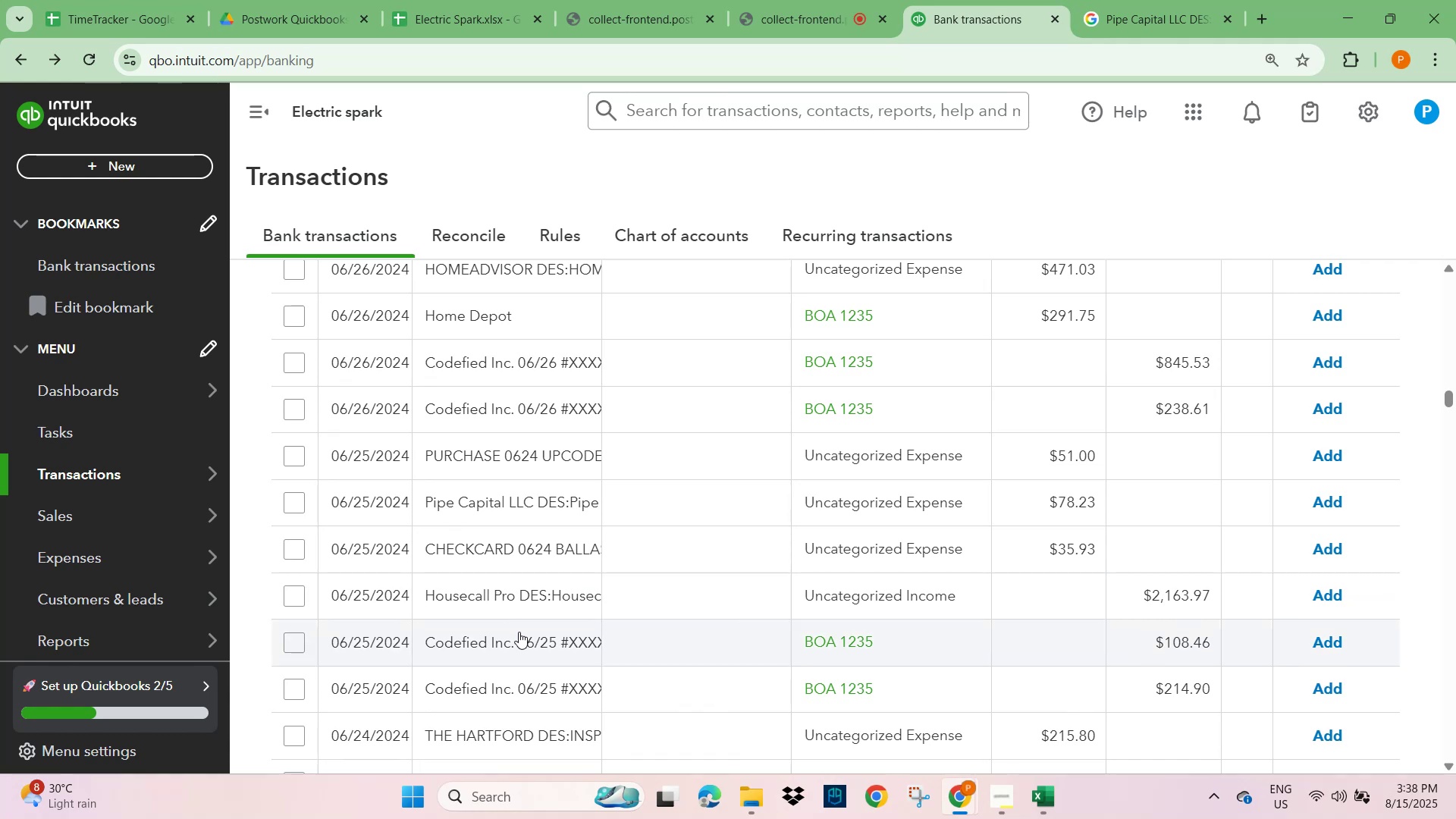 
scroll: coordinate [1240, 534], scroll_direction: up, amount: 42.0
 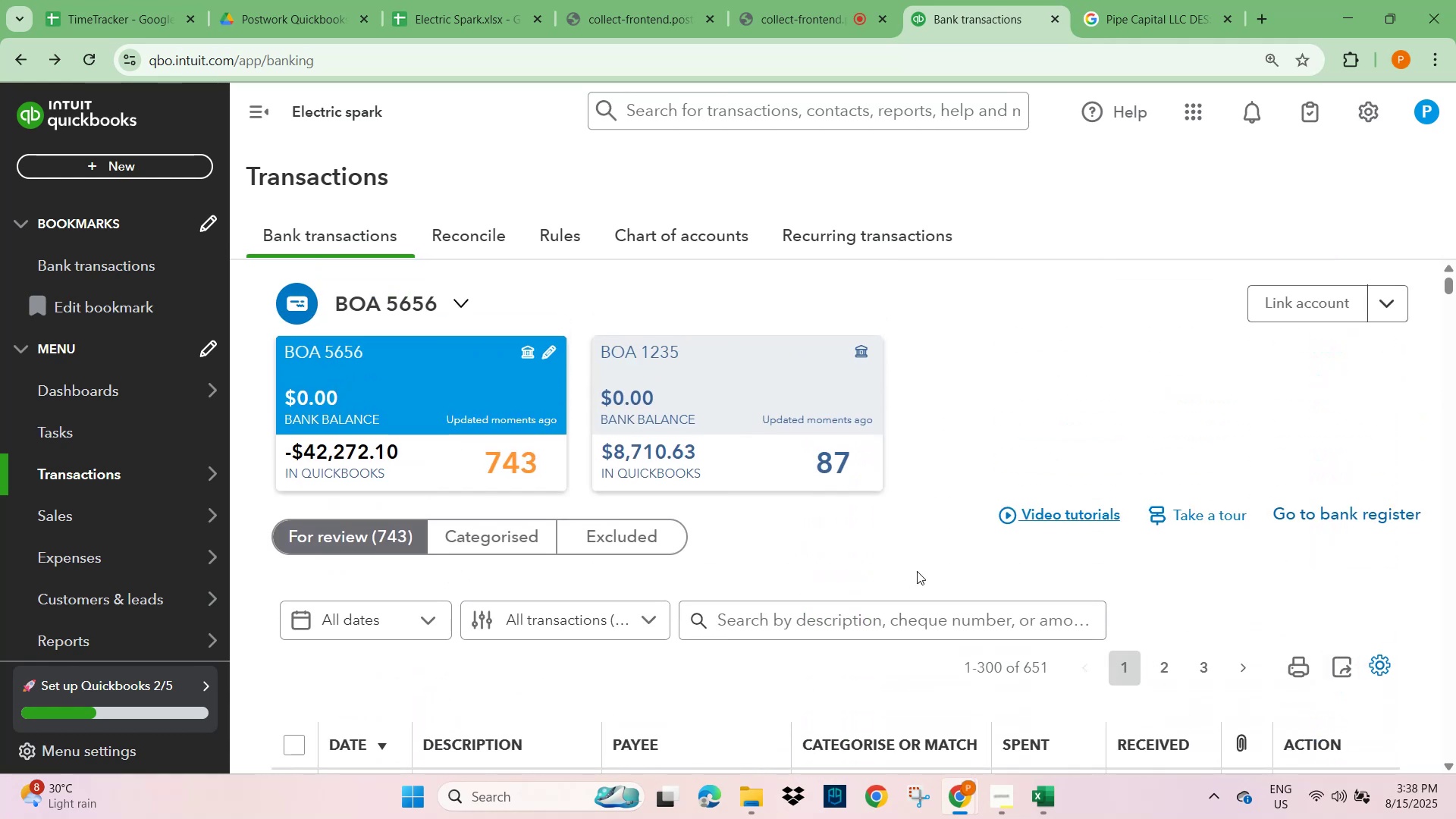 
scroll: coordinate [863, 582], scroll_direction: down, amount: 5.0
 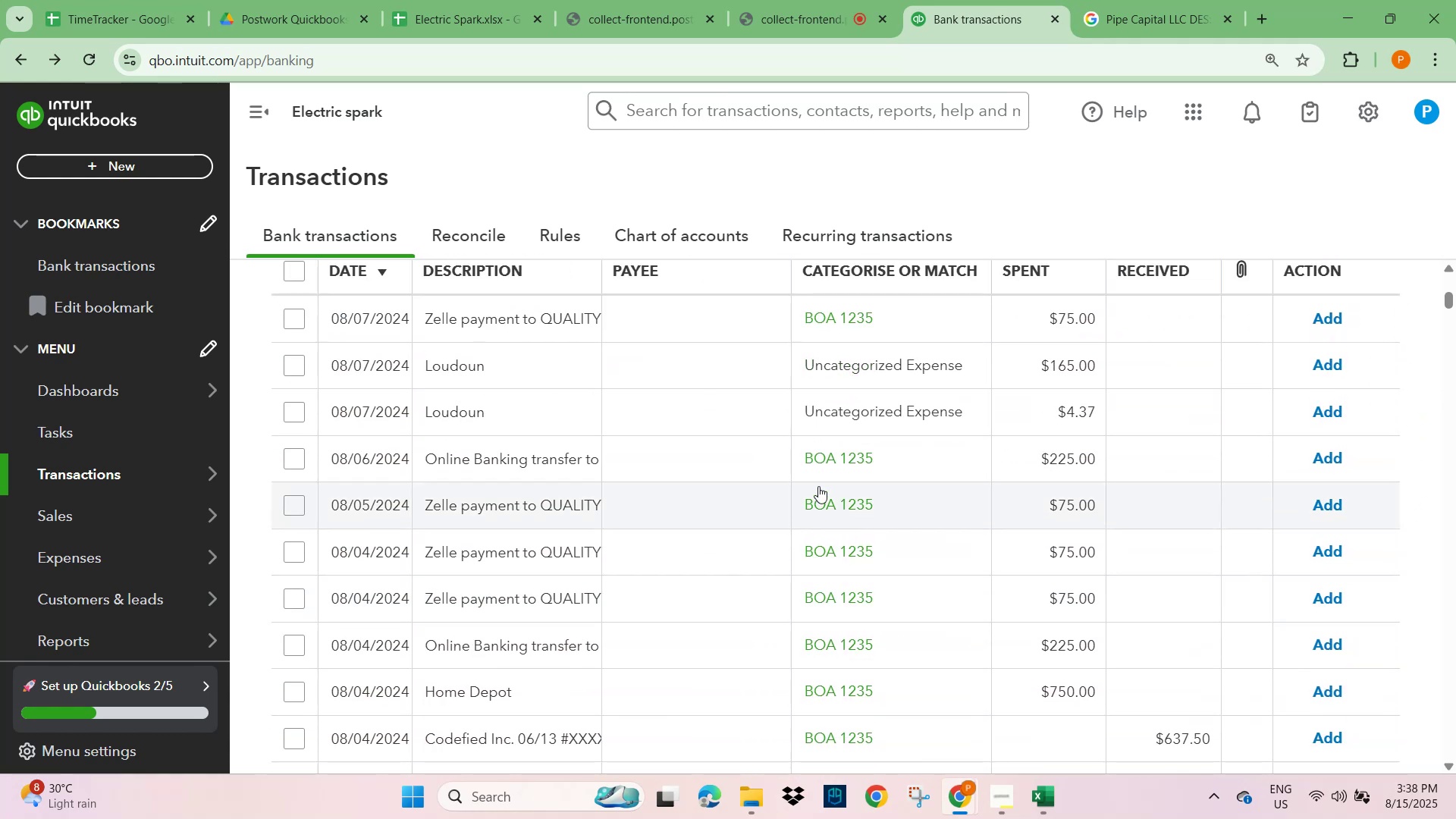 
scroll: coordinate [822, 497], scroll_direction: up, amount: 2.0
 